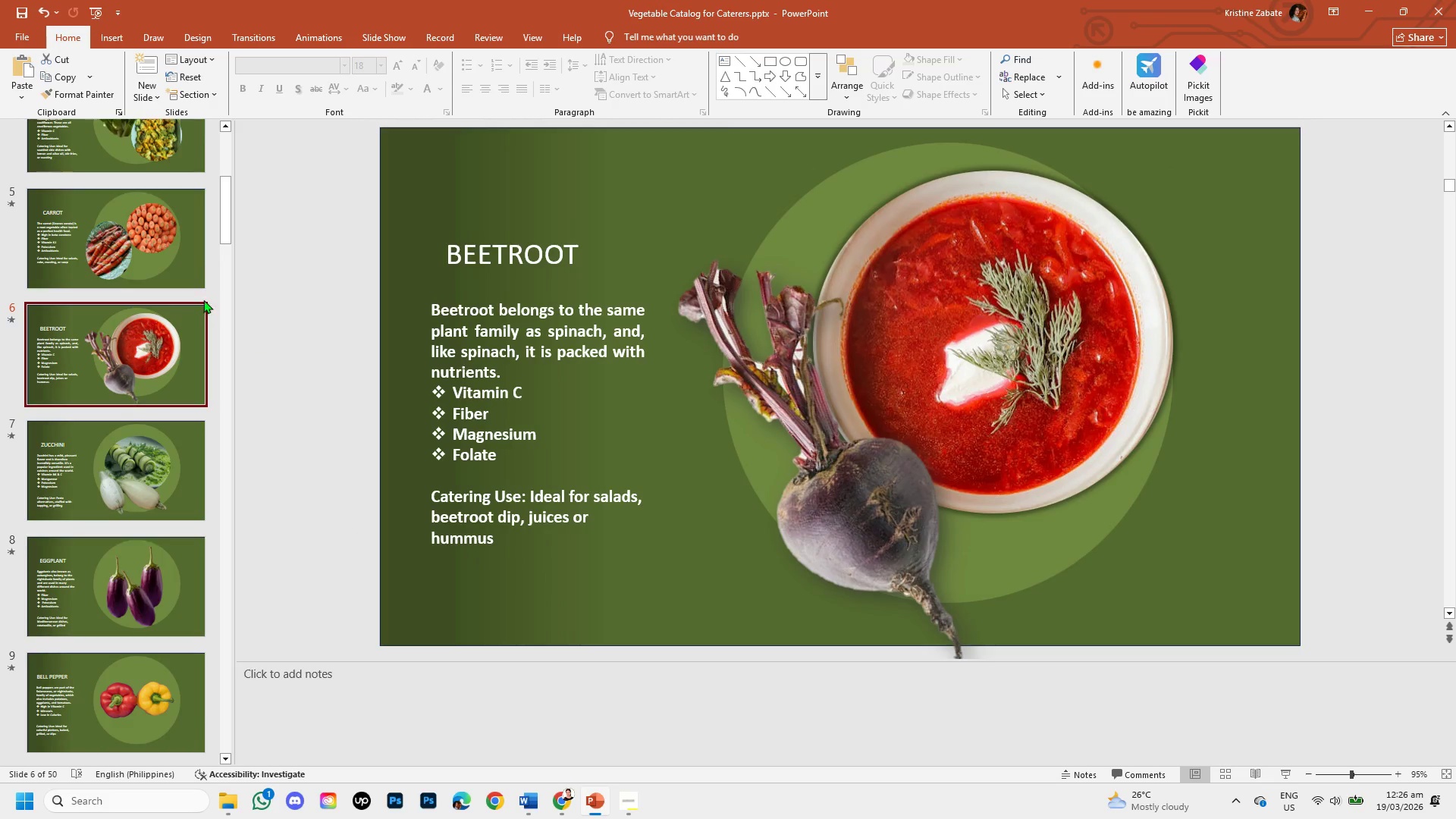 
left_click([133, 247])
 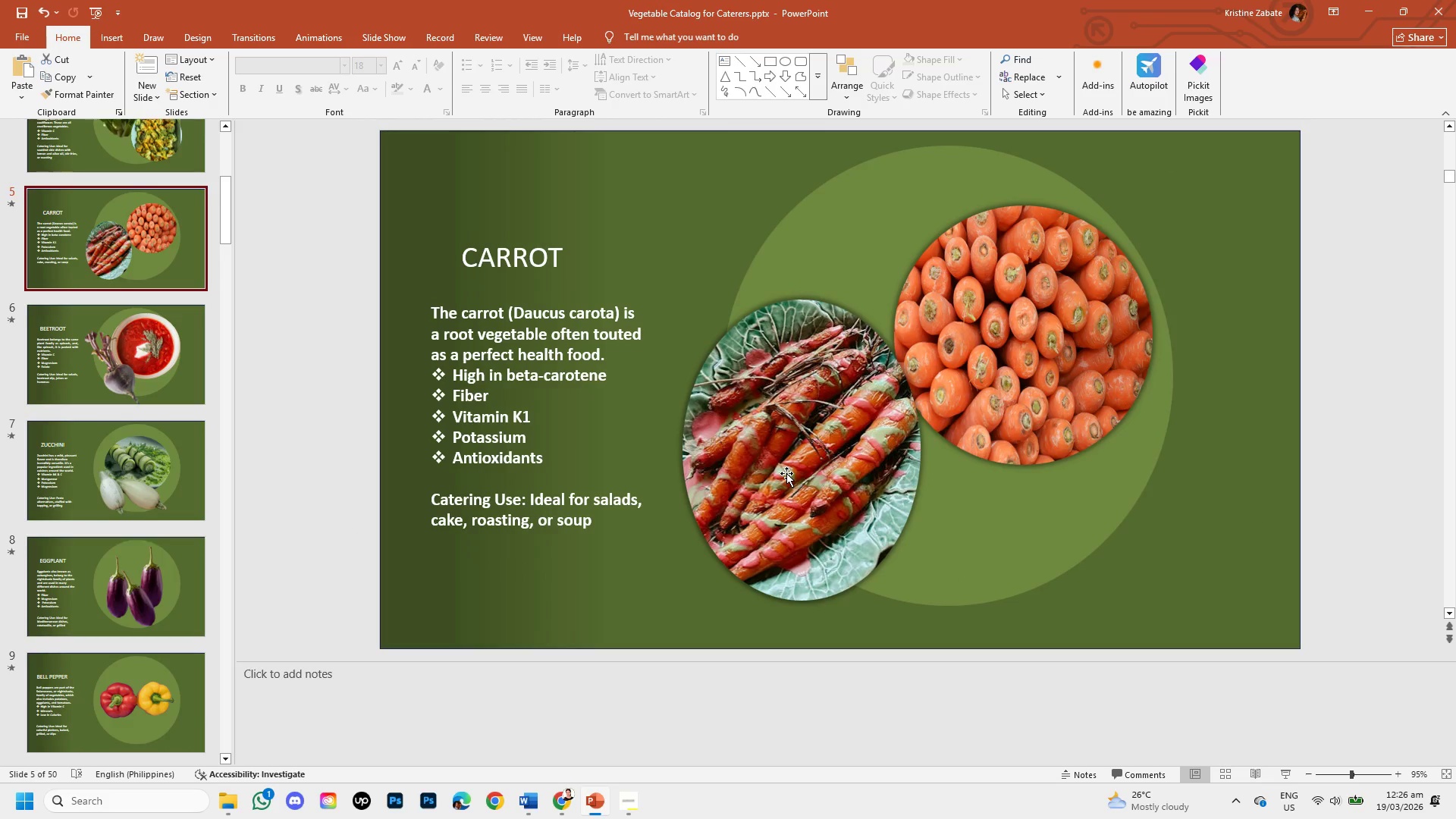 
left_click_drag(start_coordinate=[786, 473], to_coordinate=[811, 496])
 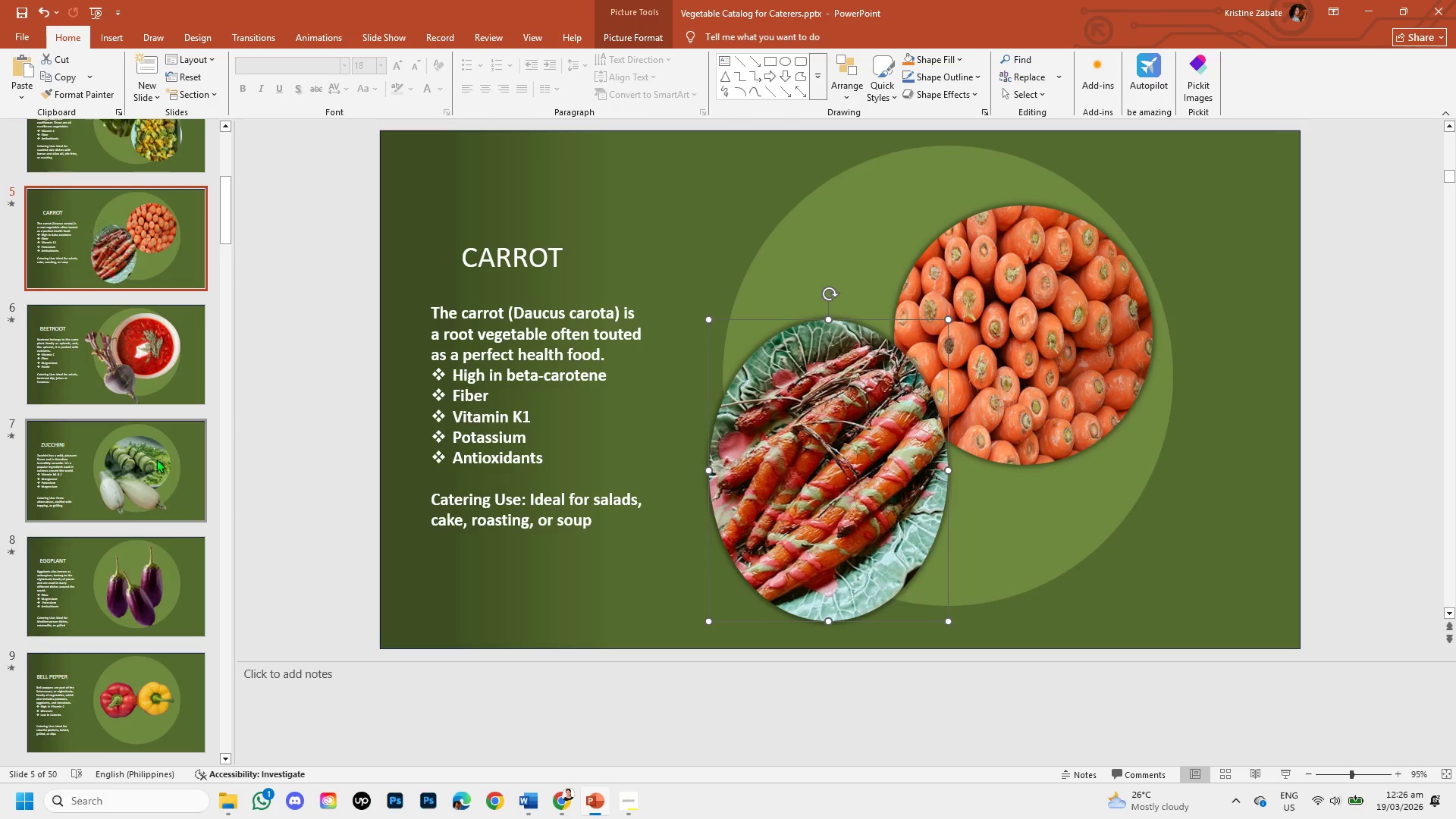 
left_click([131, 480])
 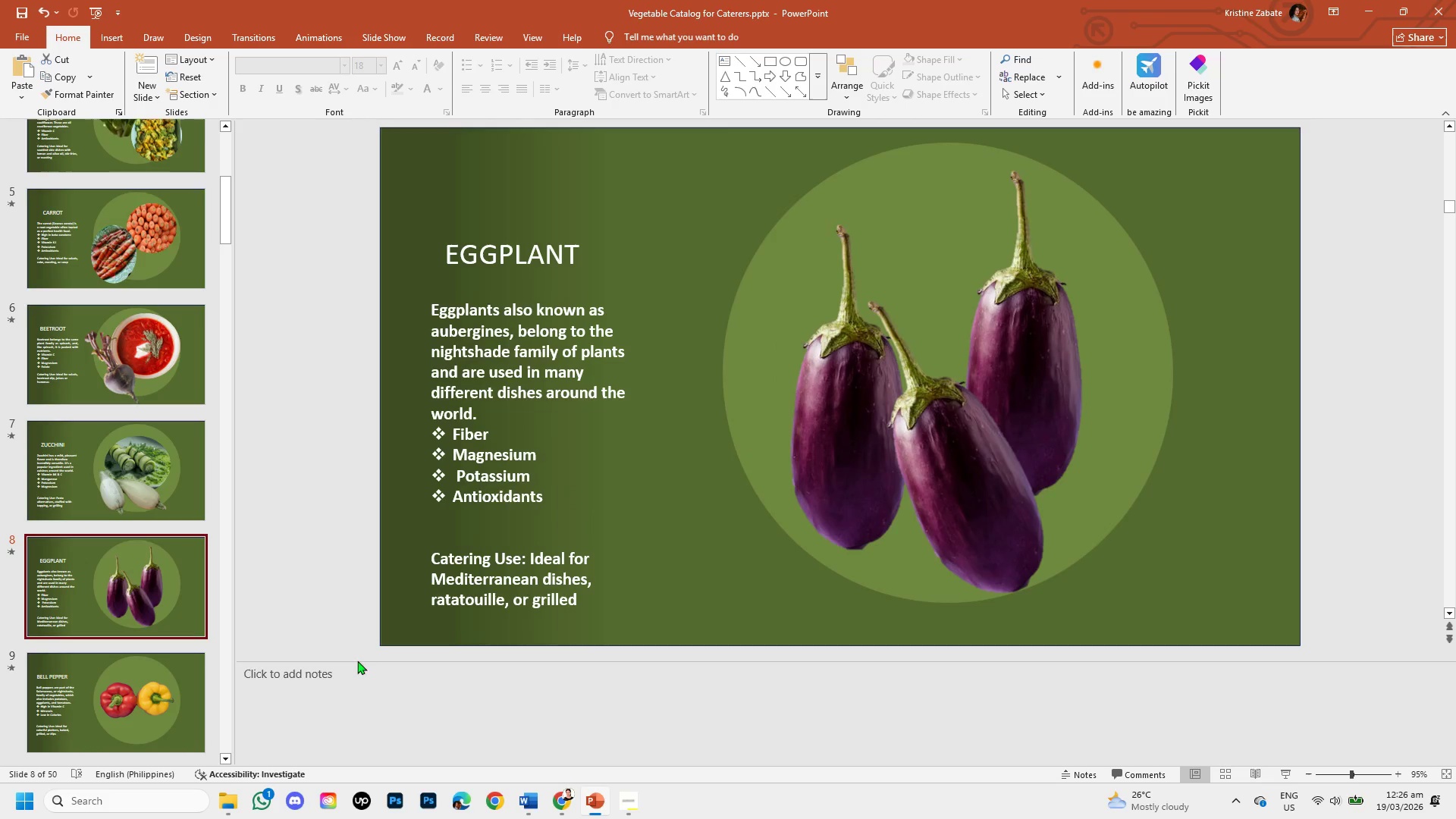 
left_click([140, 607])
 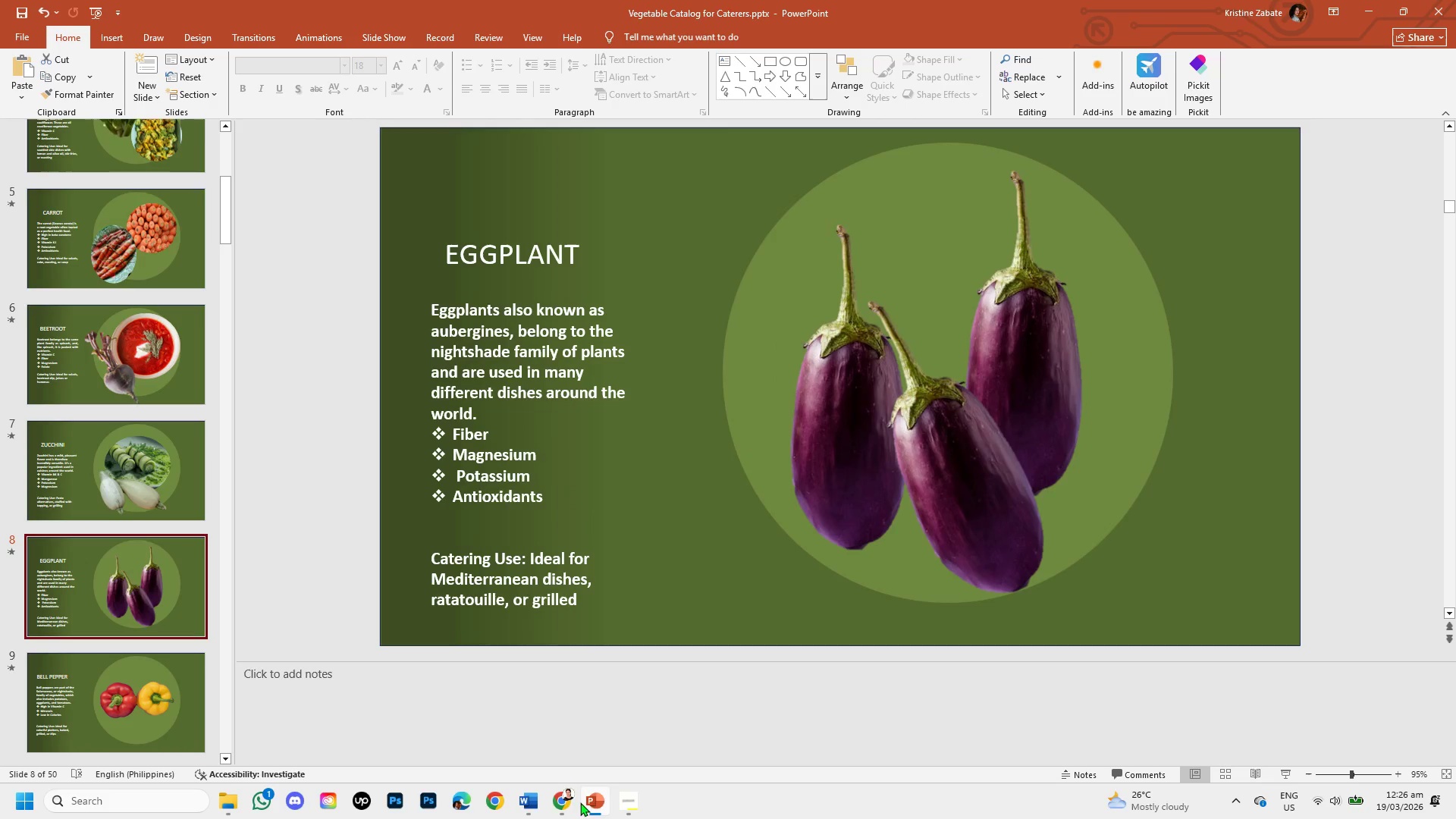 
left_click([549, 802])
 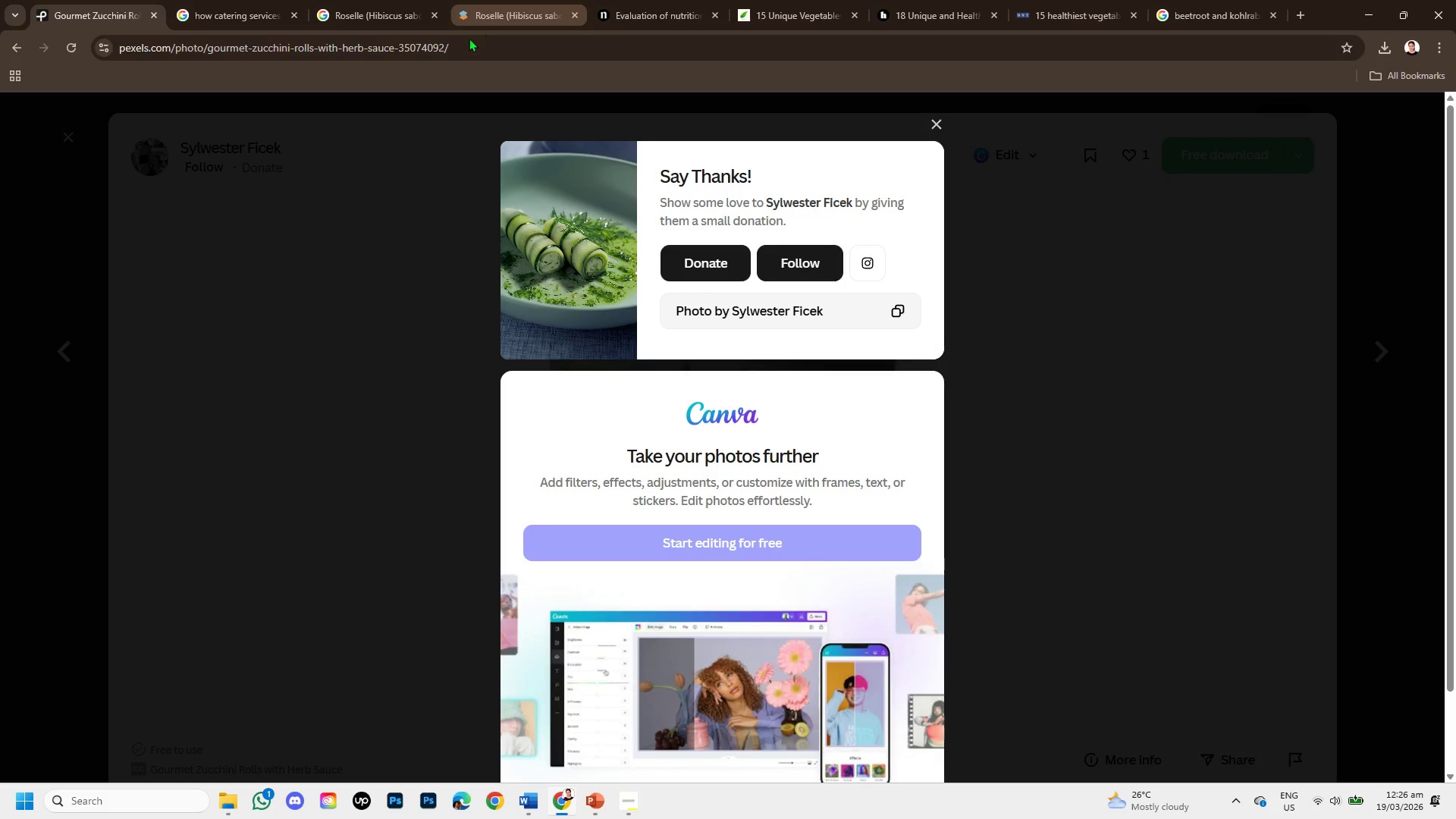 
left_click_drag(start_coordinate=[463, 46], to_coordinate=[94, 55])
 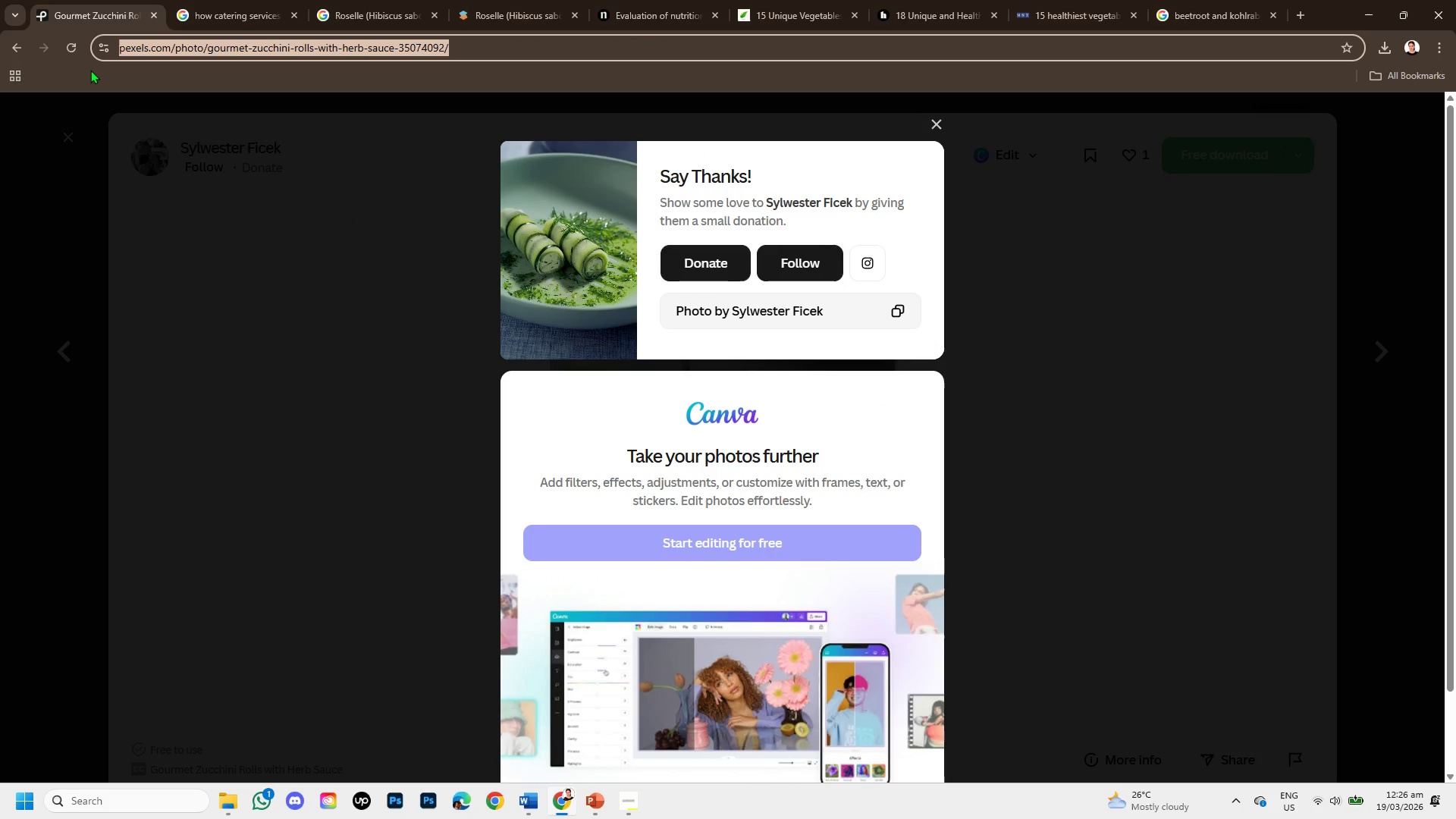 
key(Control+C)
 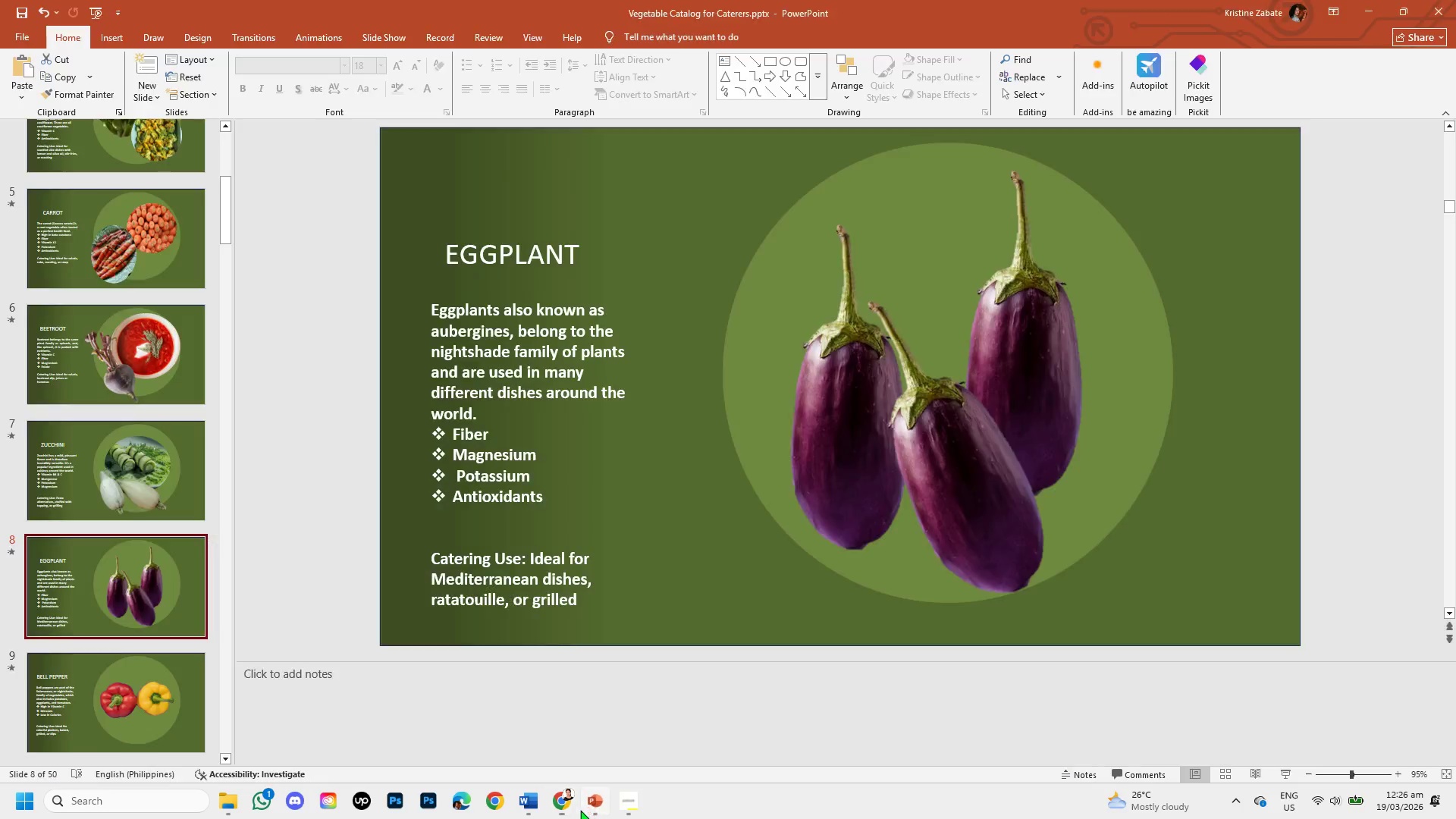 
left_click([530, 806])
 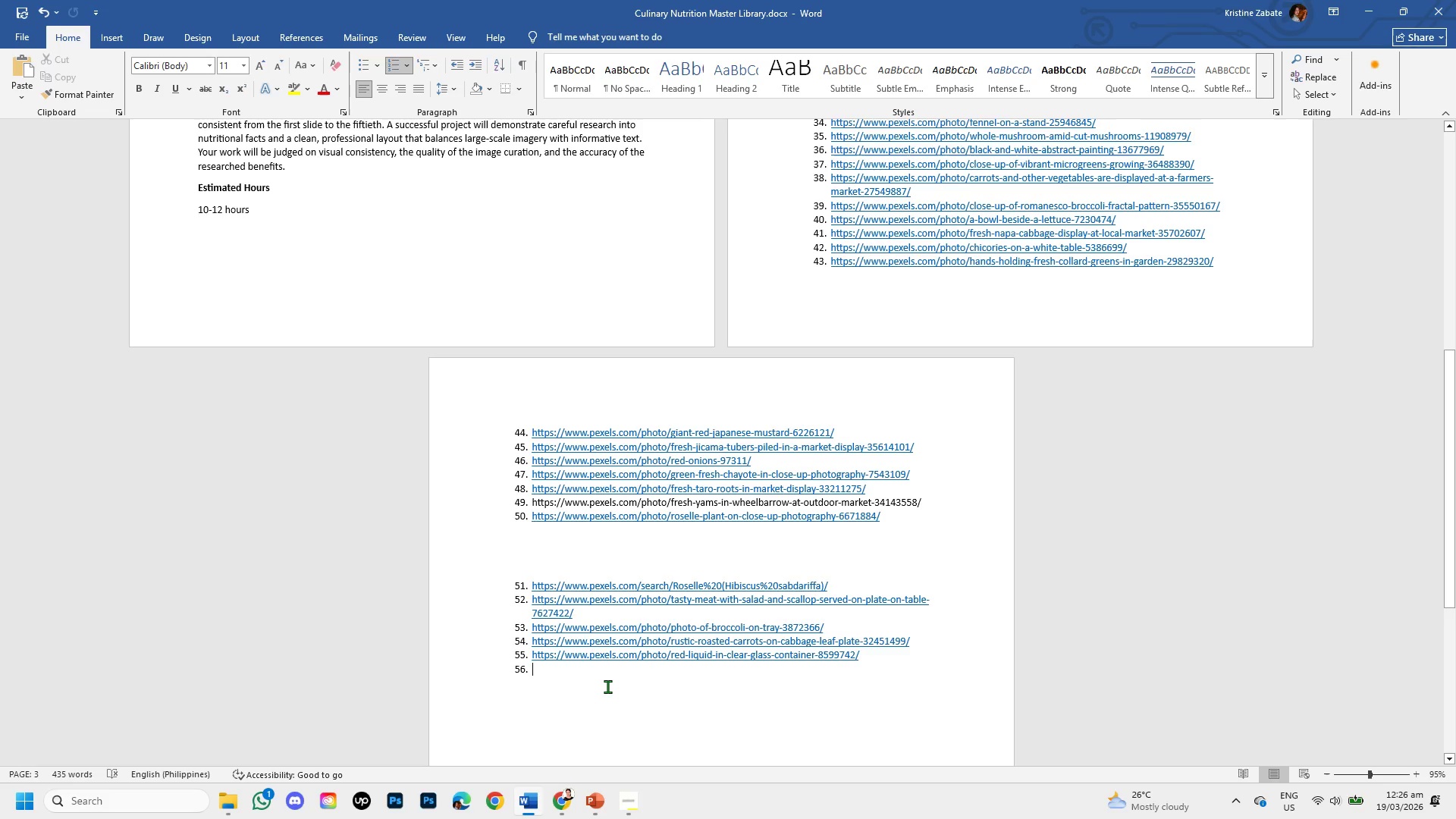 
key(Control+V)
 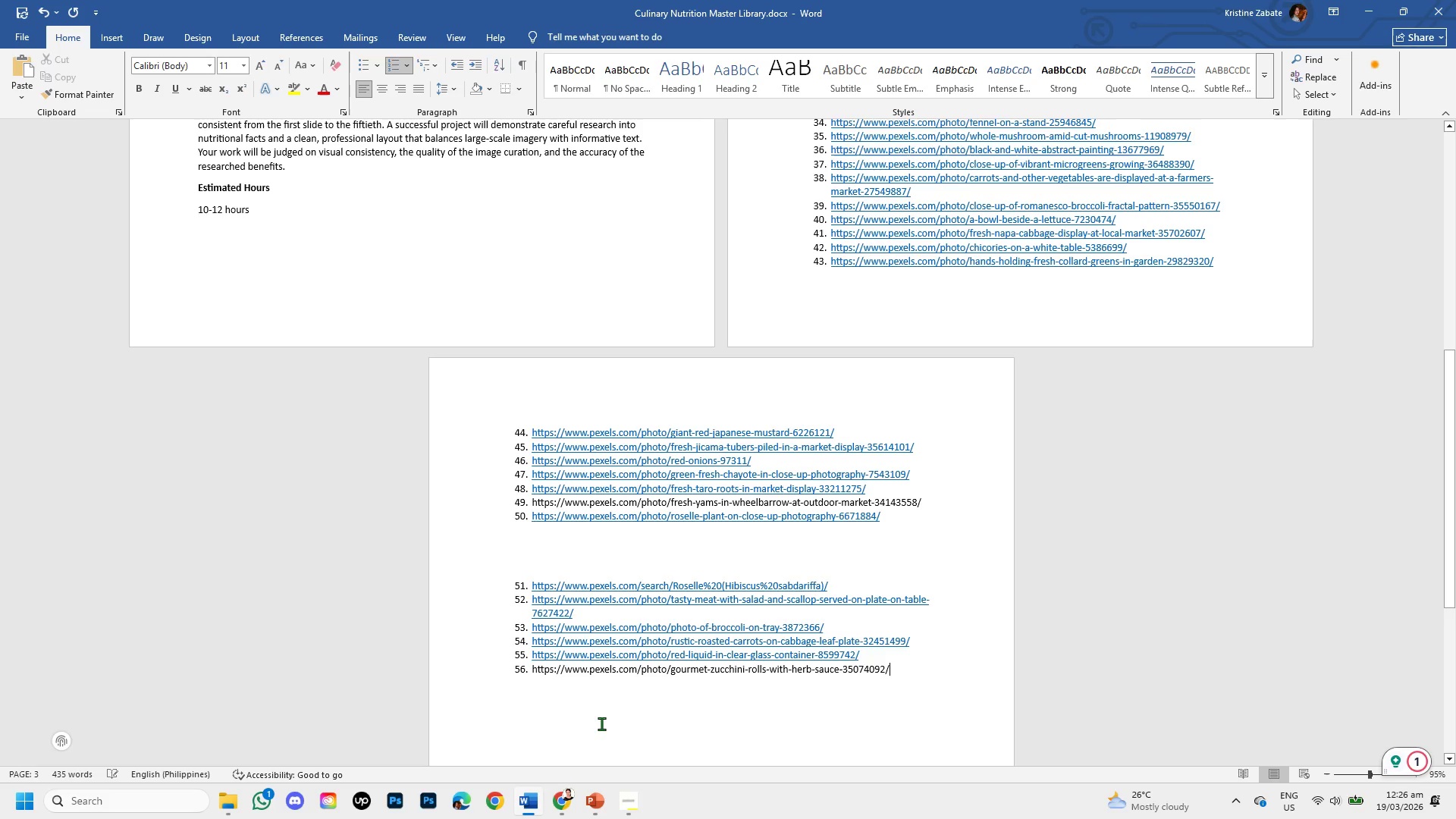 
key(Enter)
 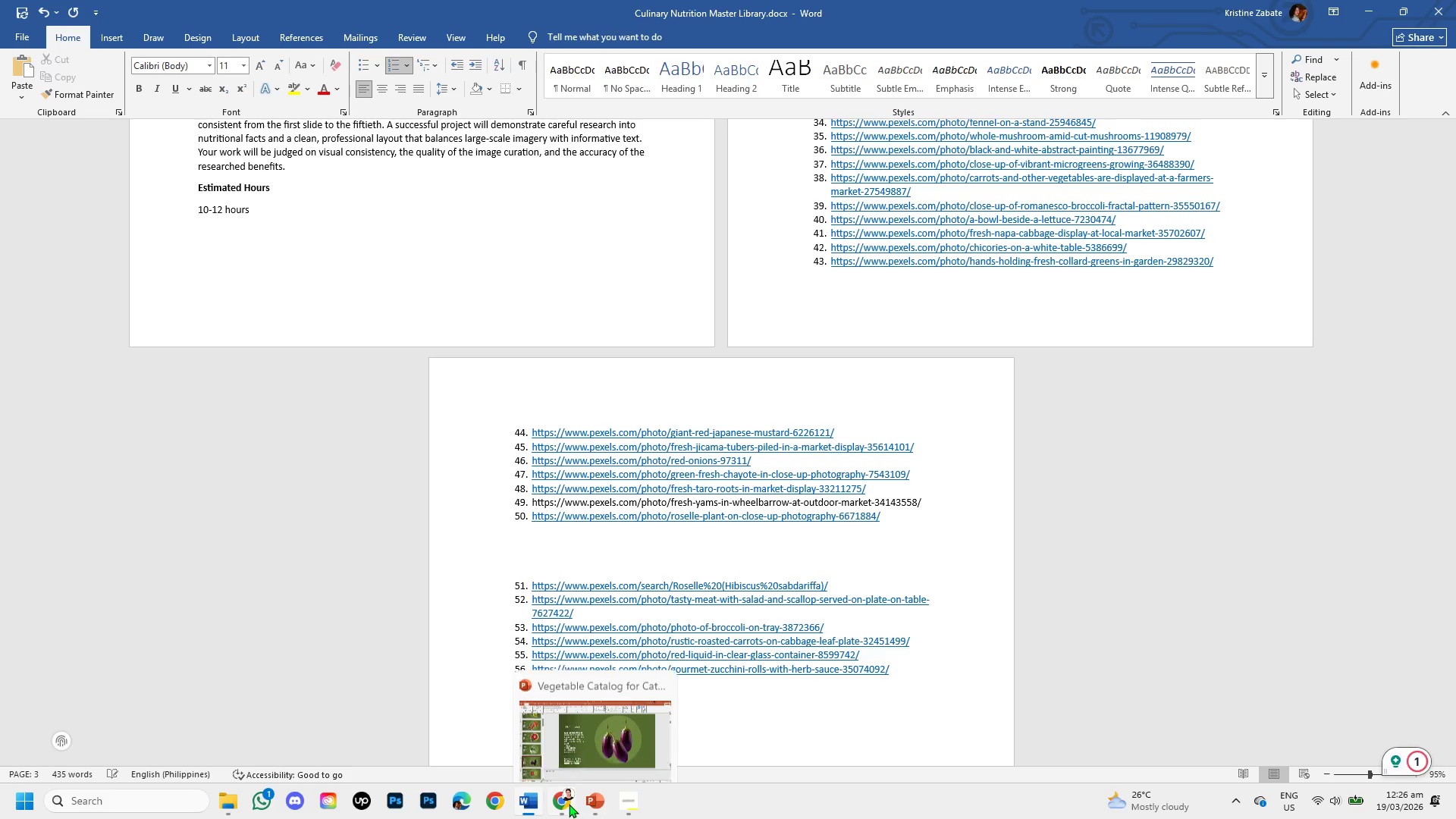 
left_click([569, 804])
 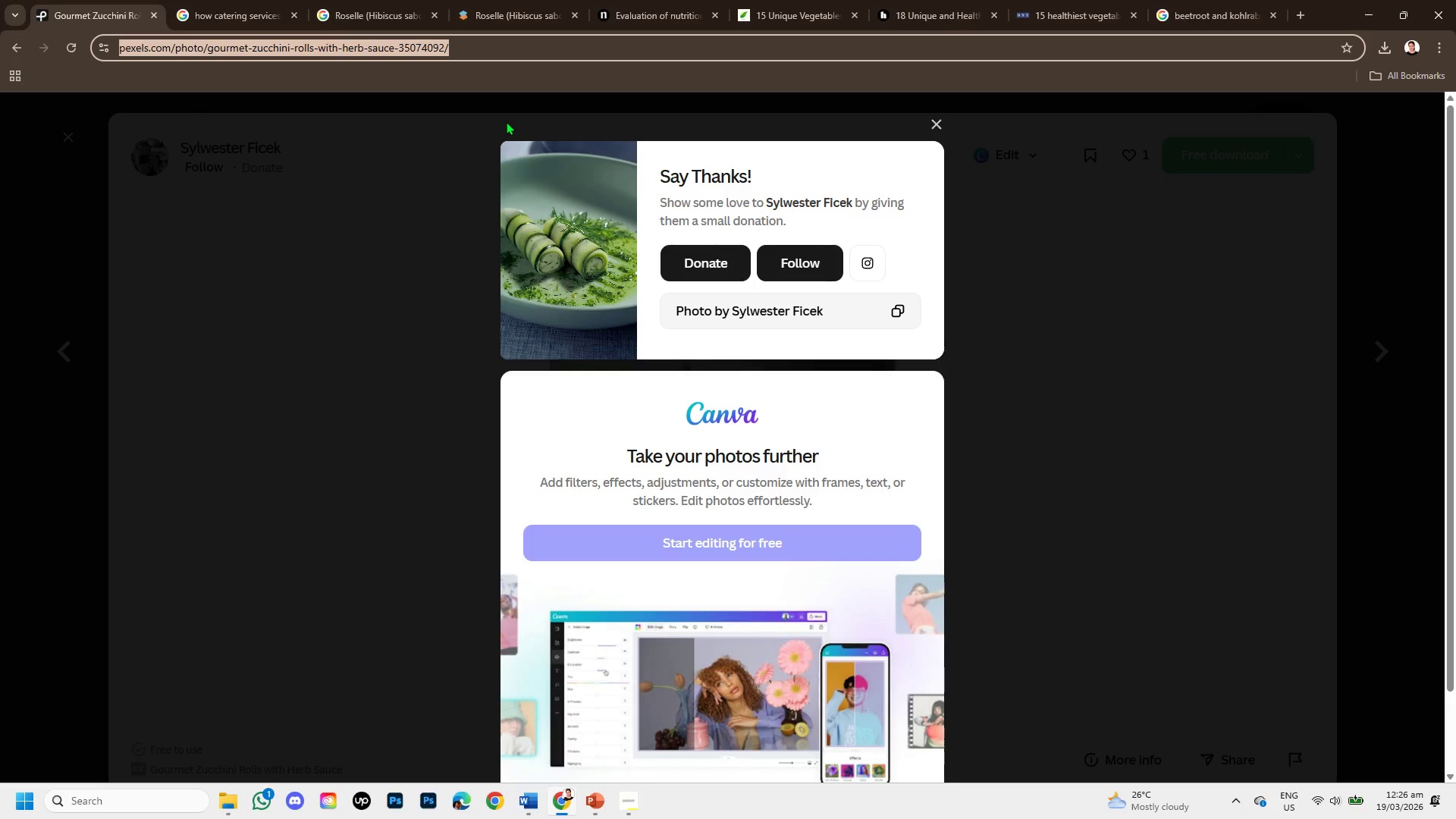 
key(Backspace)
 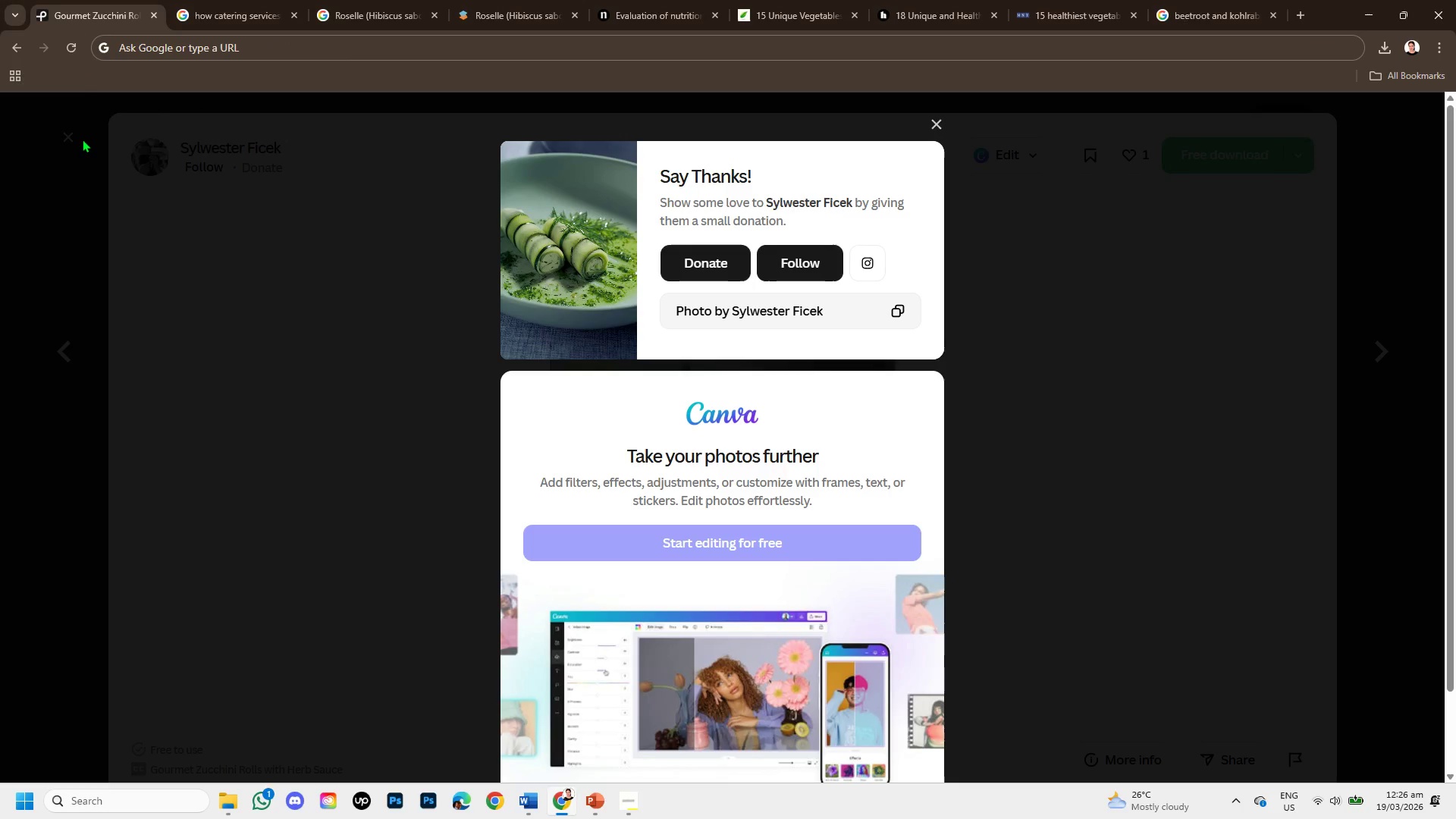 
double_click([79, 136])
 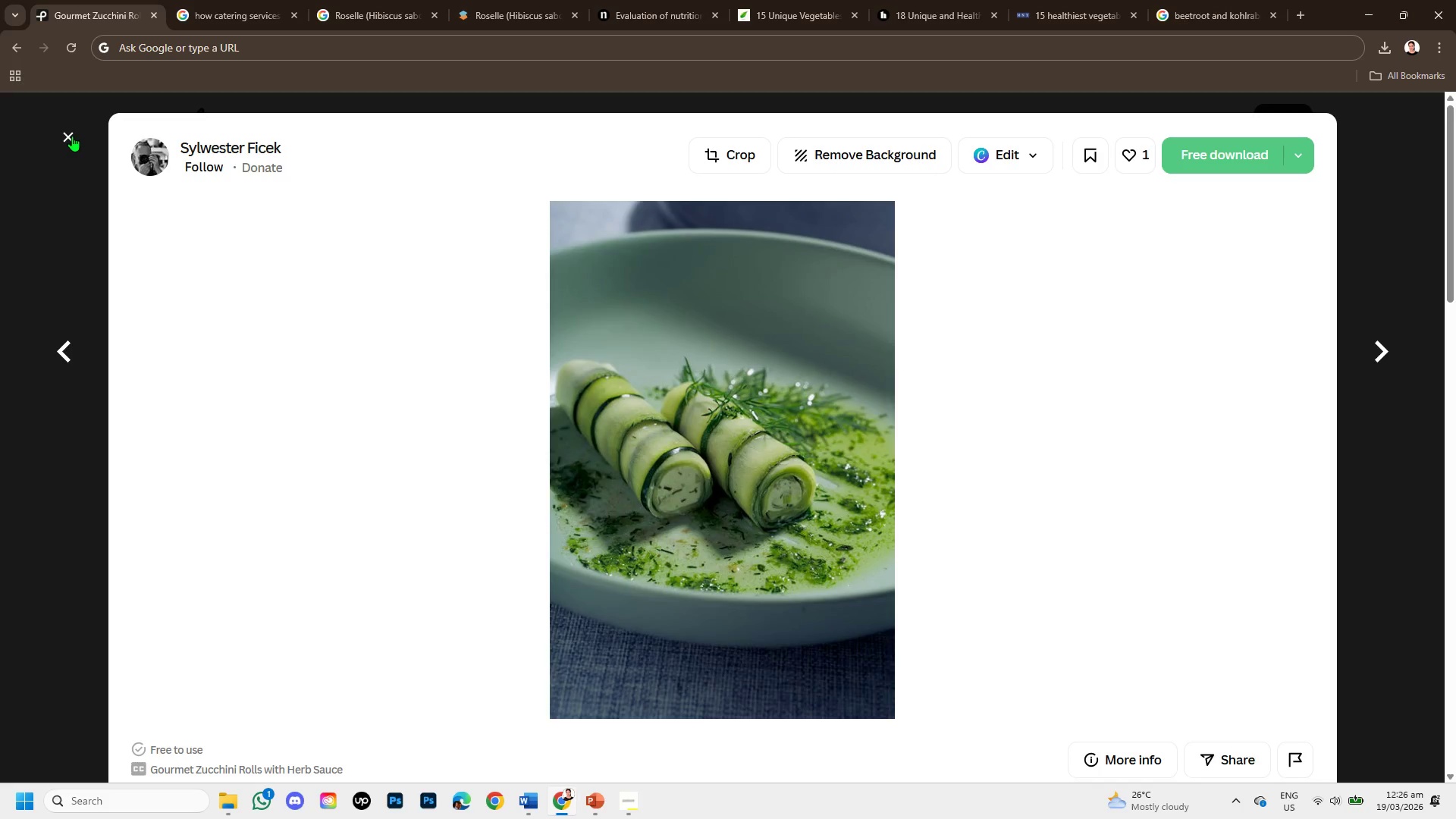 
left_click([72, 136])
 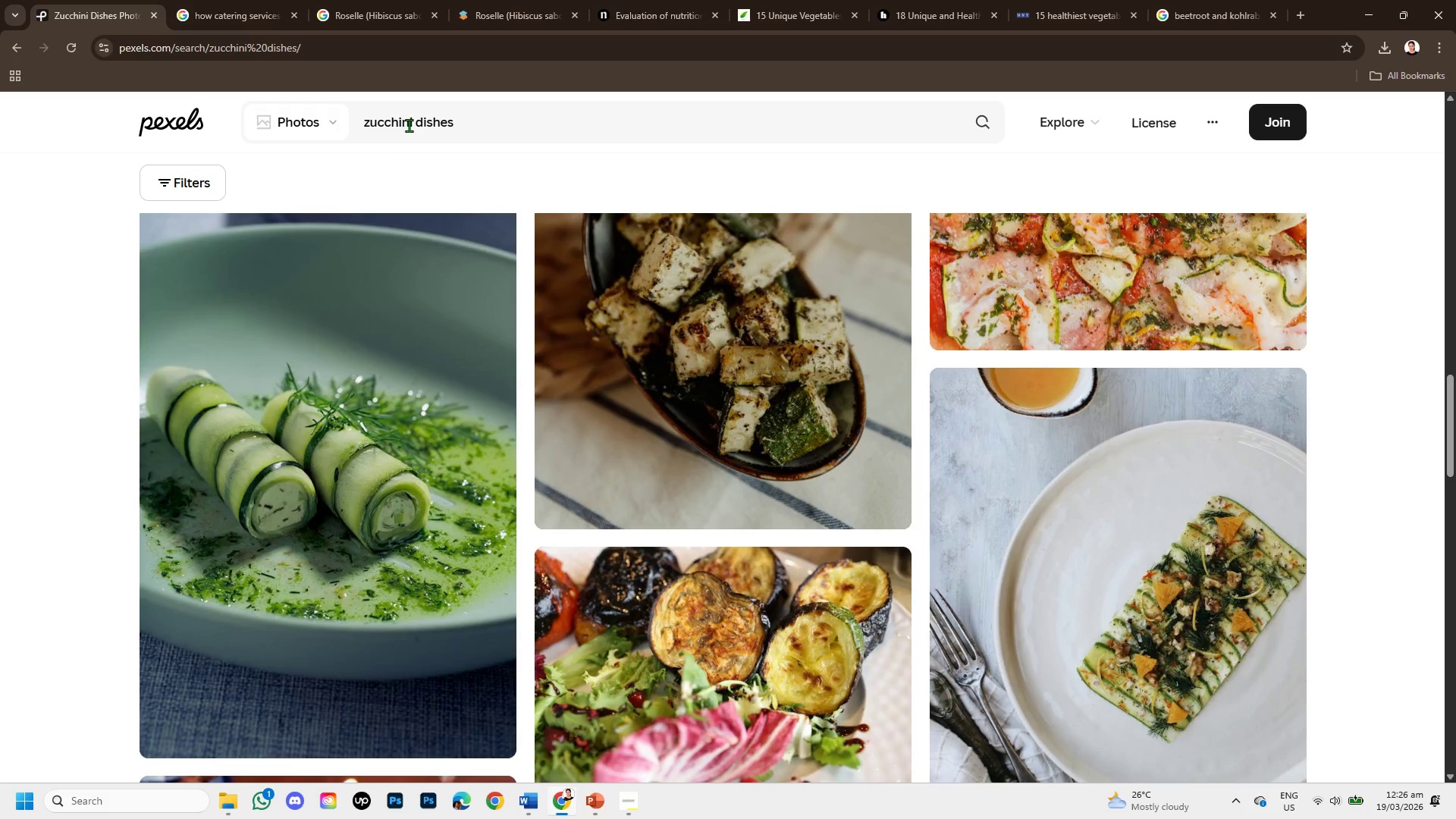 
left_click_drag(start_coordinate=[412, 125], to_coordinate=[357, 120])
 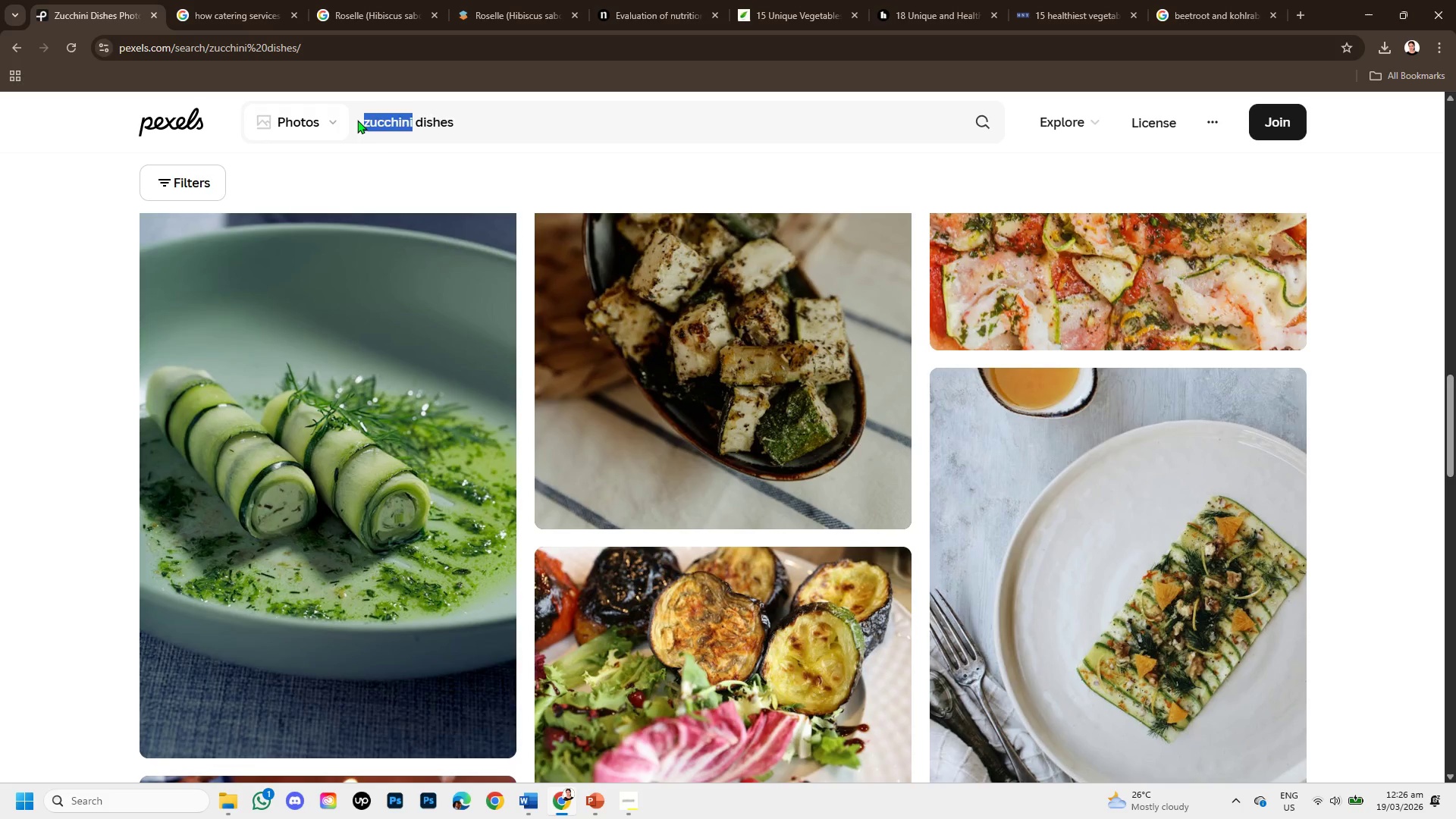 
key(Backspace)
type(eggplanr)
key(Backspace)
type(t)
 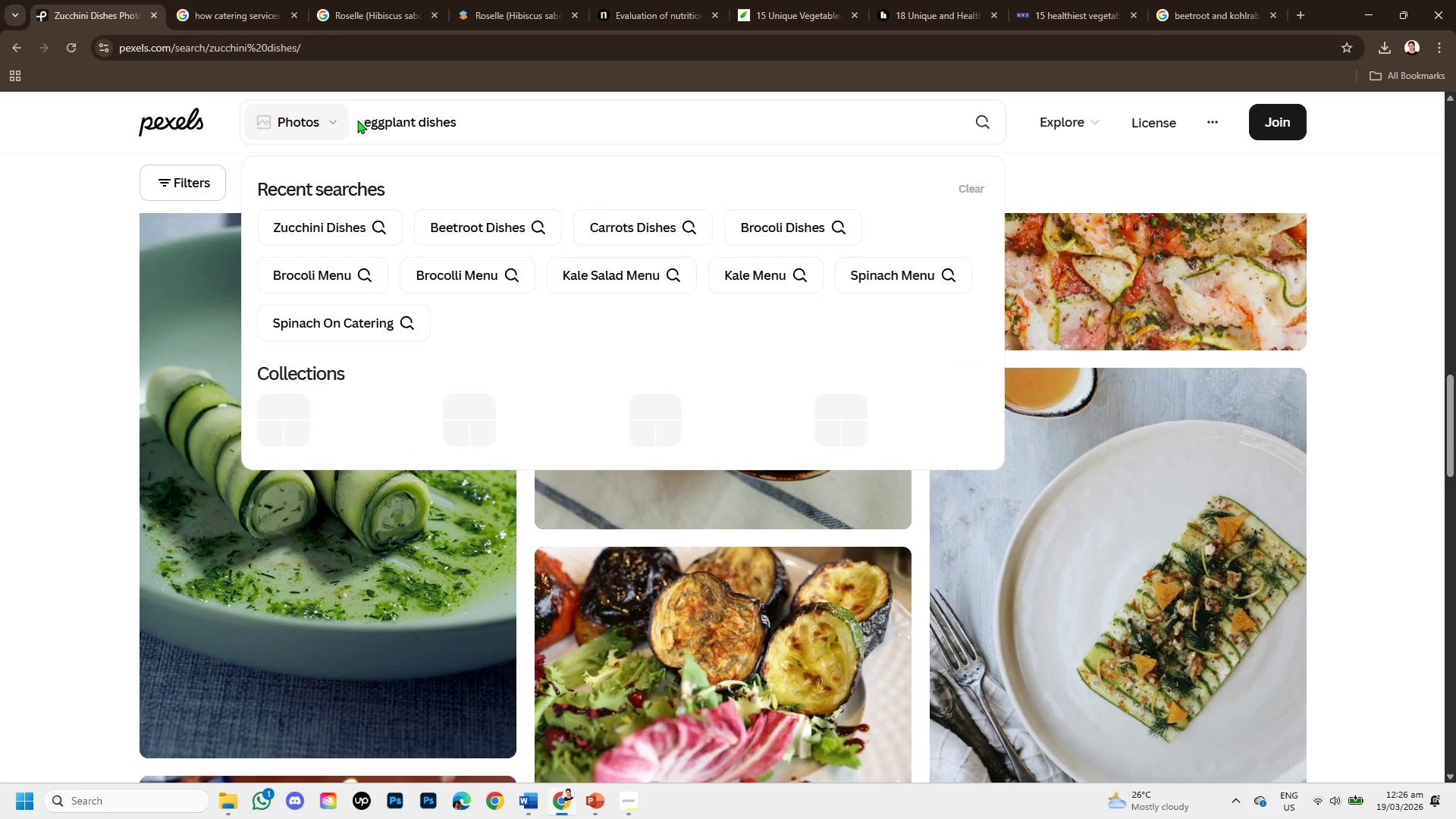 
key(Enter)
 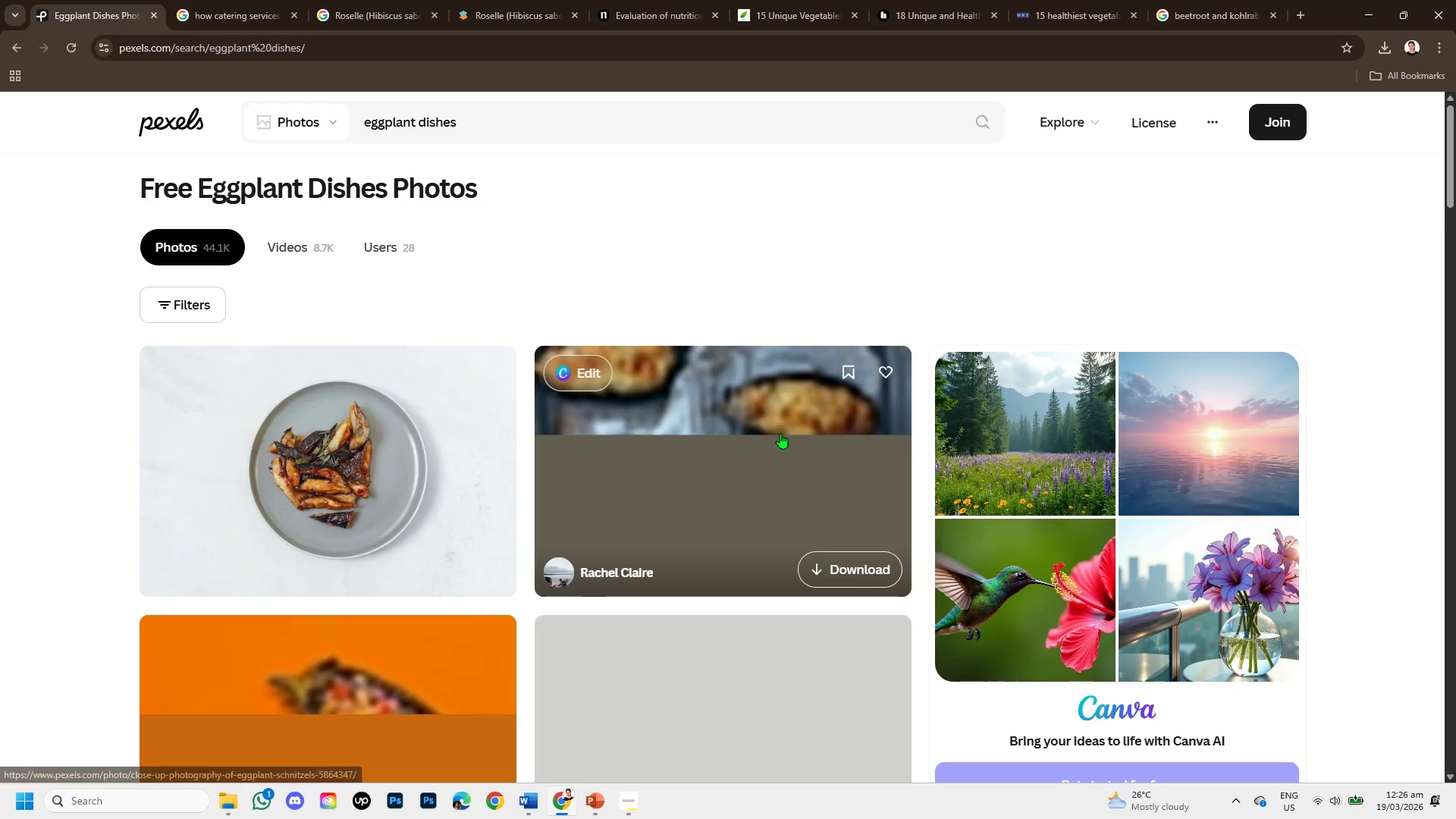 
scroll: coordinate [653, 550], scroll_direction: down, amount: 6.0
 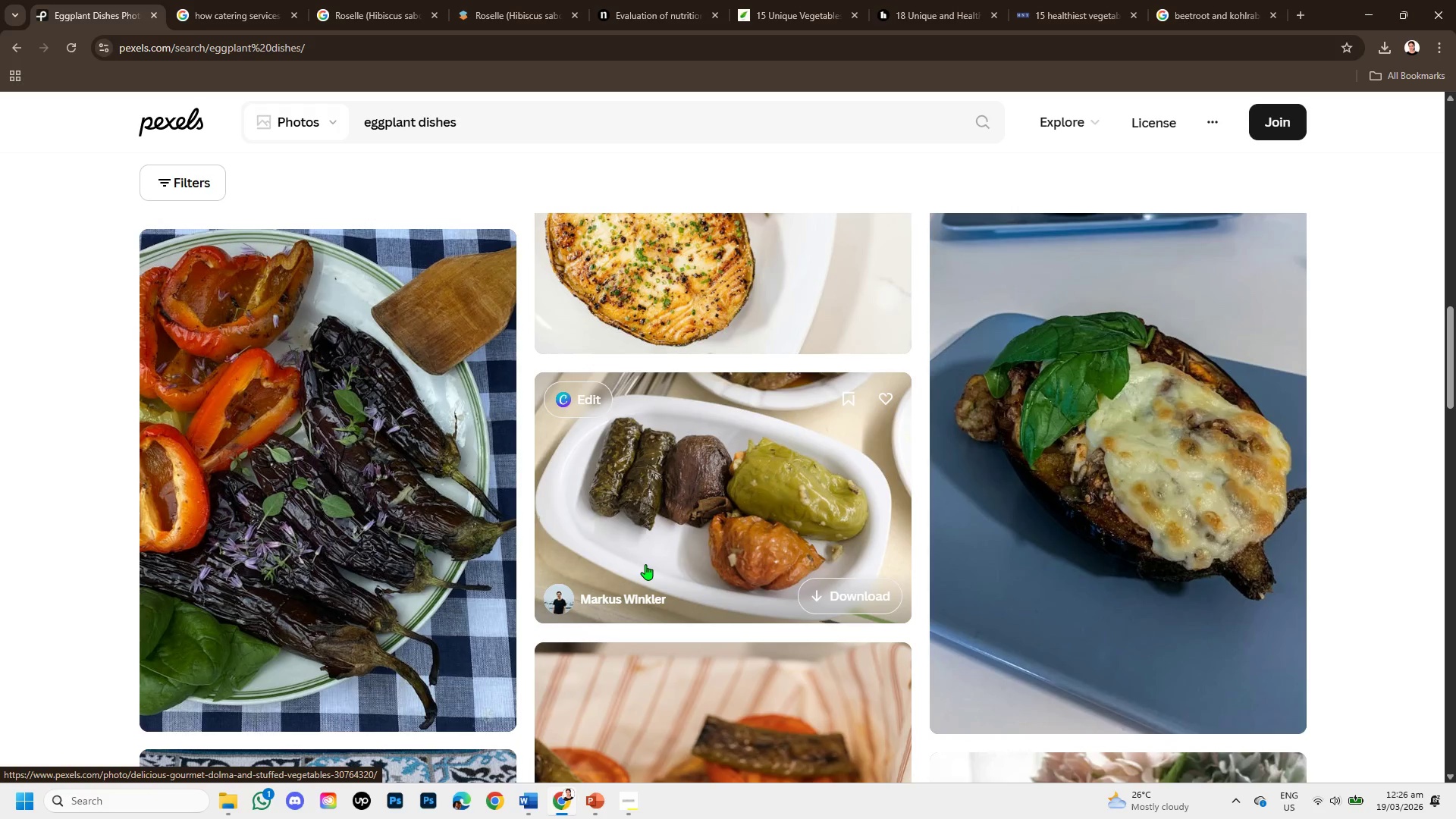 
scroll: coordinate [642, 551], scroll_direction: up, amount: 3.0
 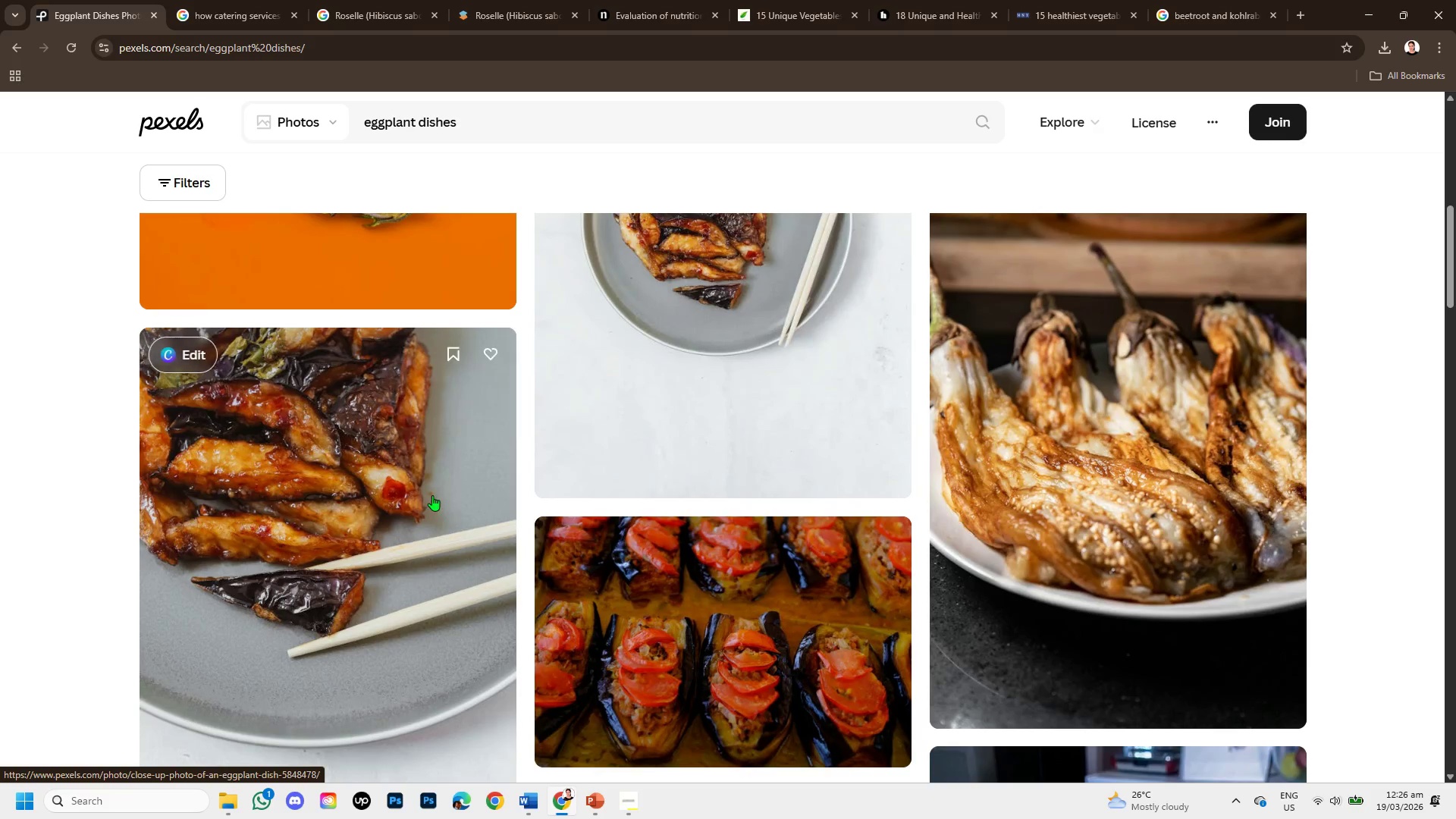 
left_click([358, 497])
 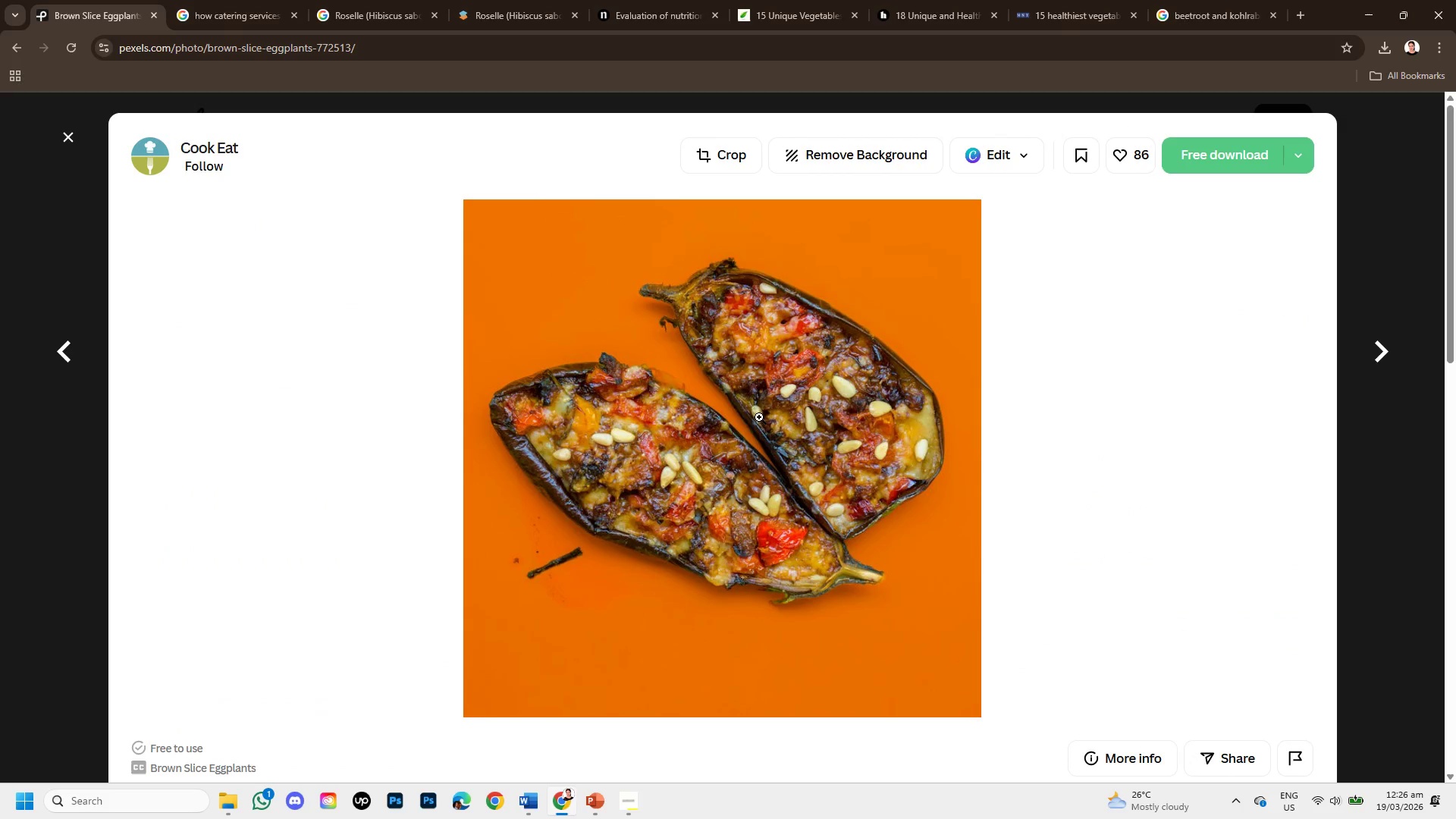 
scroll: coordinate [432, 495], scroll_direction: up, amount: 2.0
 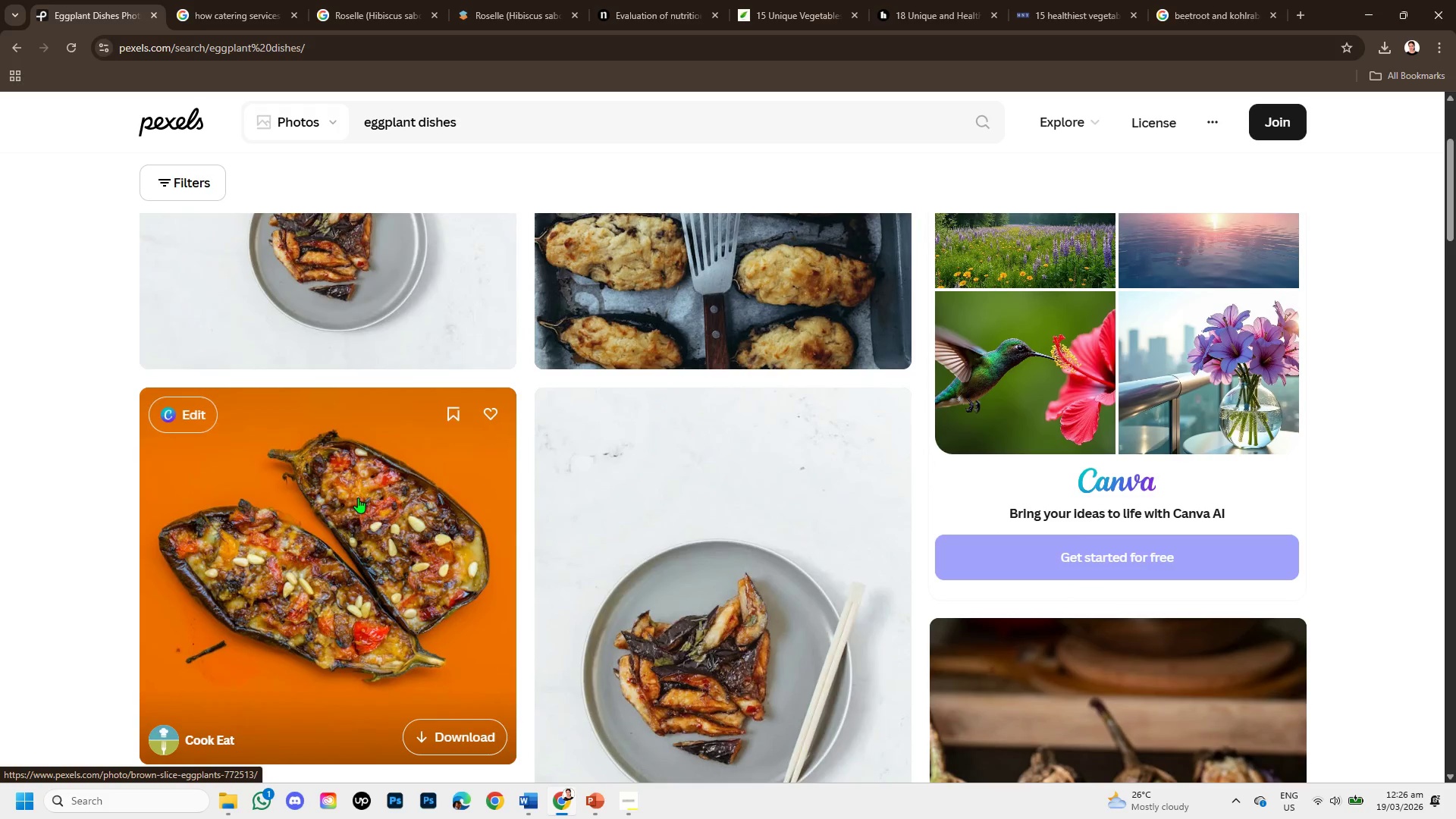 
right_click([692, 414])
 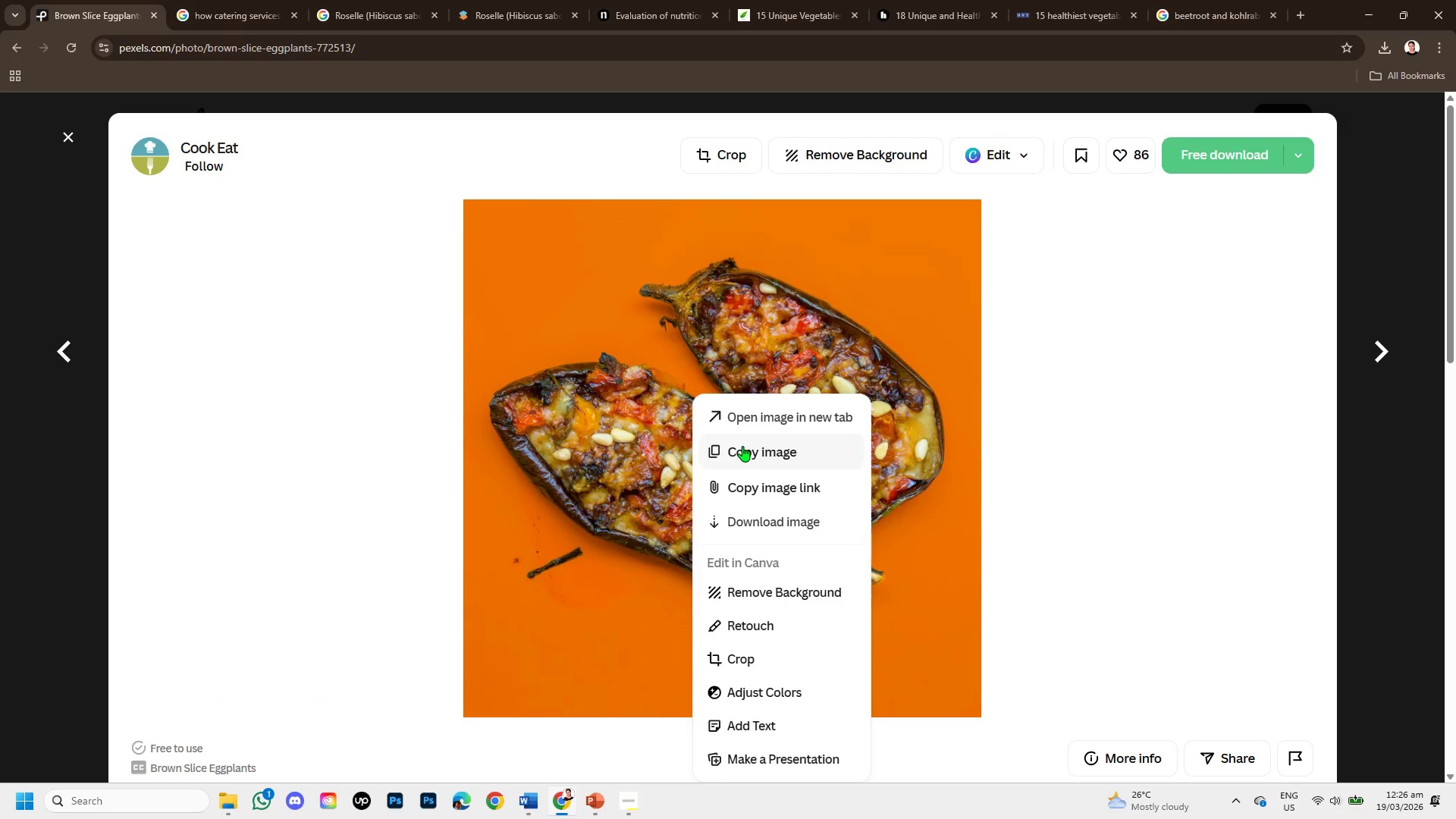 
left_click([742, 446])
 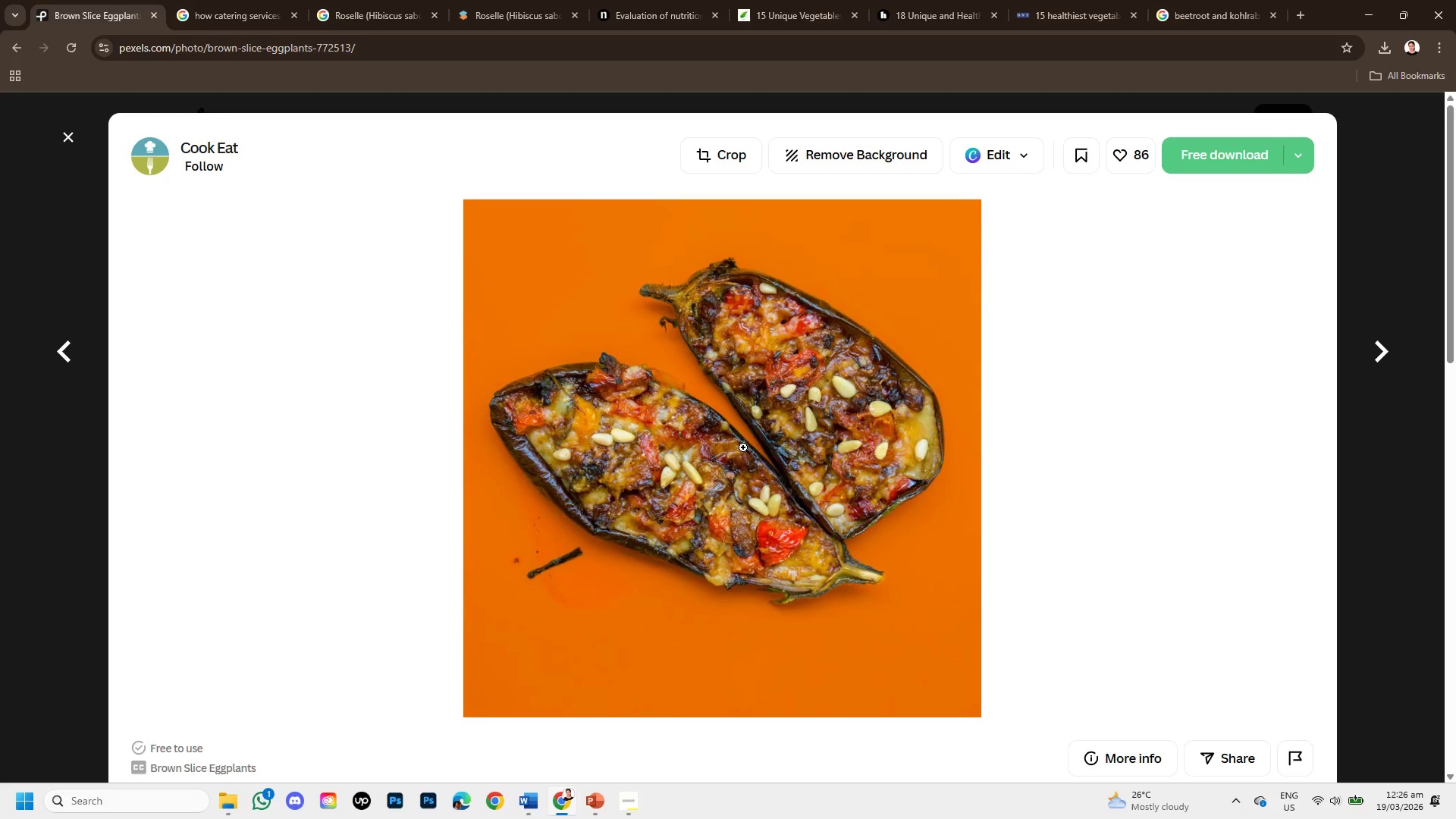 
scroll: coordinate [743, 463], scroll_direction: down, amount: 2.0
 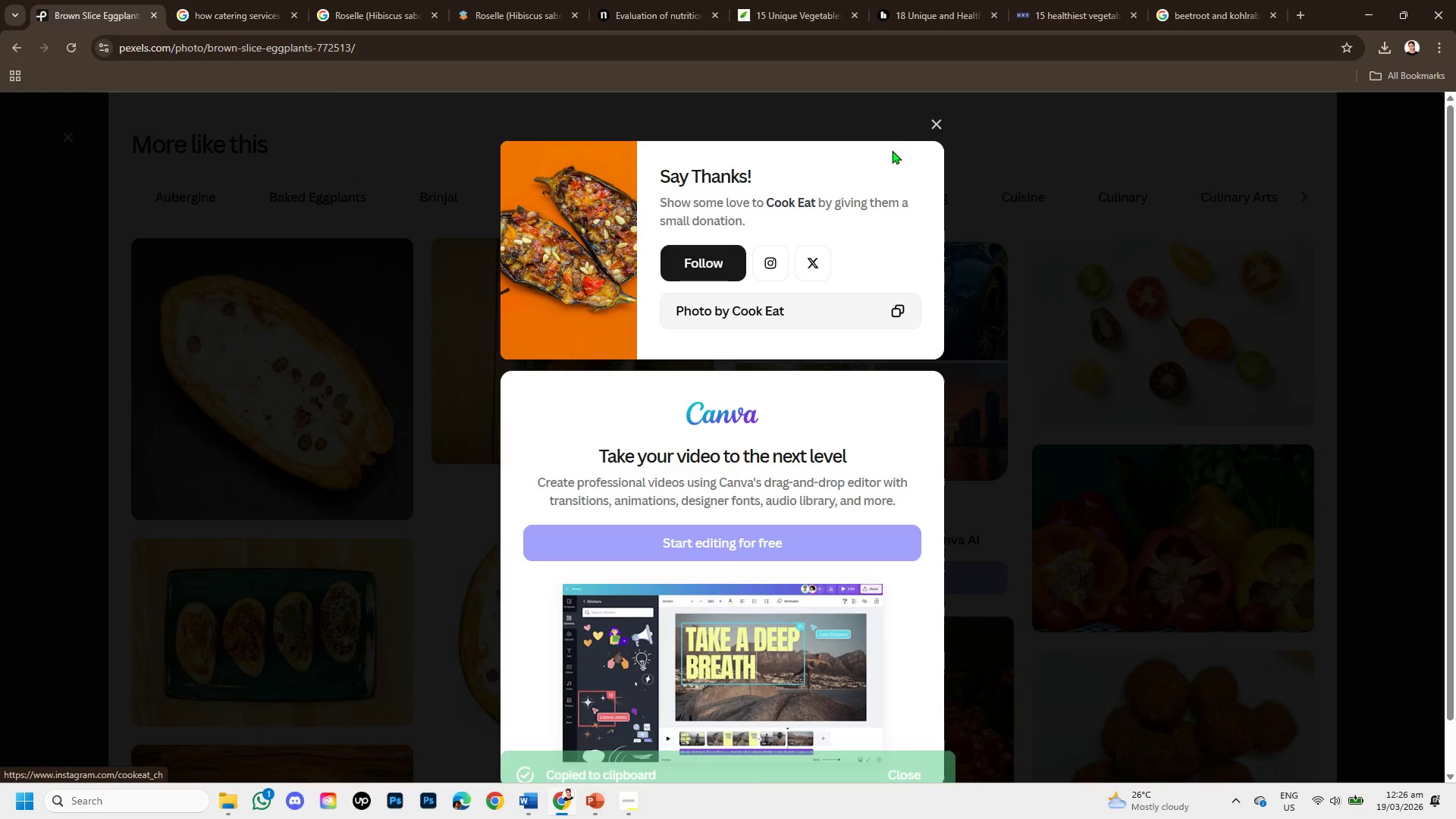 
left_click([934, 118])
 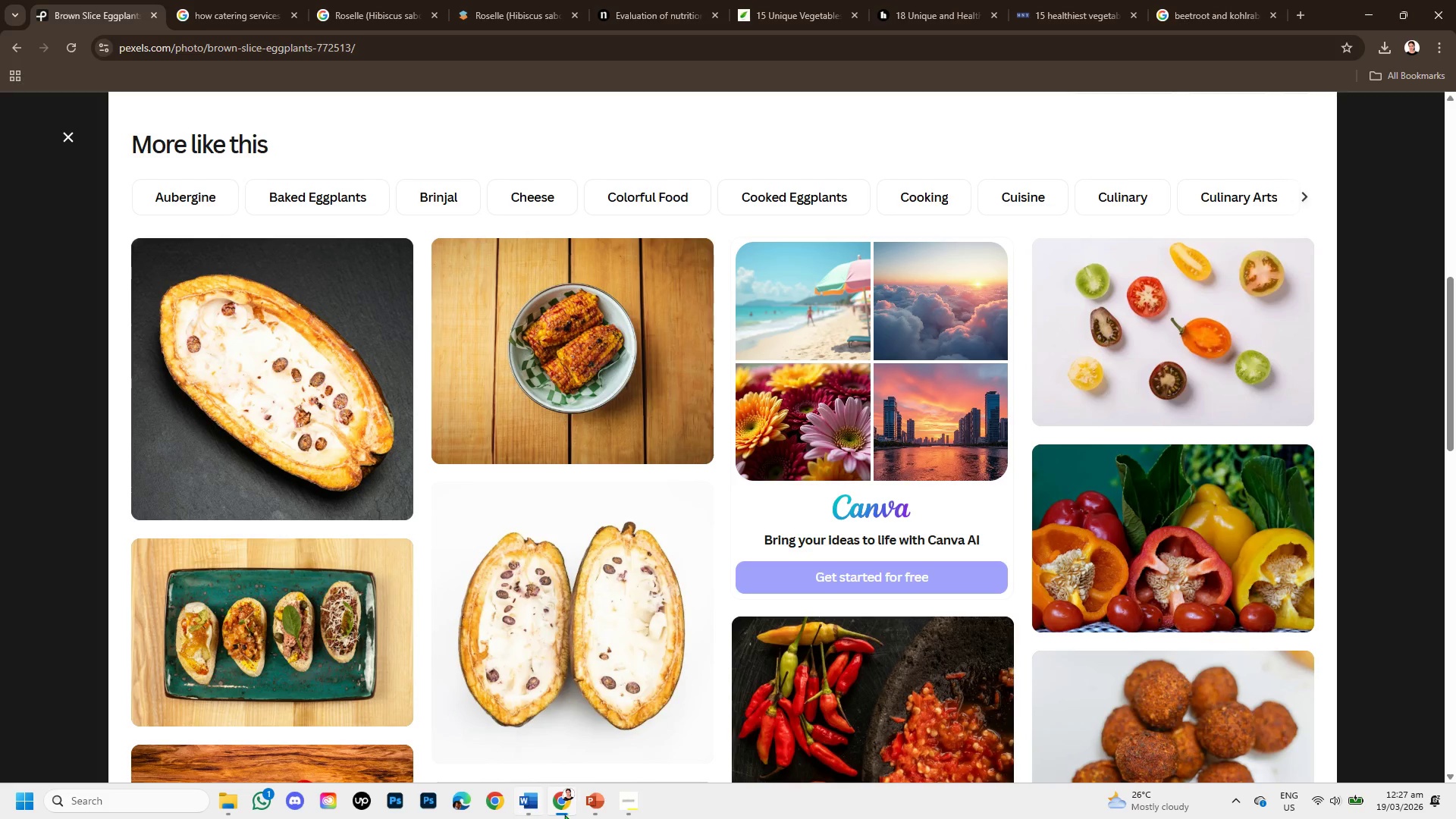 
left_click([589, 804])
 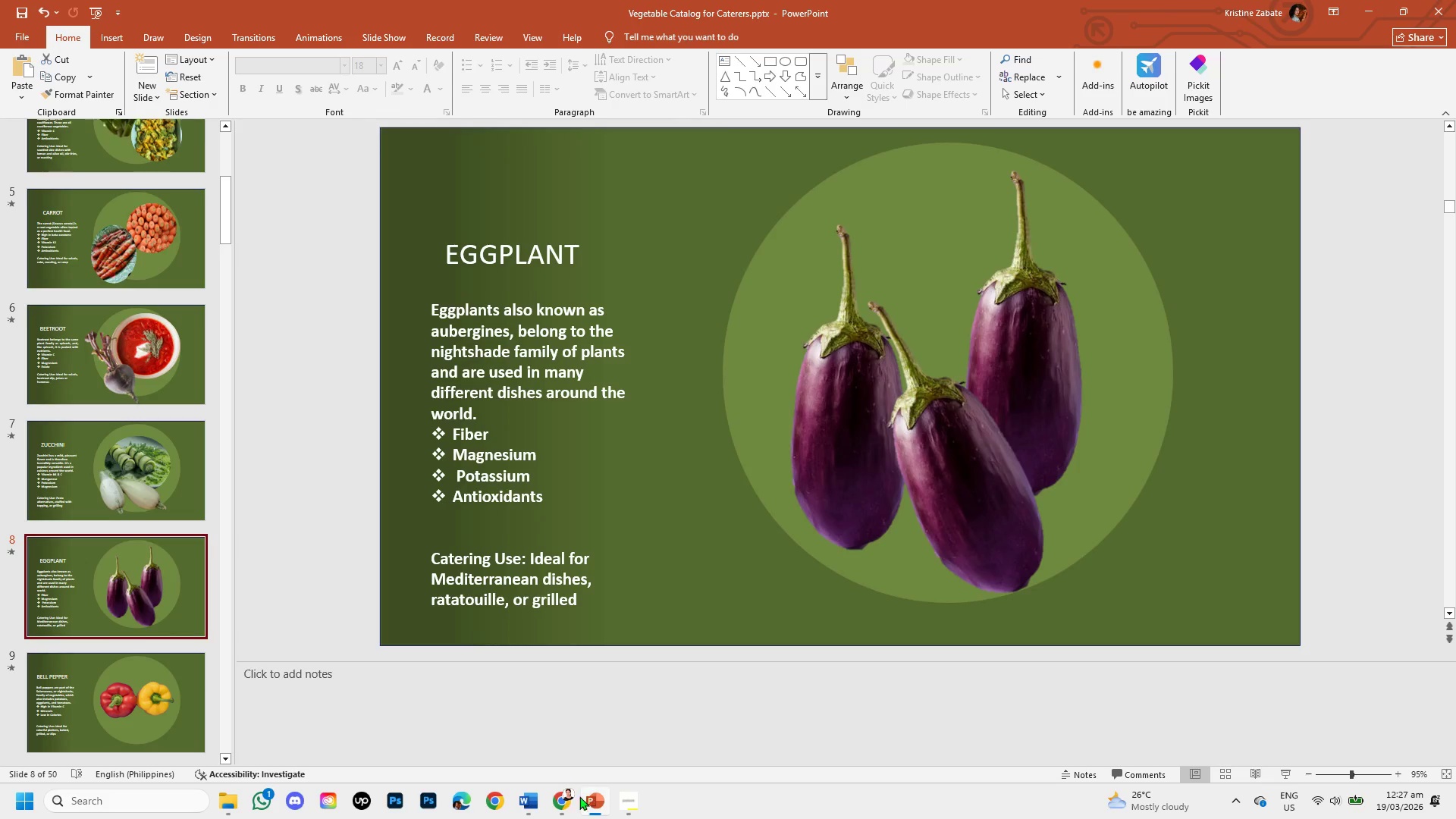 
left_click([559, 804])
 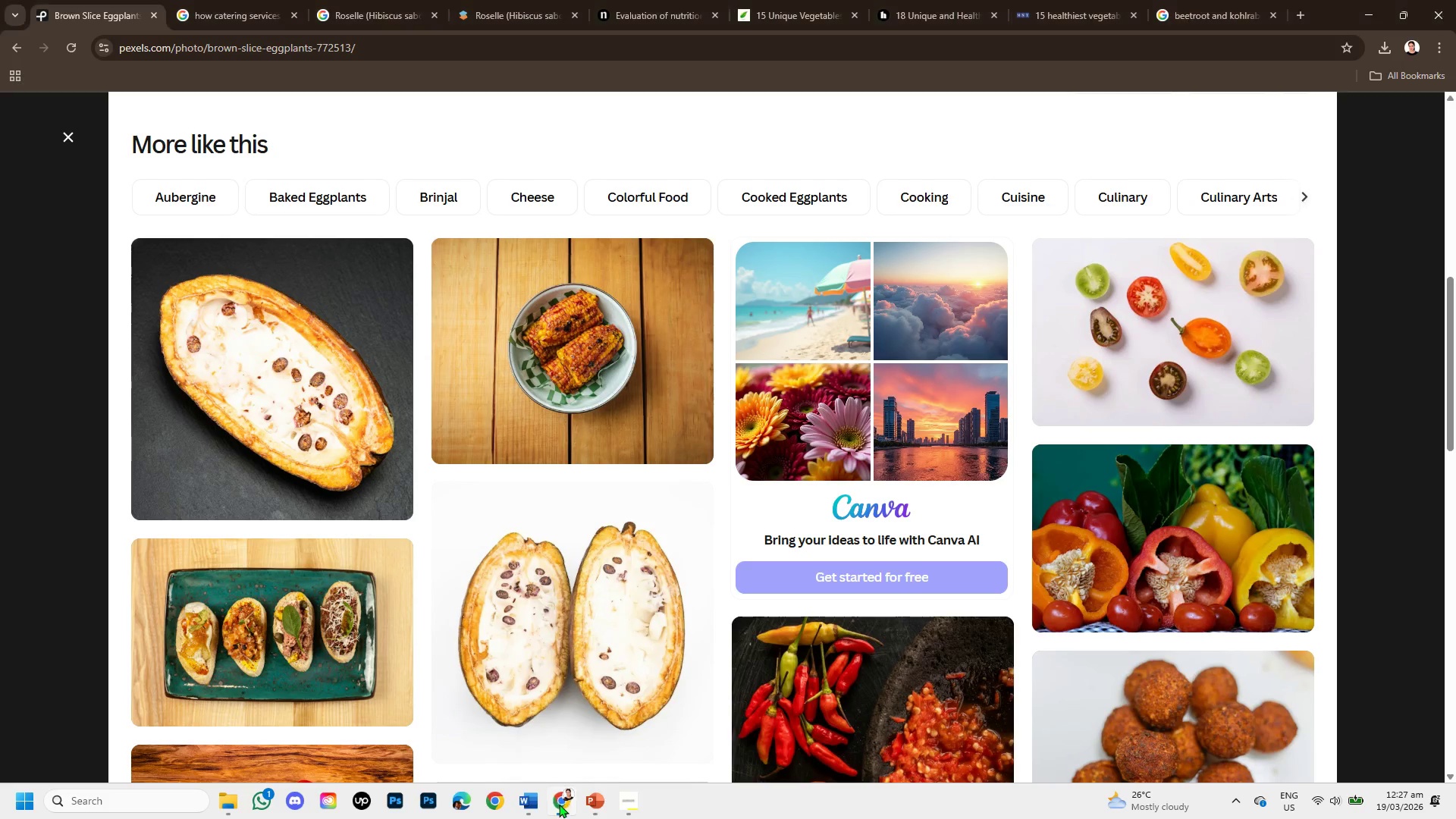 
mouse_move([590, 803])
 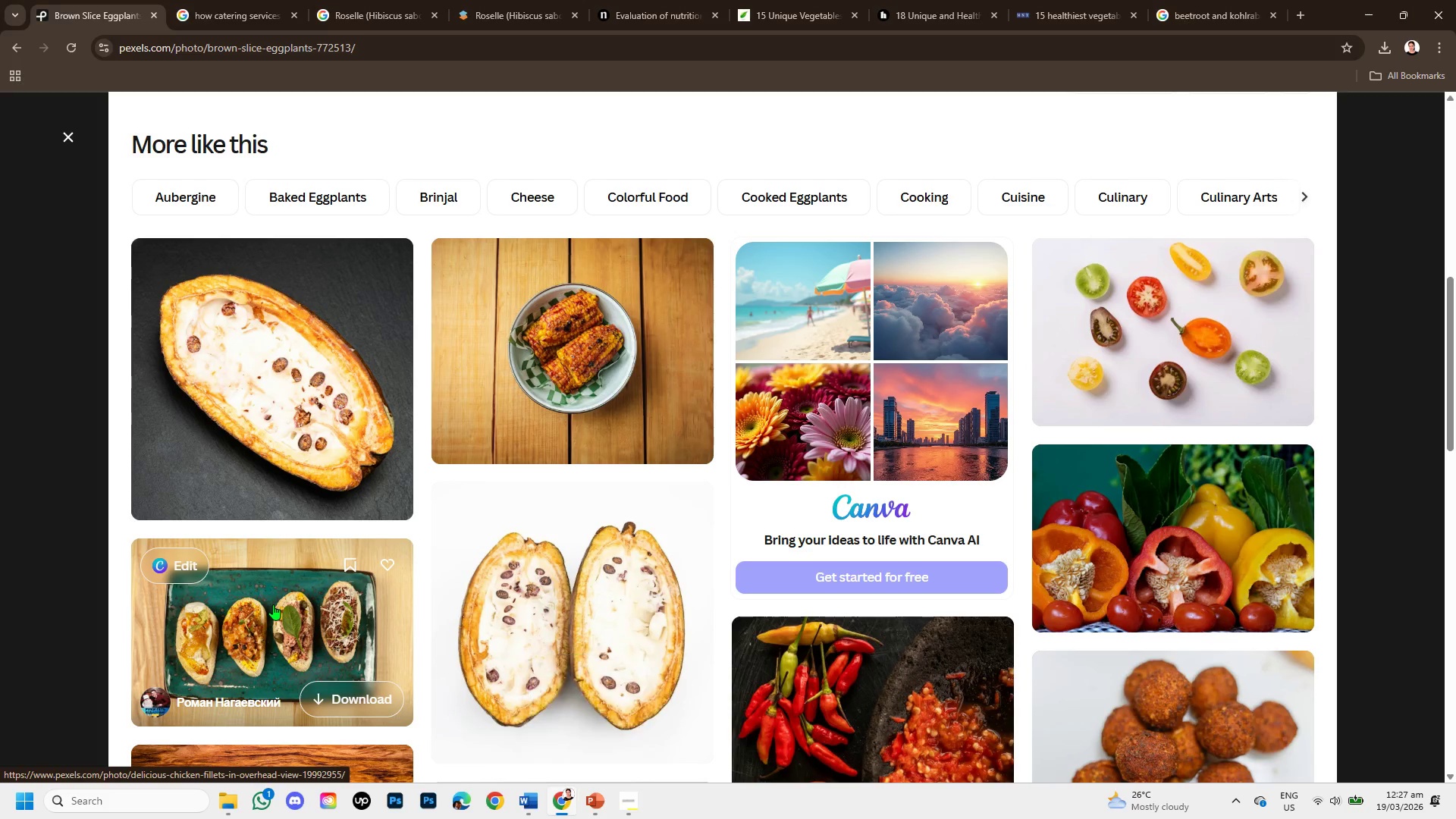 
left_click([273, 604])
 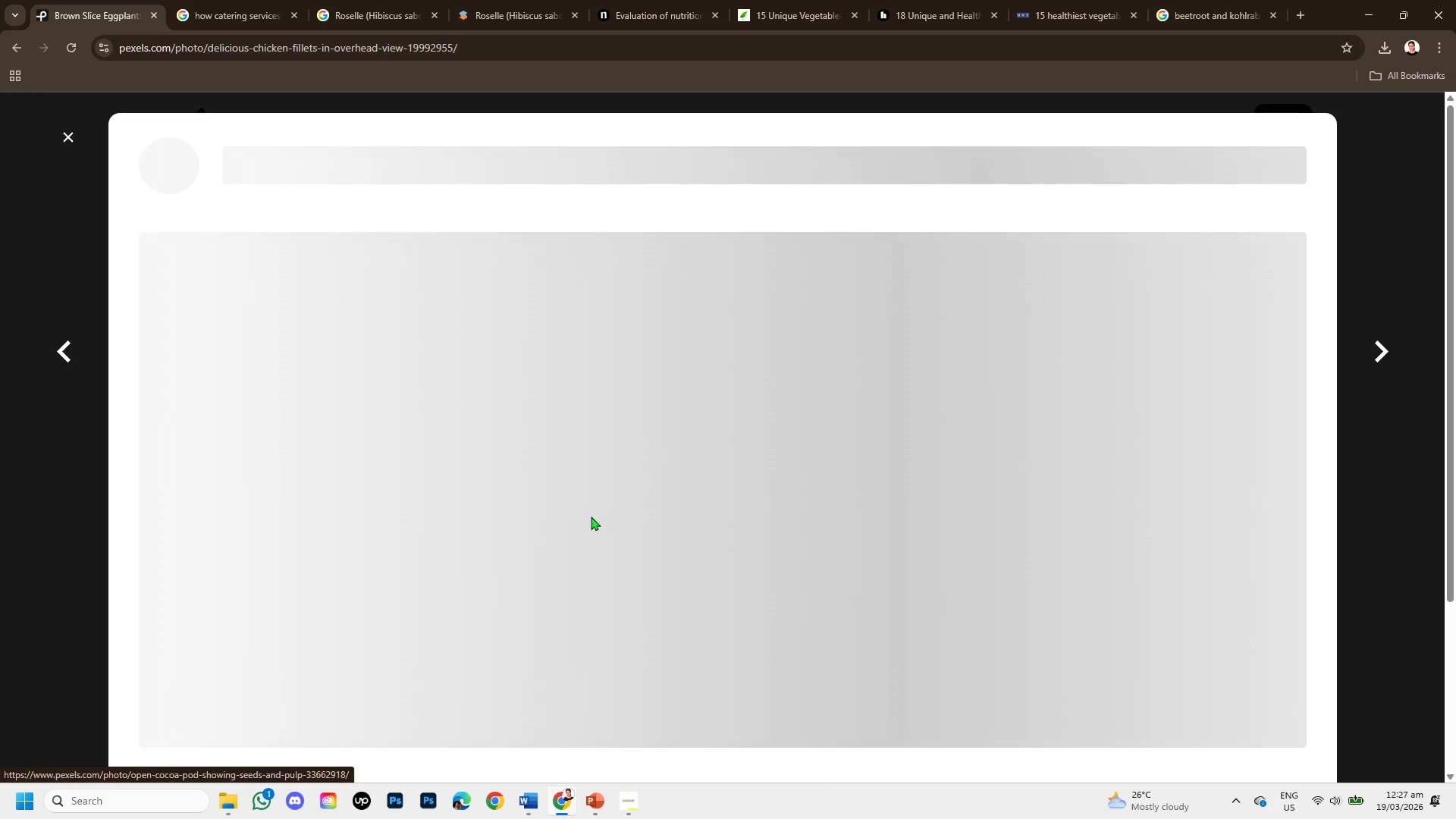 
scroll: coordinate [591, 516], scroll_direction: down, amount: 2.0
 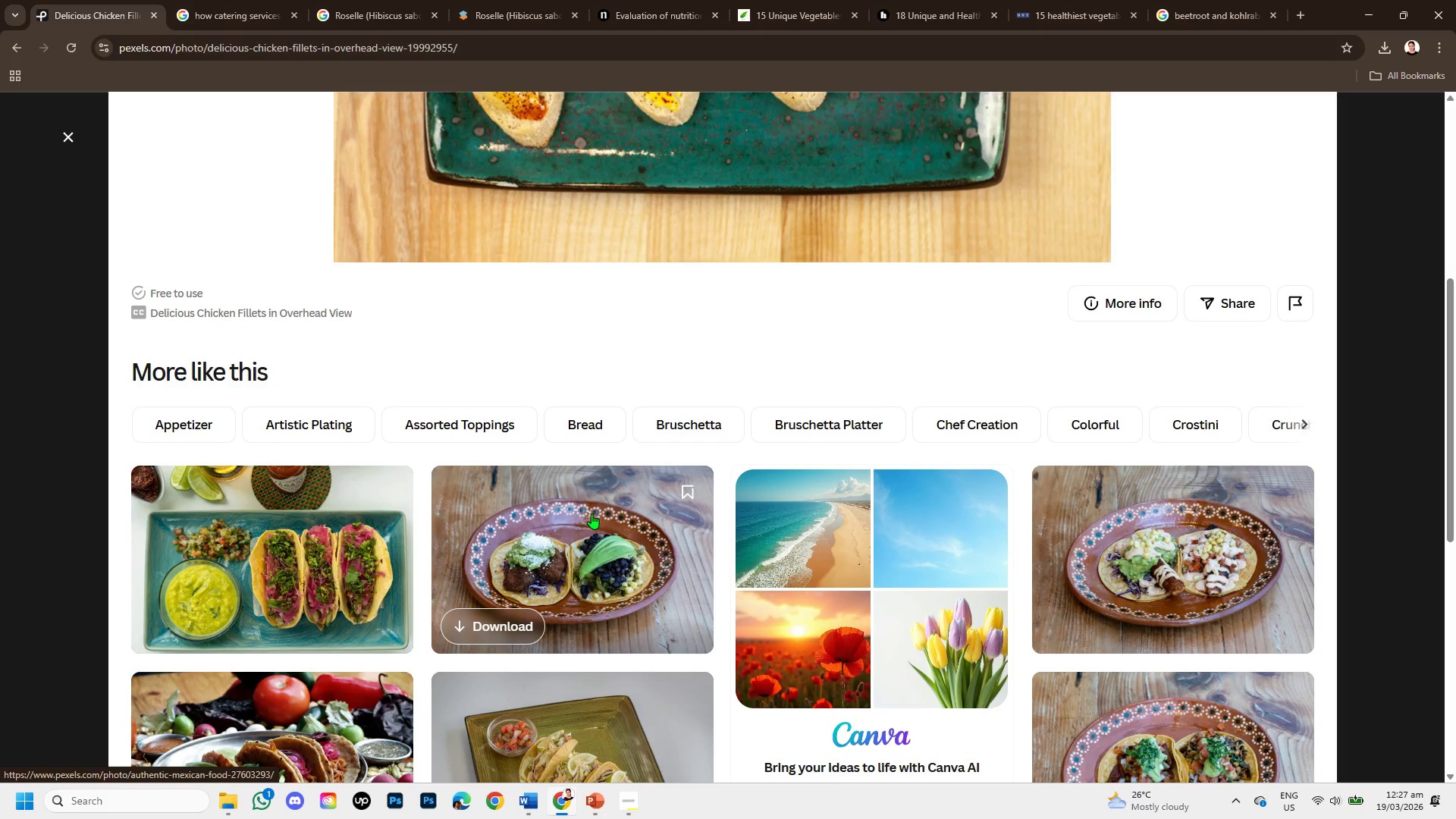 
scroll: coordinate [592, 512], scroll_direction: up, amount: 4.0
 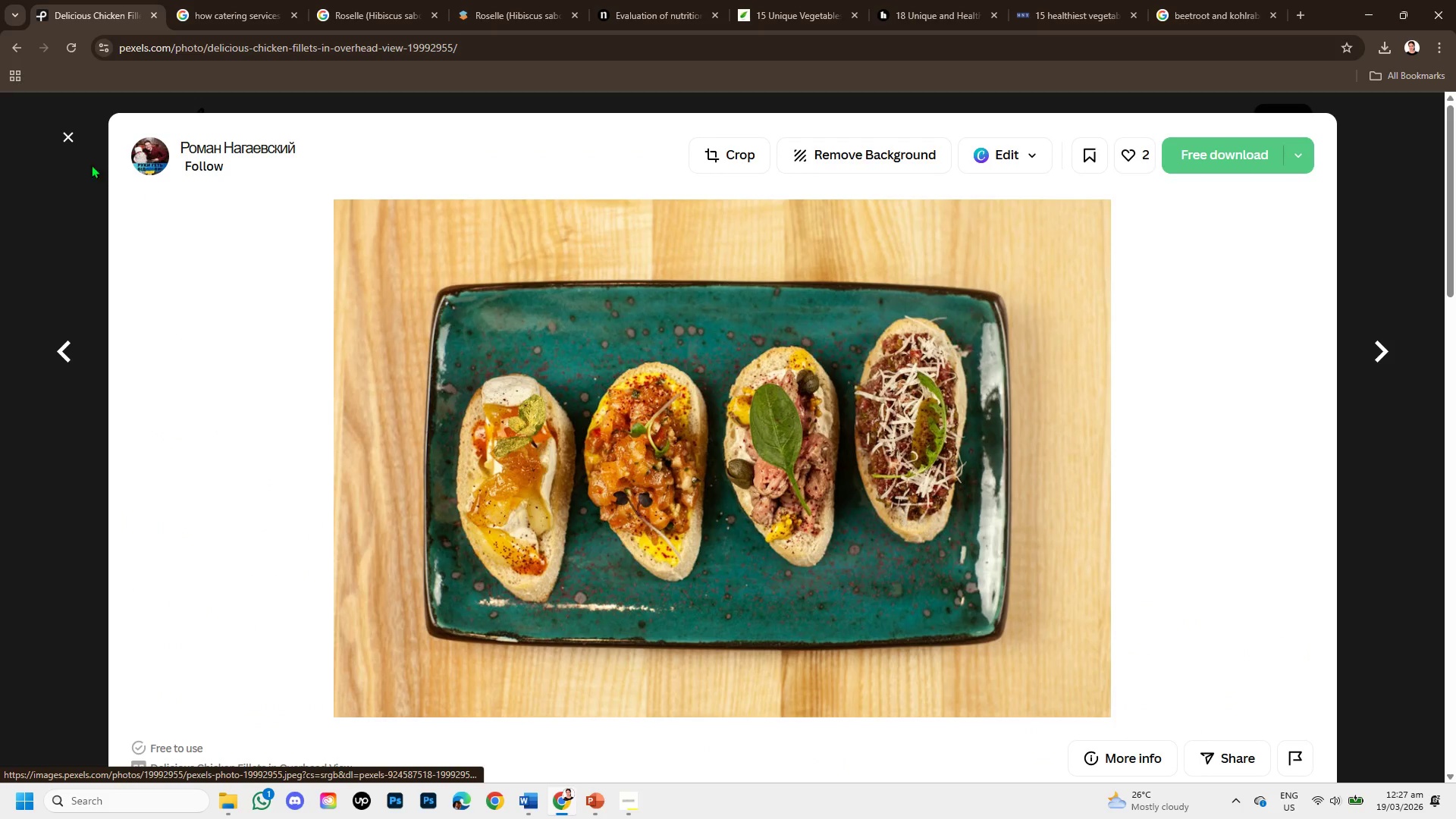 
left_click([67, 139])
 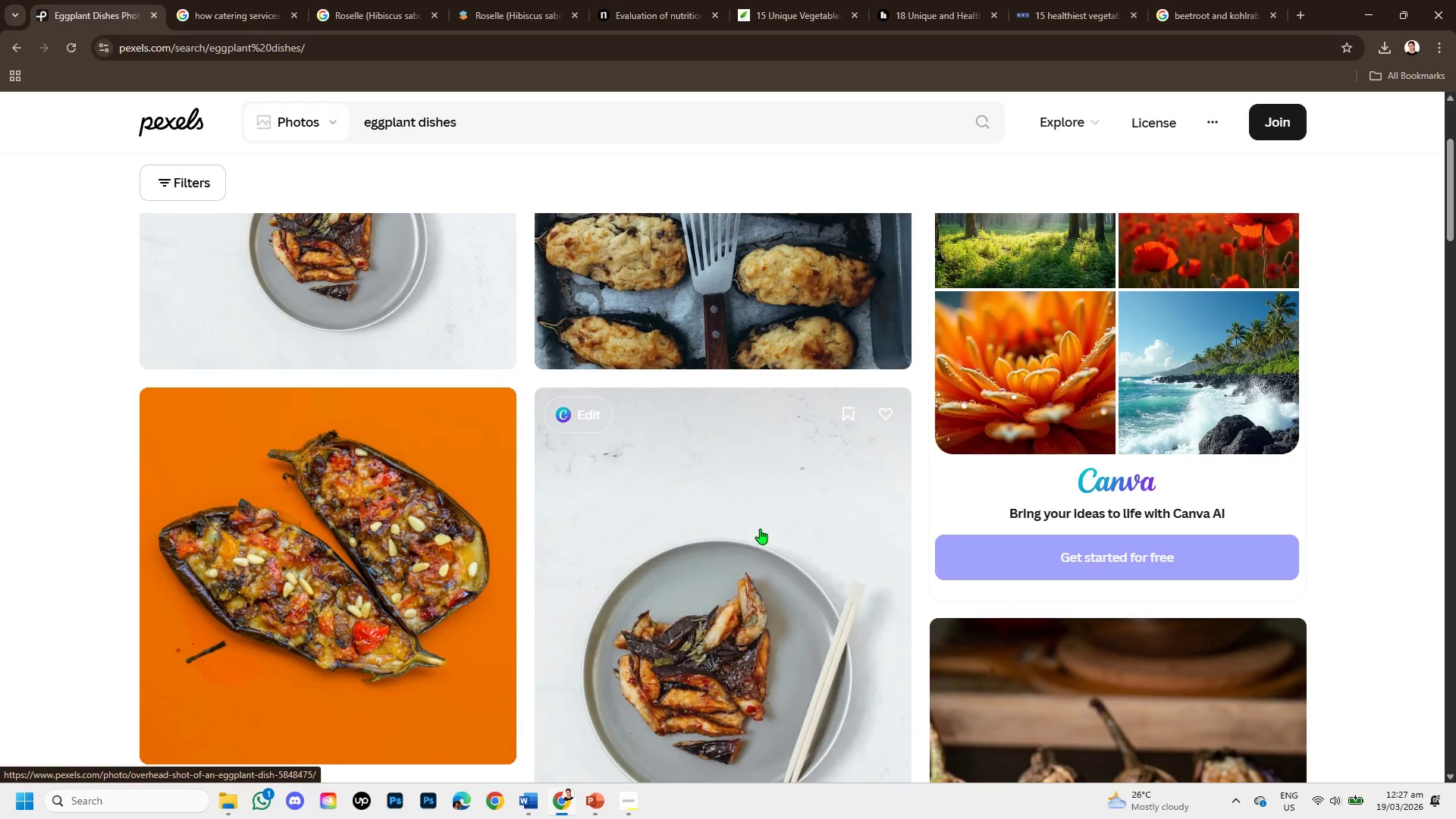 
left_click([380, 714])
 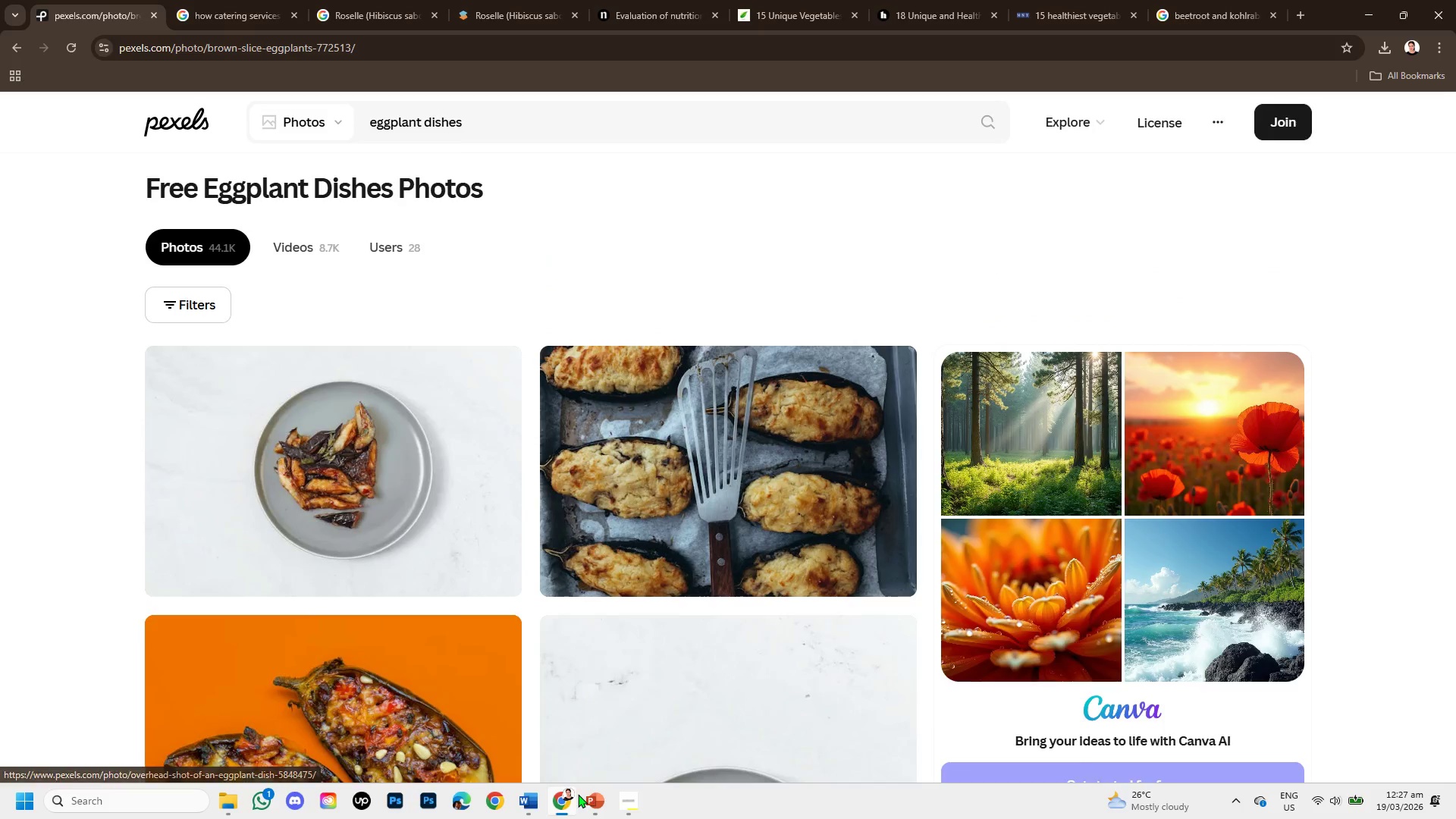 
scroll: coordinate [761, 533], scroll_direction: up, amount: 1.0
 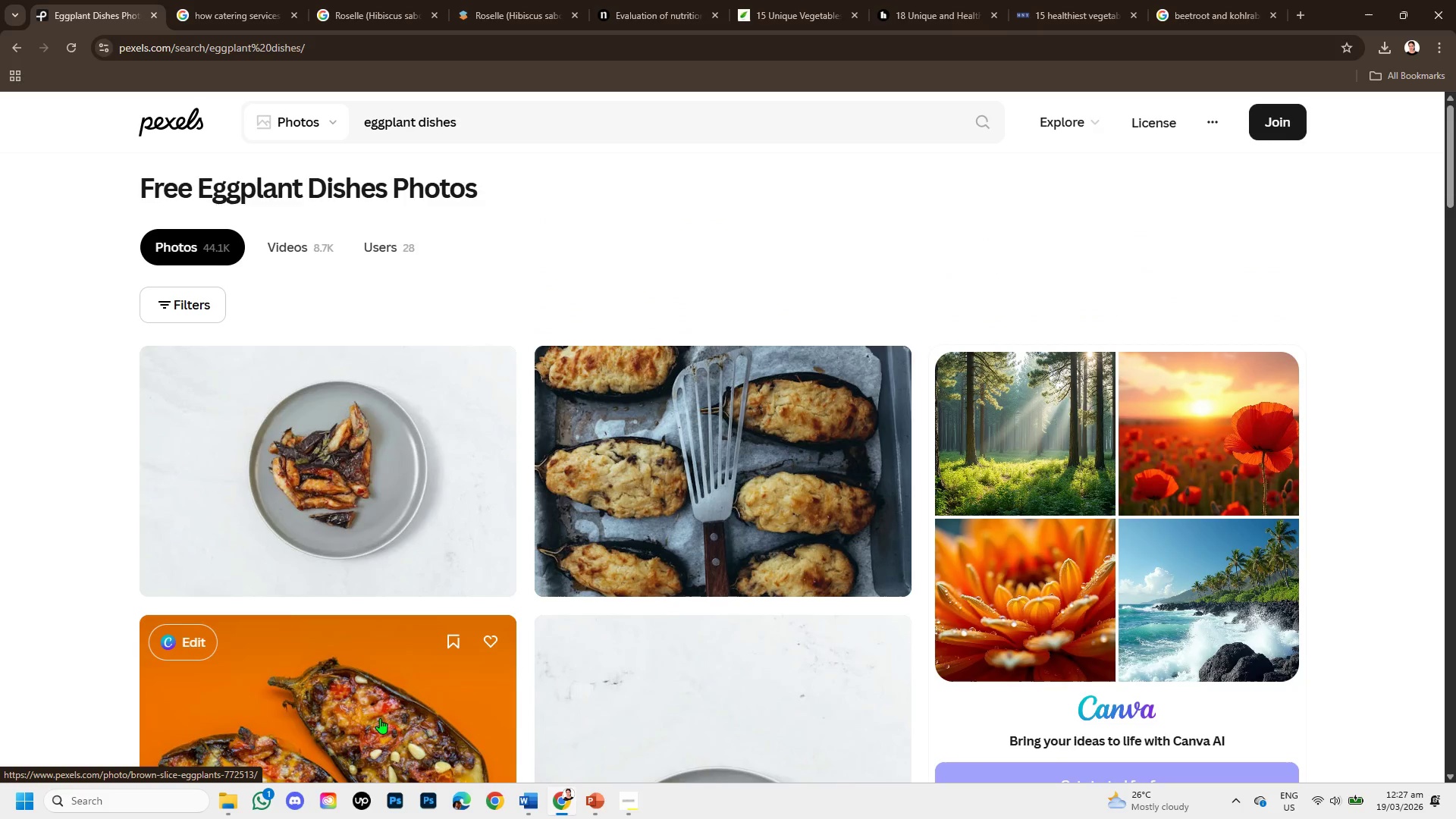 
left_click([588, 801])
 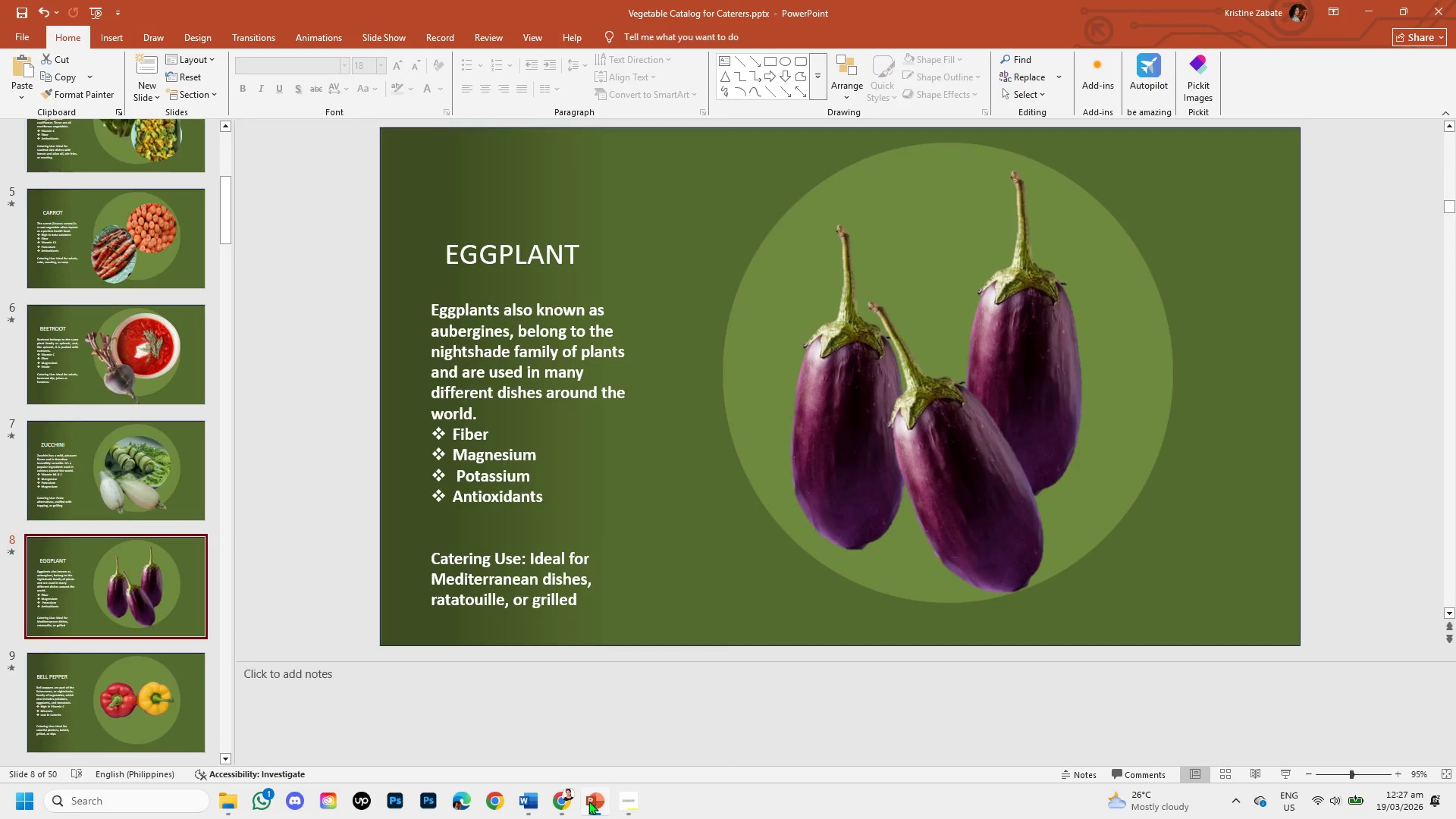 
key(Control+V)
 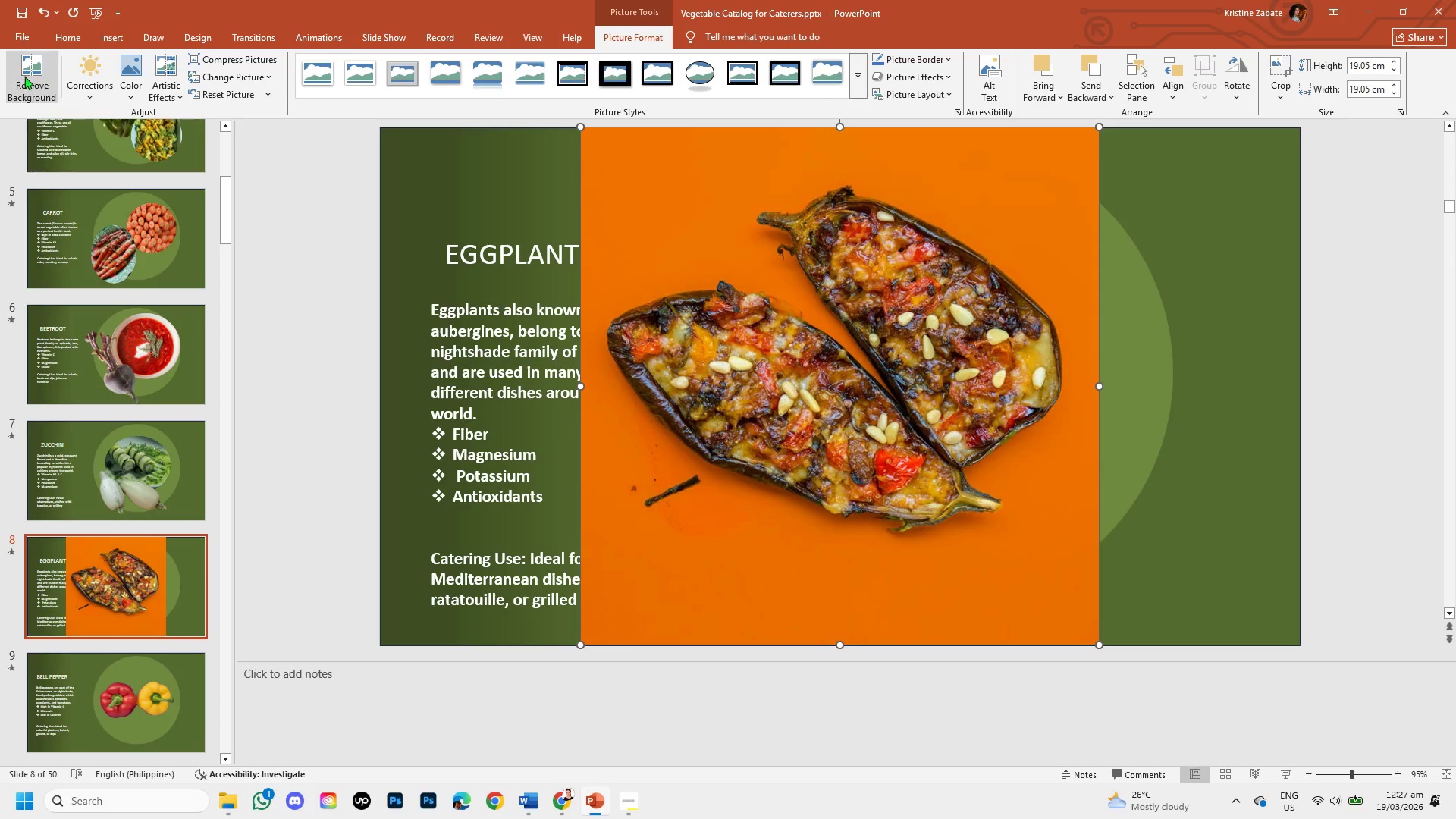 
left_click([26, 70])
 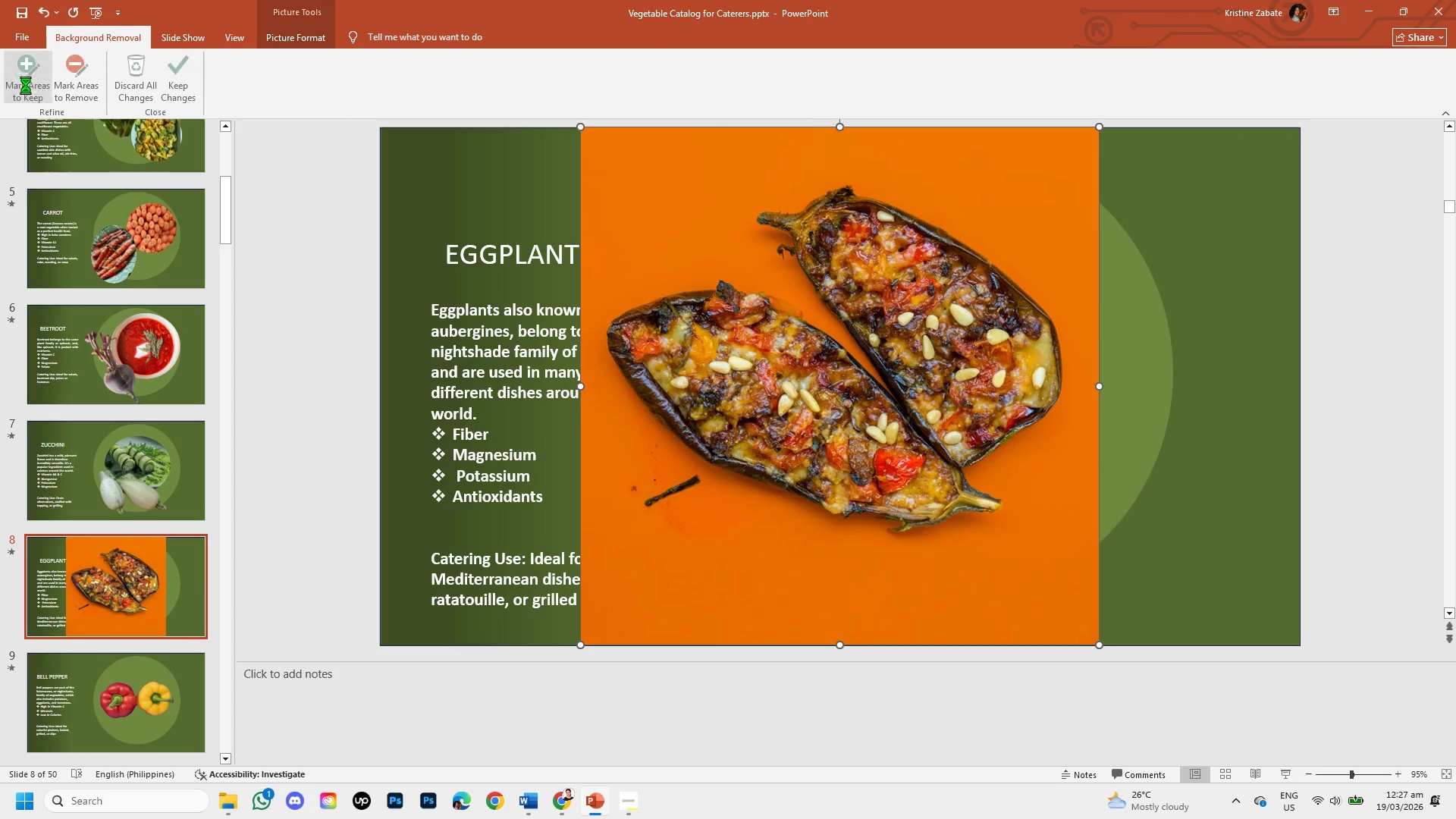 
mouse_move([26, 93])
 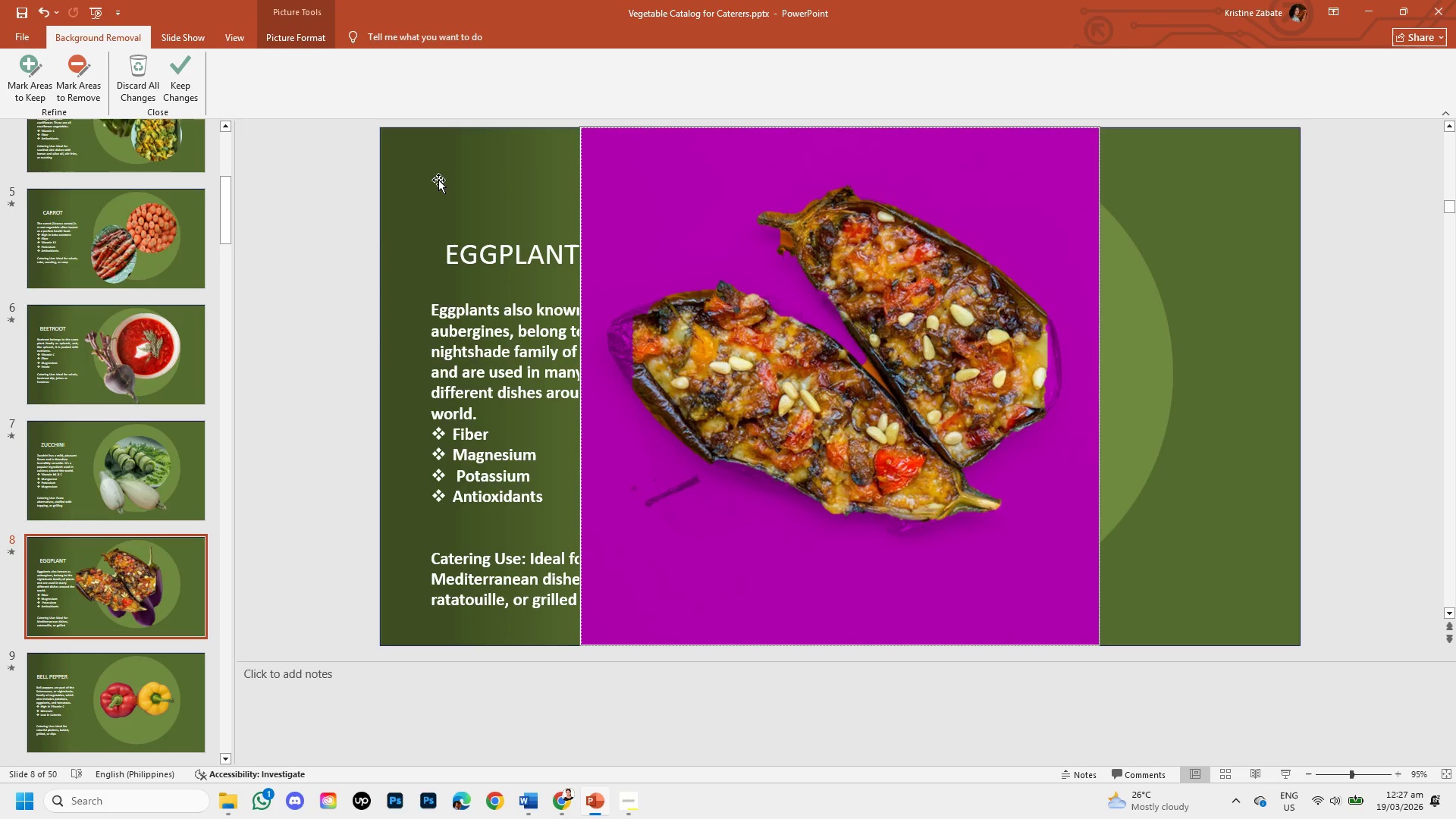 
left_click([21, 81])
 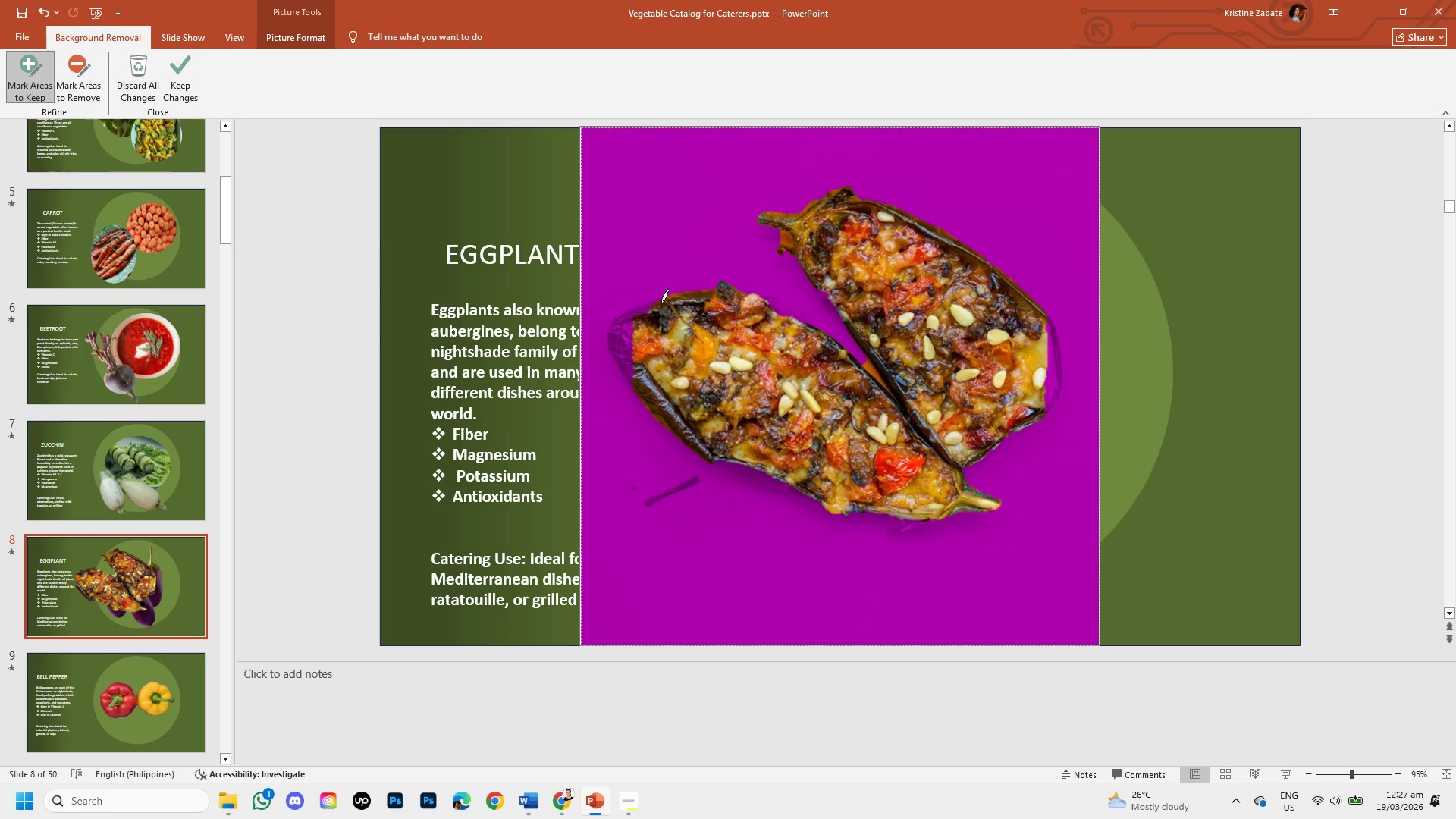 
left_click_drag(start_coordinate=[667, 293], to_coordinate=[665, 302])
 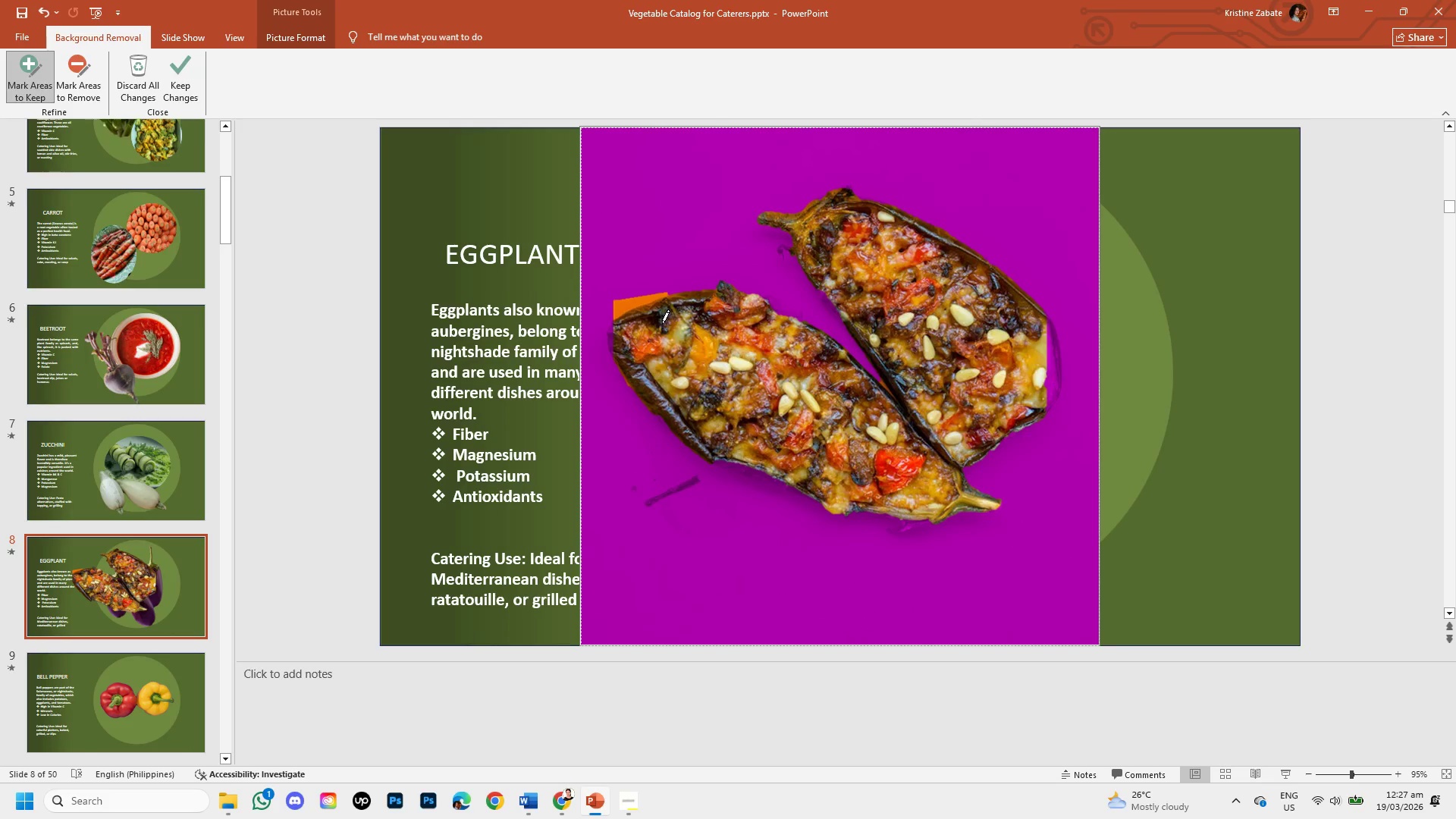 
key(Control+Z)
 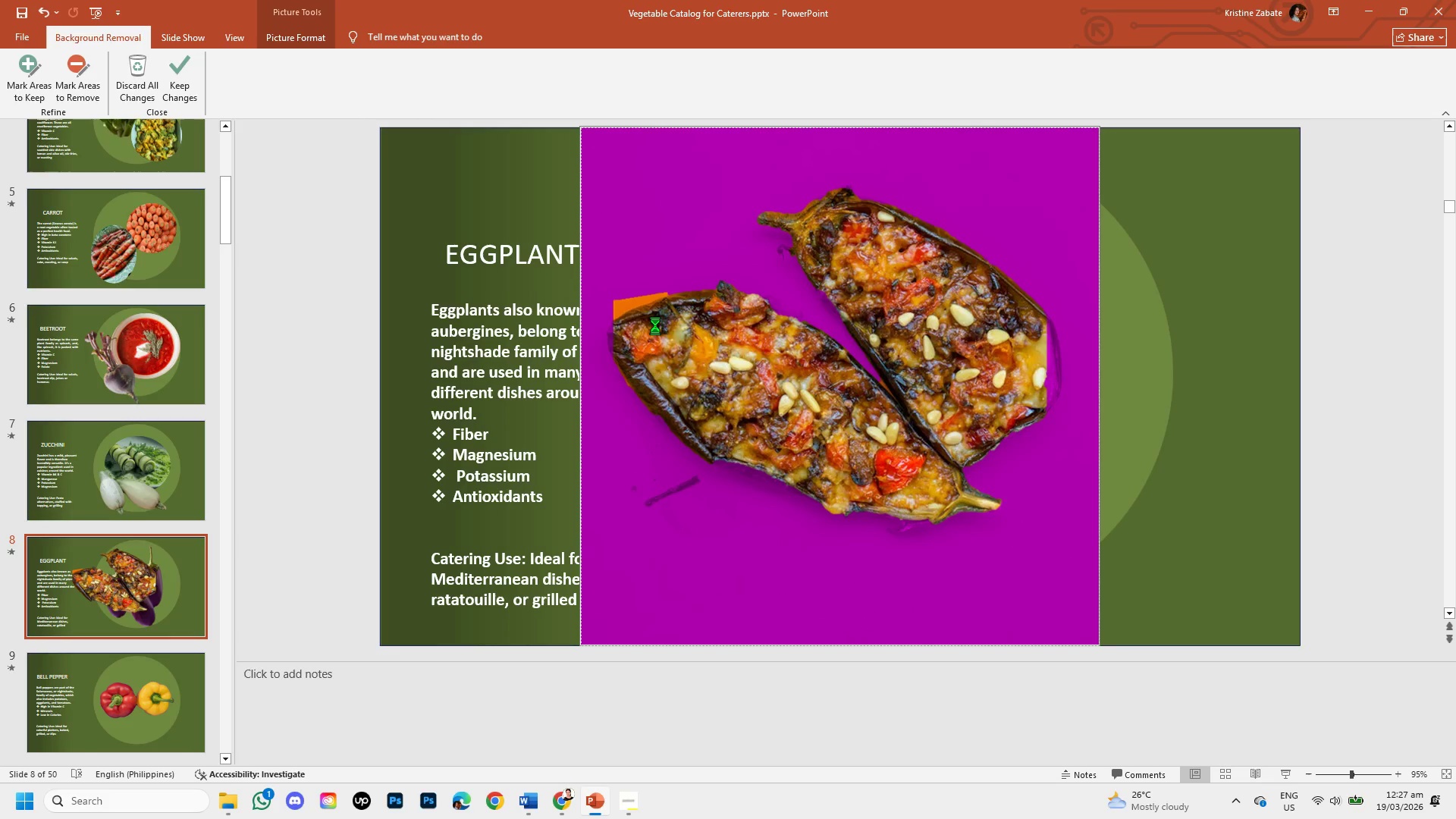 
key(Control+Z)
 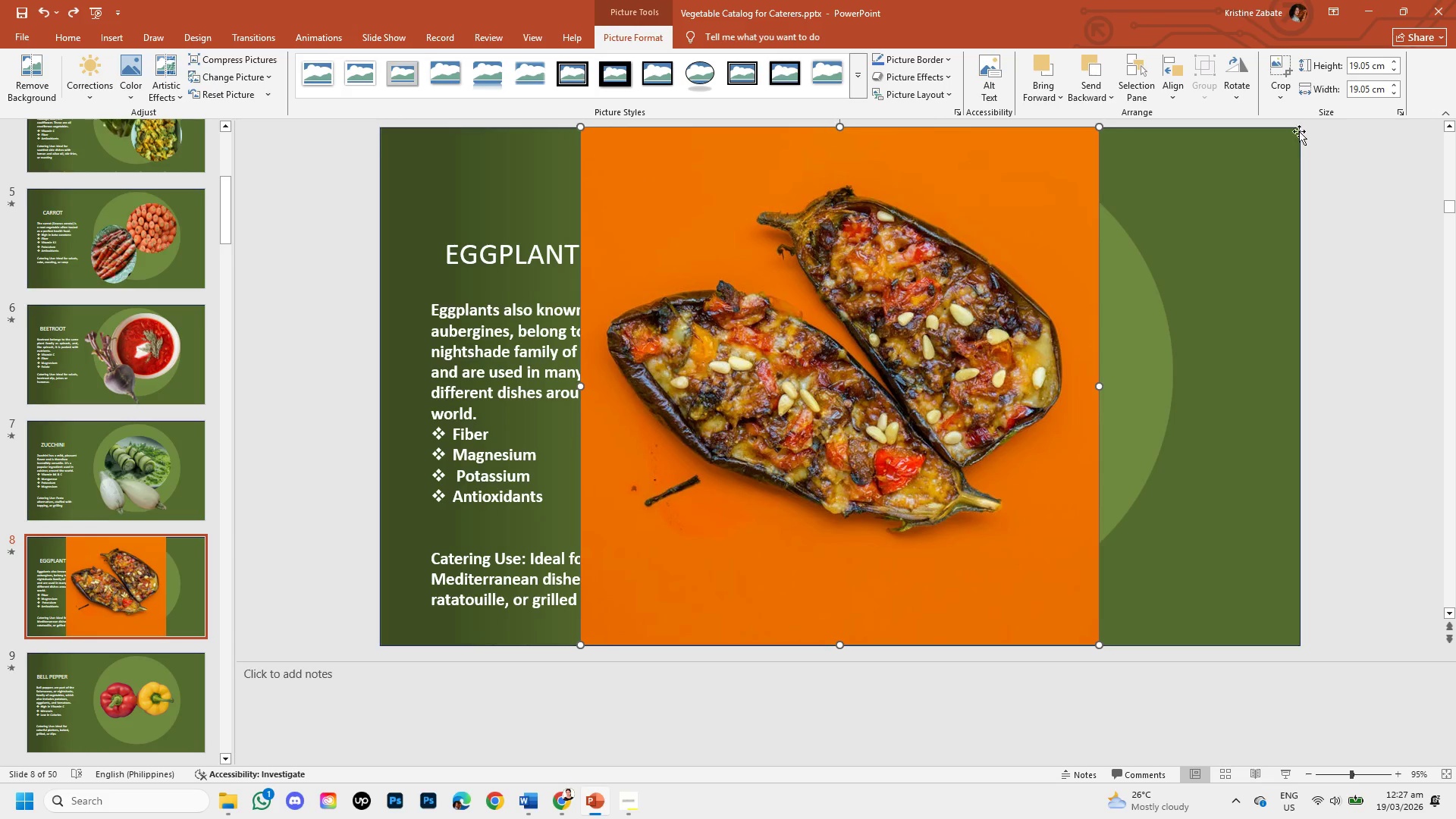 
left_click([1276, 92])
 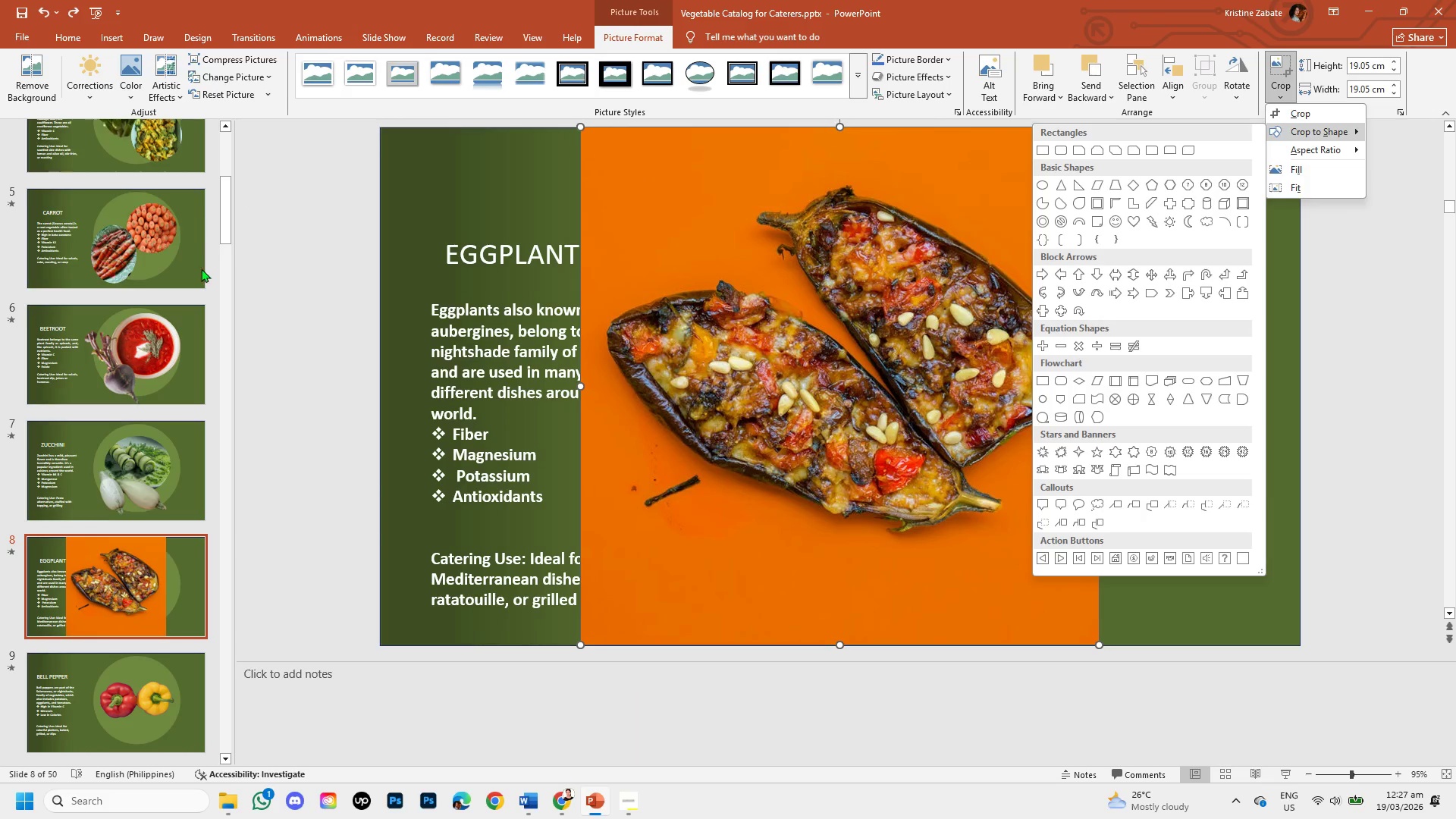 
wait(6.39)
 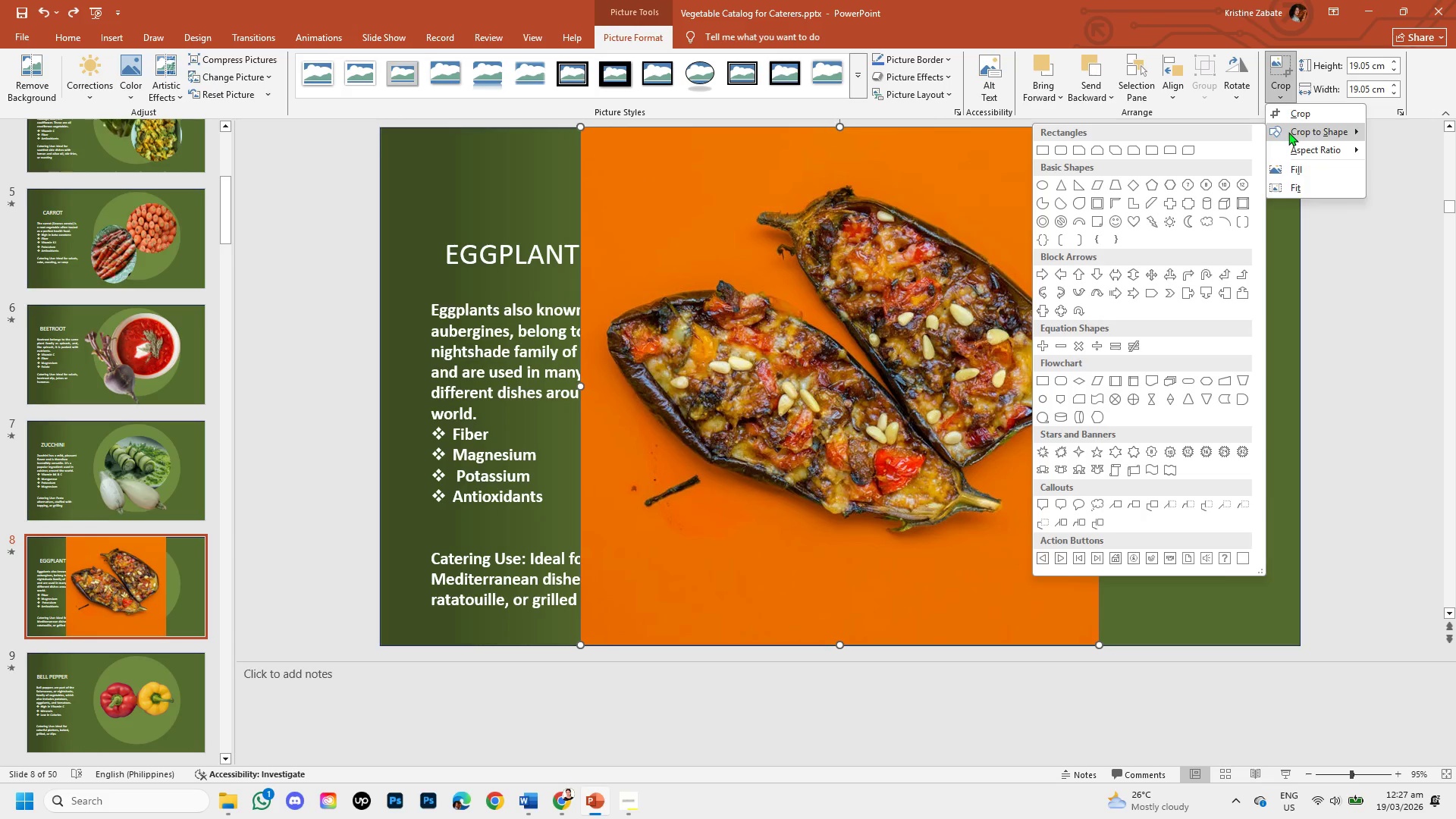 
left_click([563, 797])
 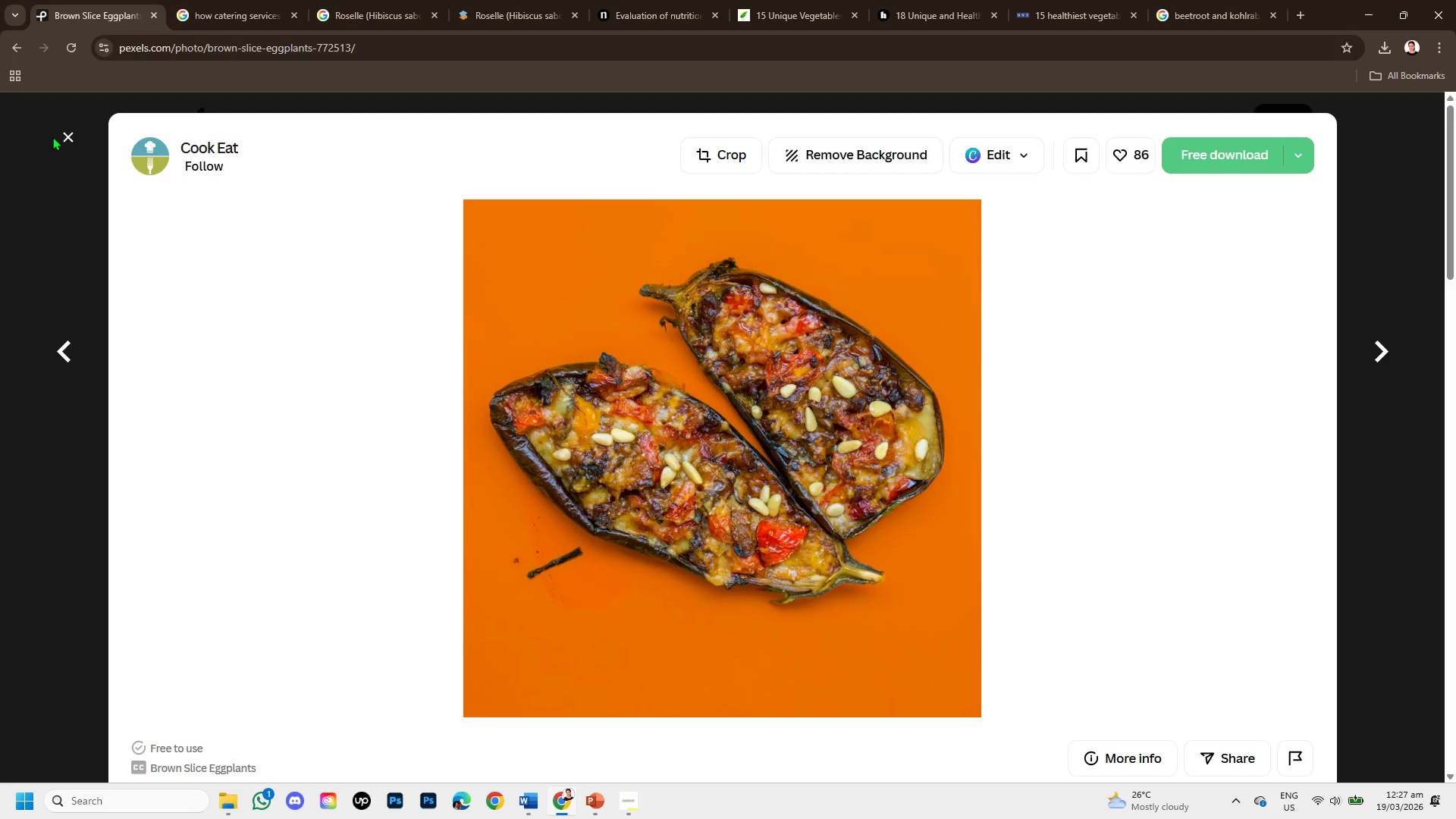 
left_click([63, 136])
 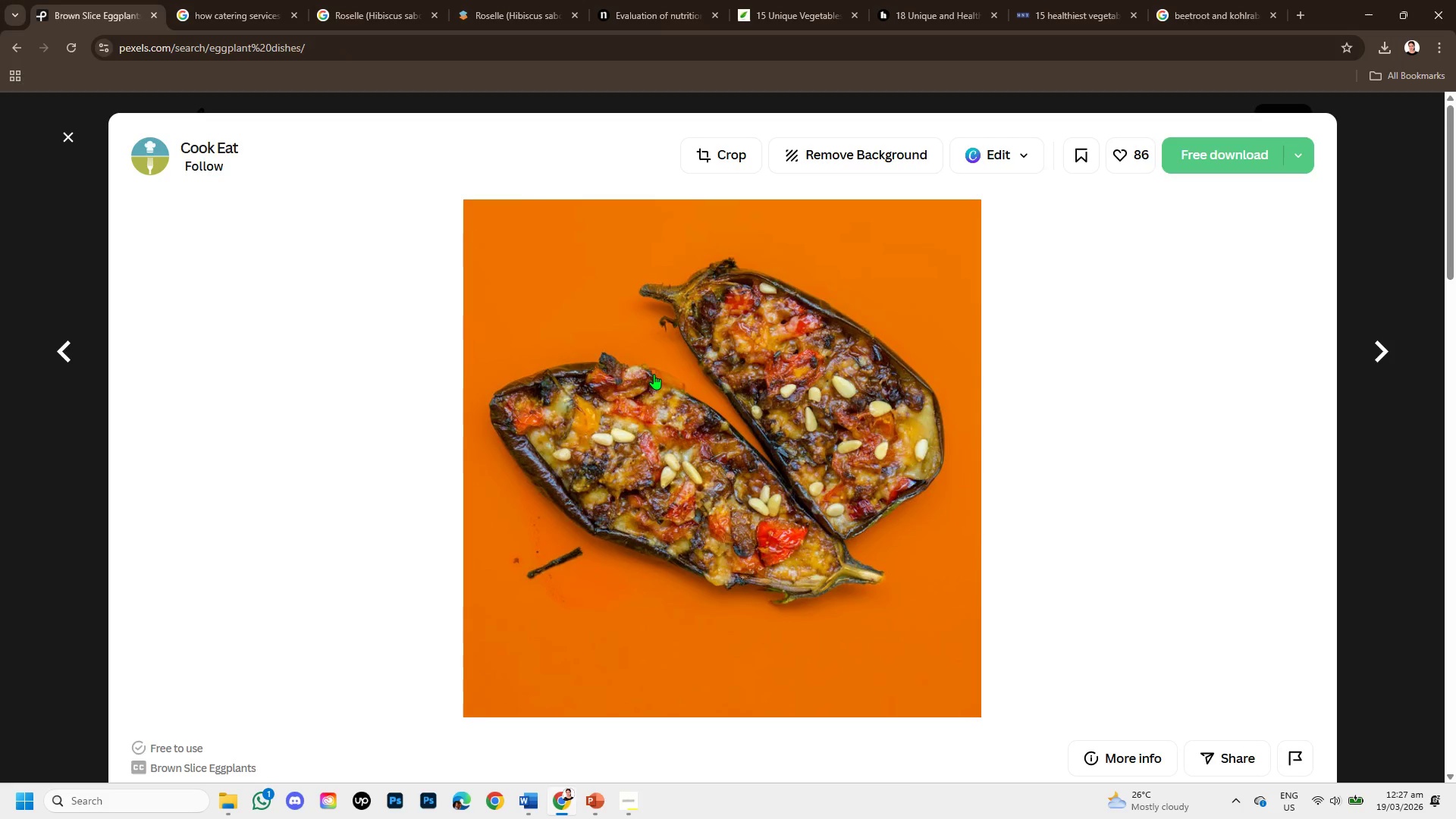 
left_click([384, 394])
 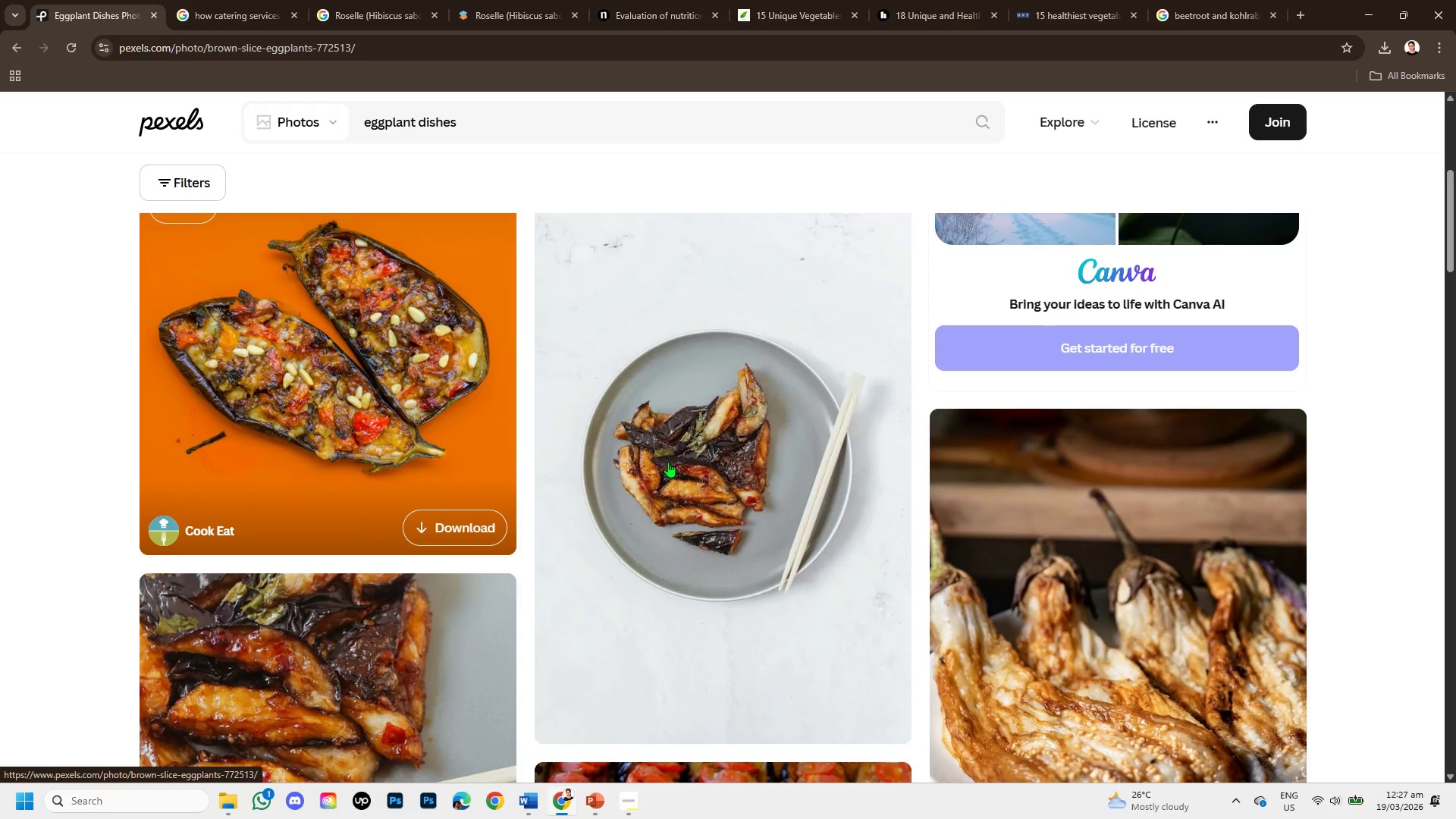 
scroll: coordinate [651, 396], scroll_direction: down, amount: 2.0
 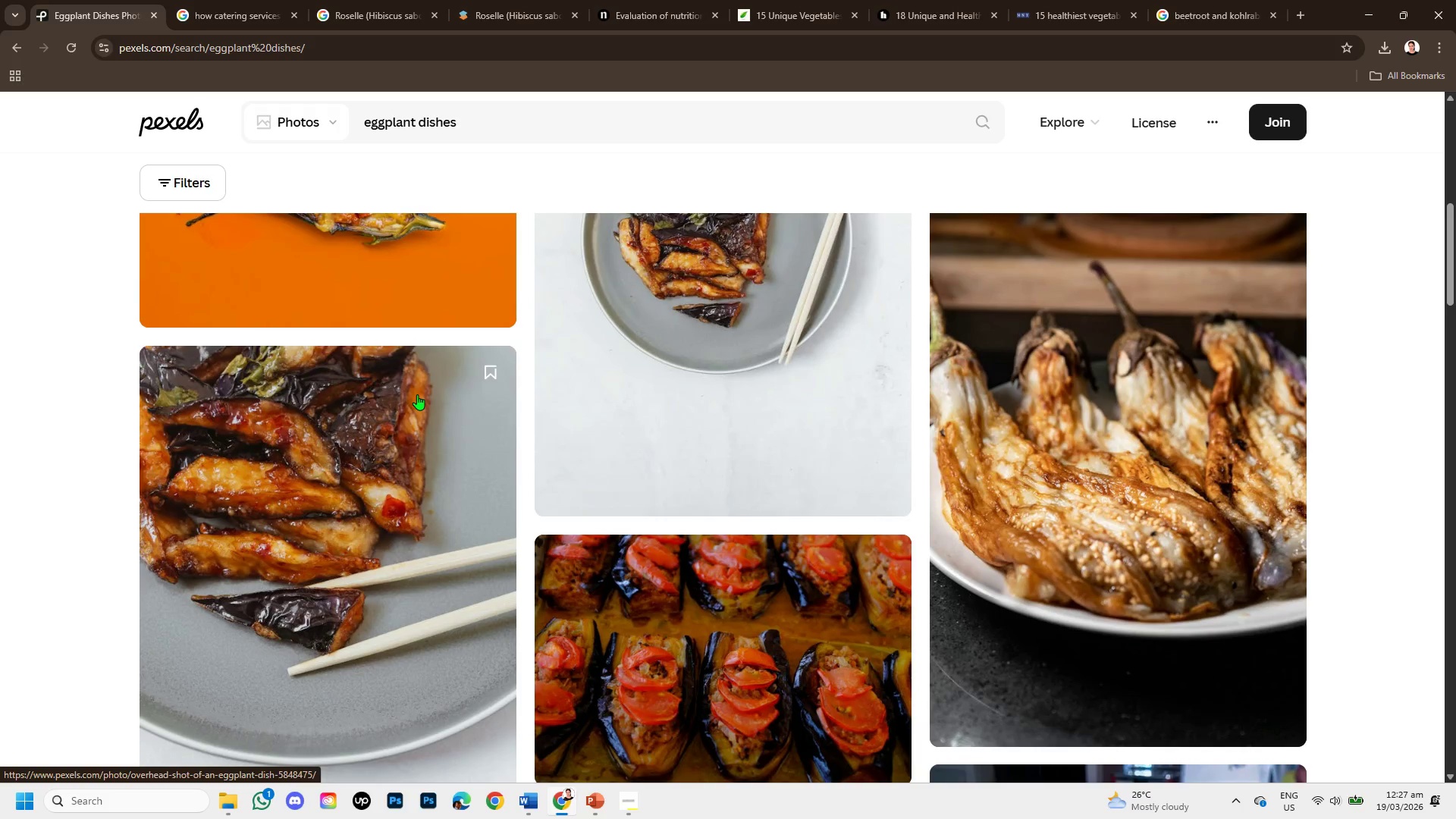 
scroll: coordinate [417, 394], scroll_direction: up, amount: 1.0
 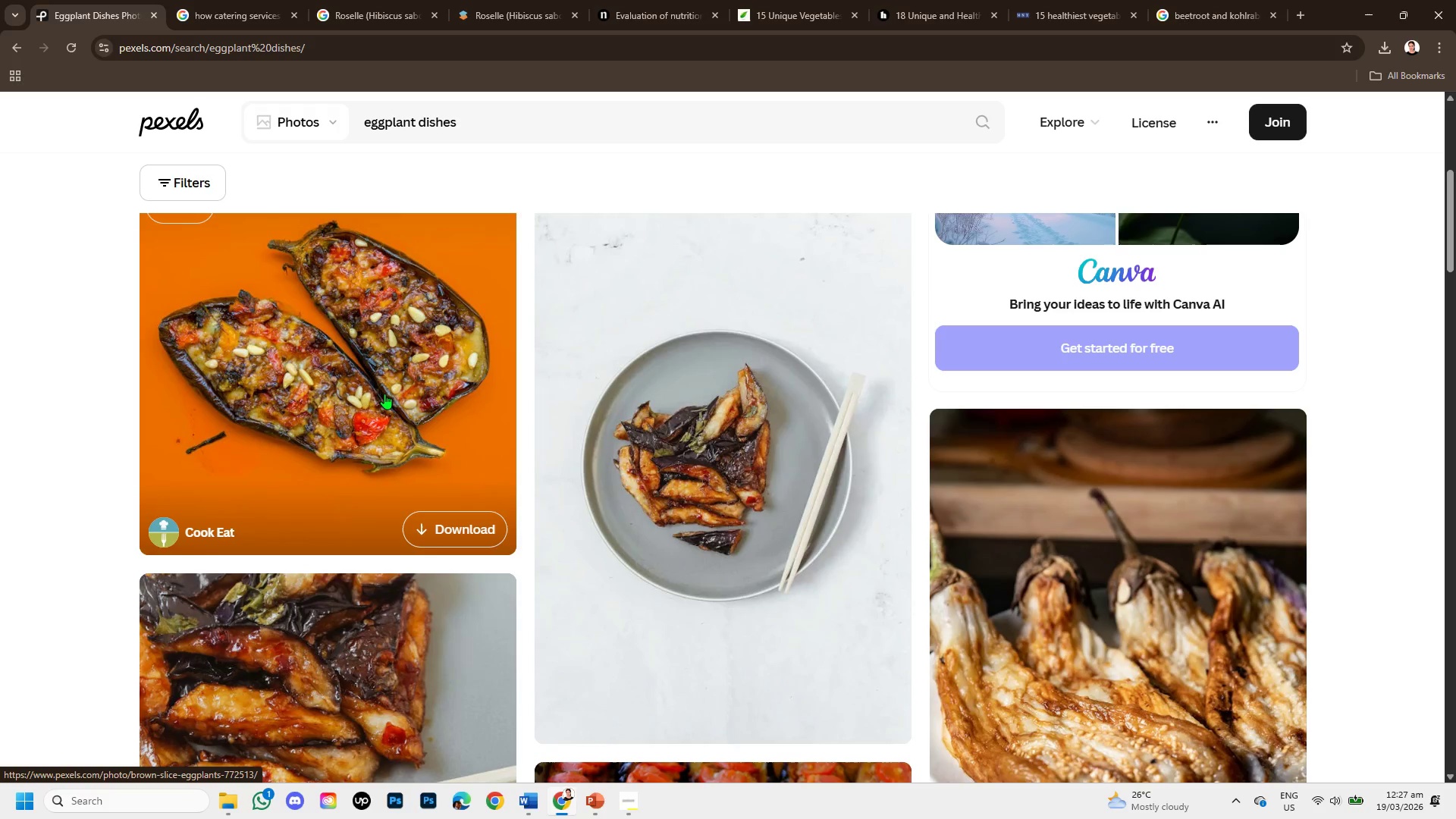 
scroll: coordinate [639, 490], scroll_direction: down, amount: 10.0
 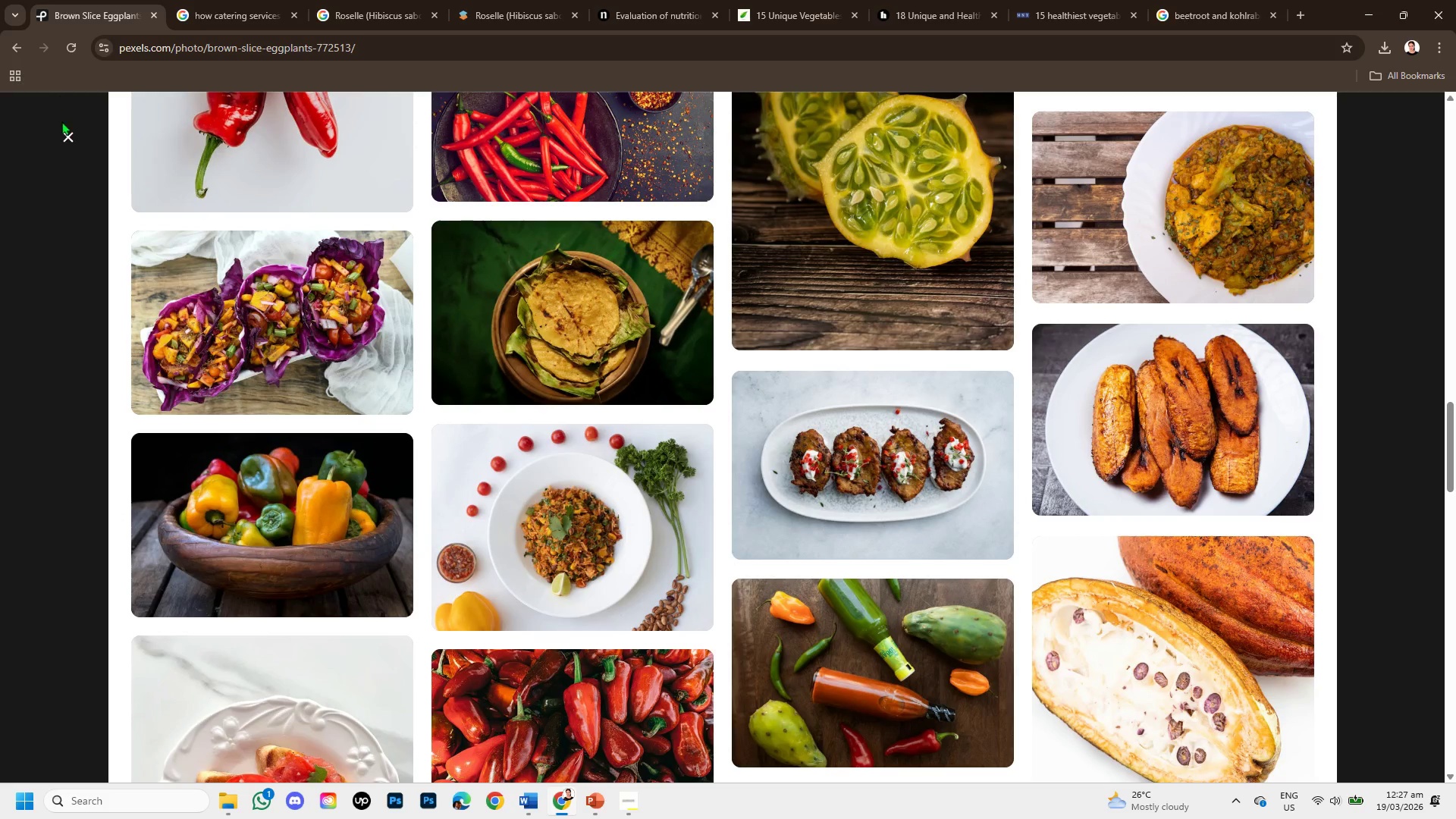 
left_click([69, 134])
 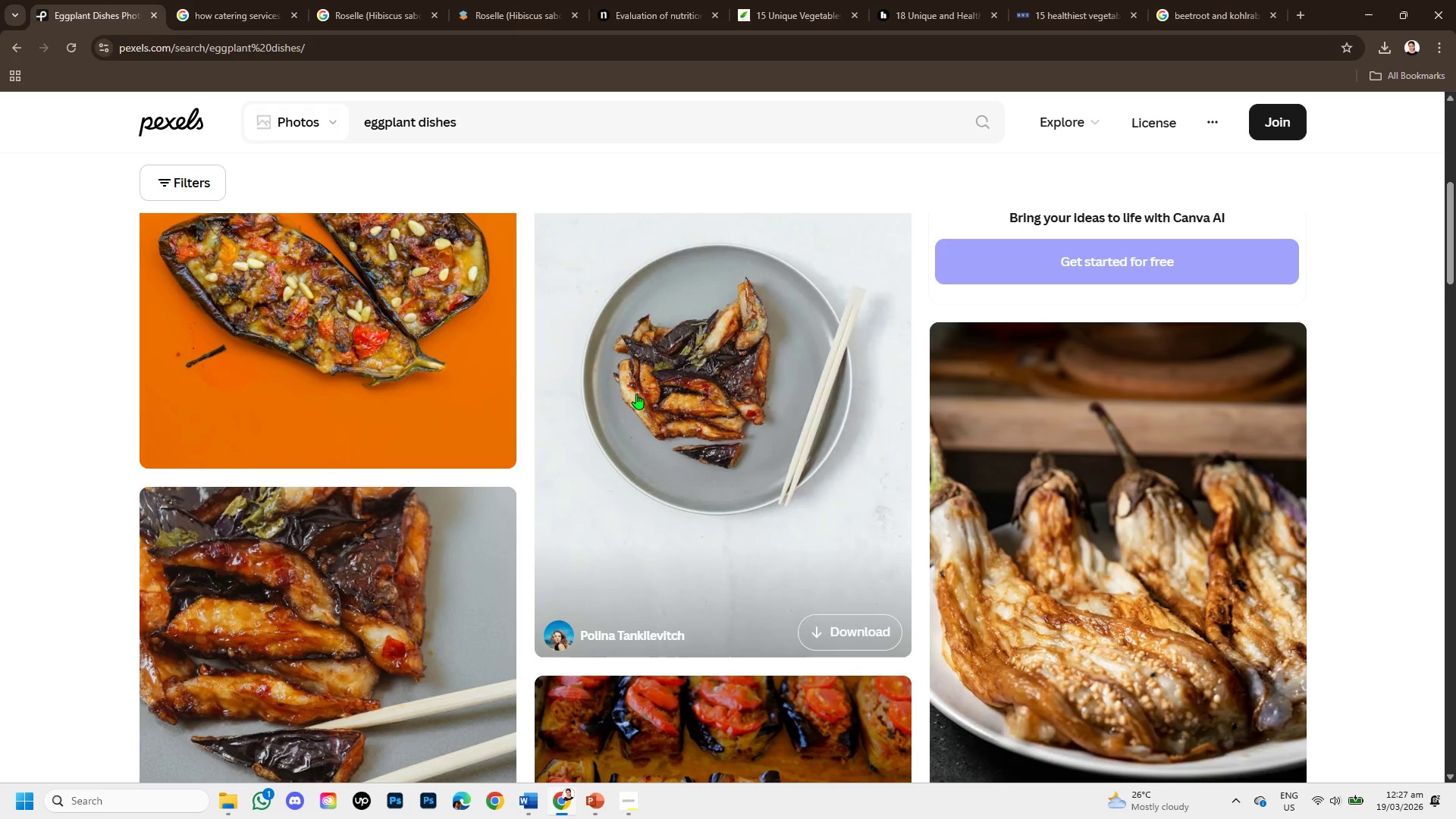 
scroll: coordinate [643, 492], scroll_direction: down, amount: 6.0
 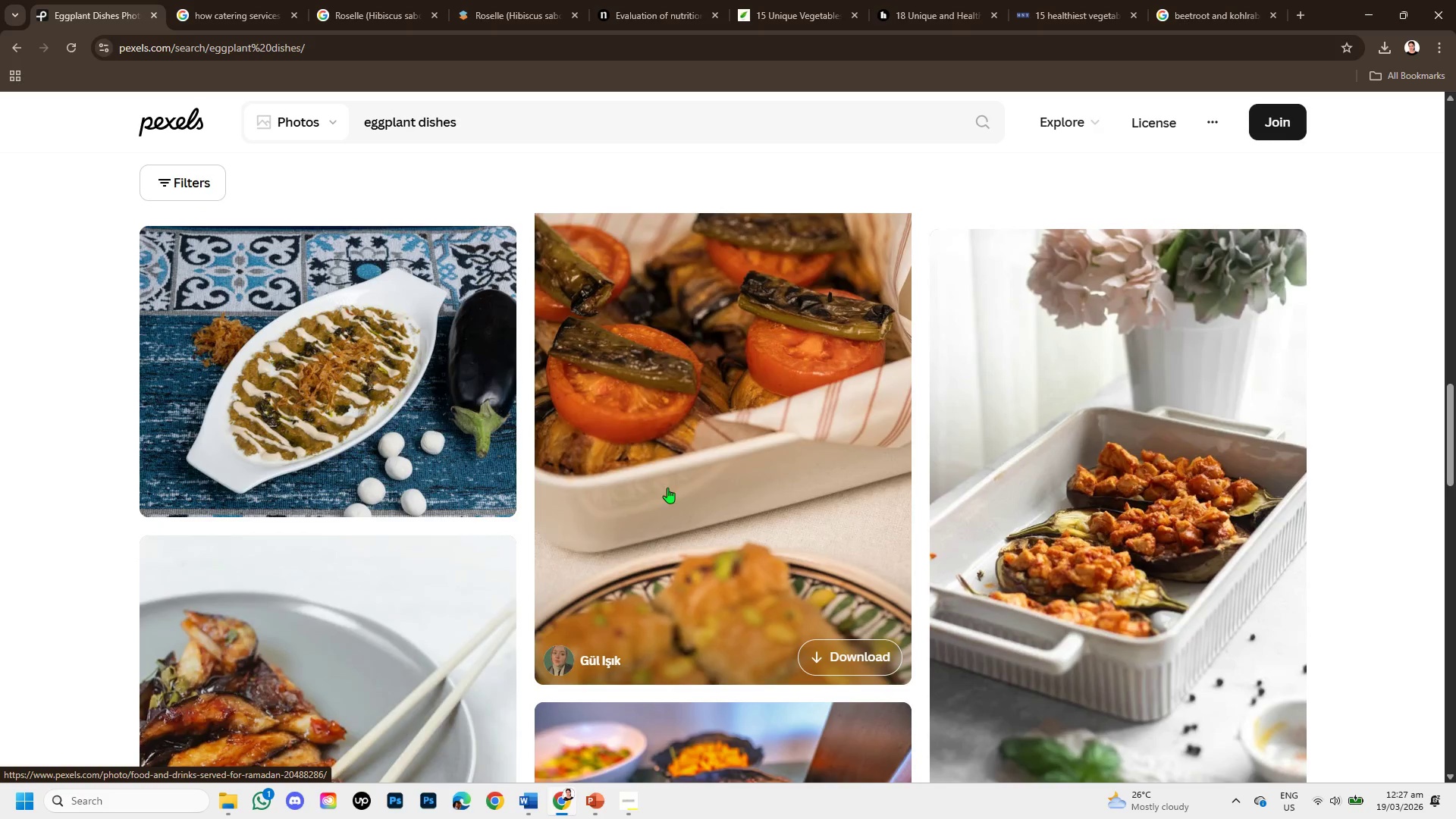 
scroll: coordinate [893, 522], scroll_direction: down, amount: 1.0
 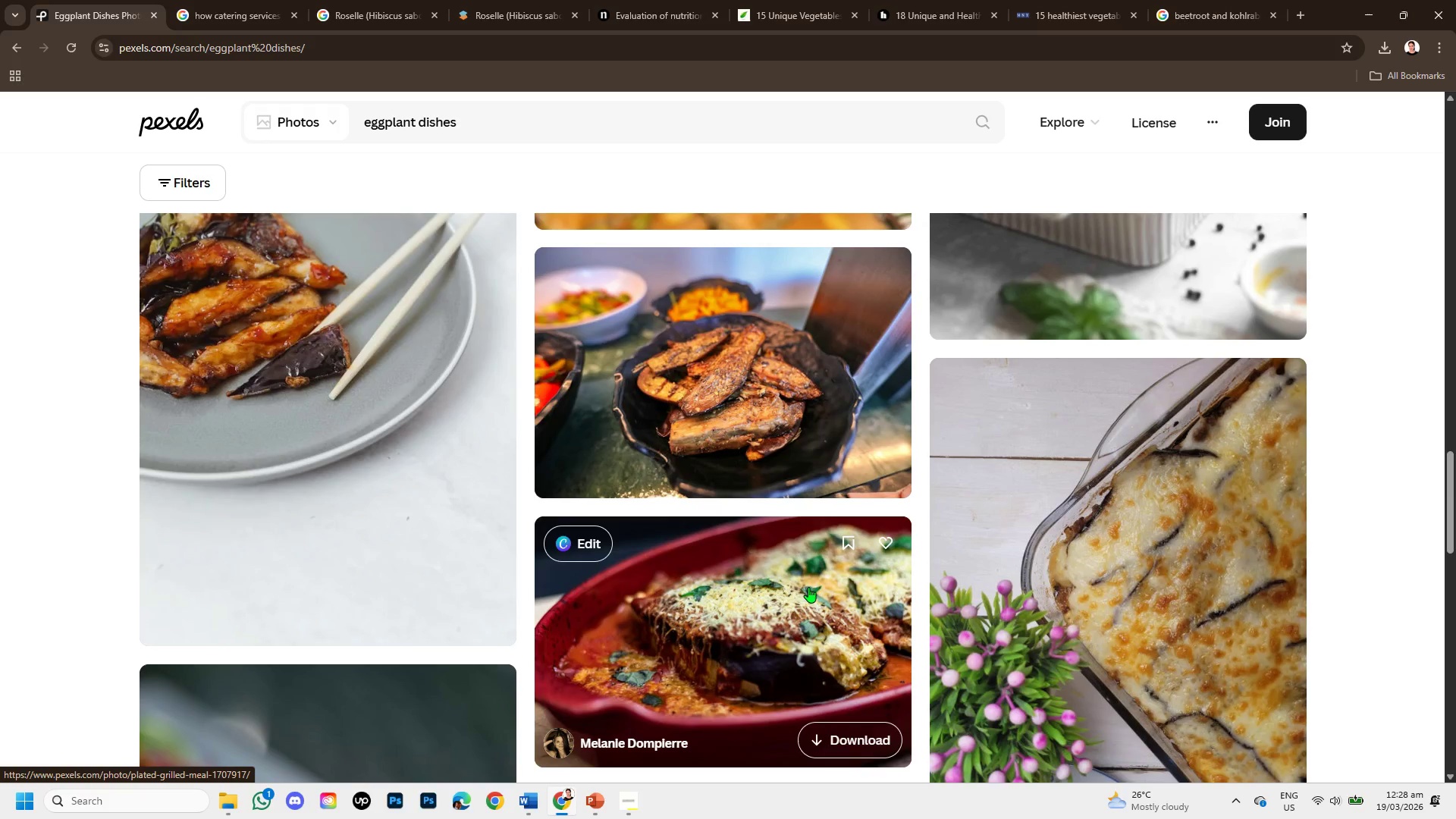 
left_click([1094, 604])
 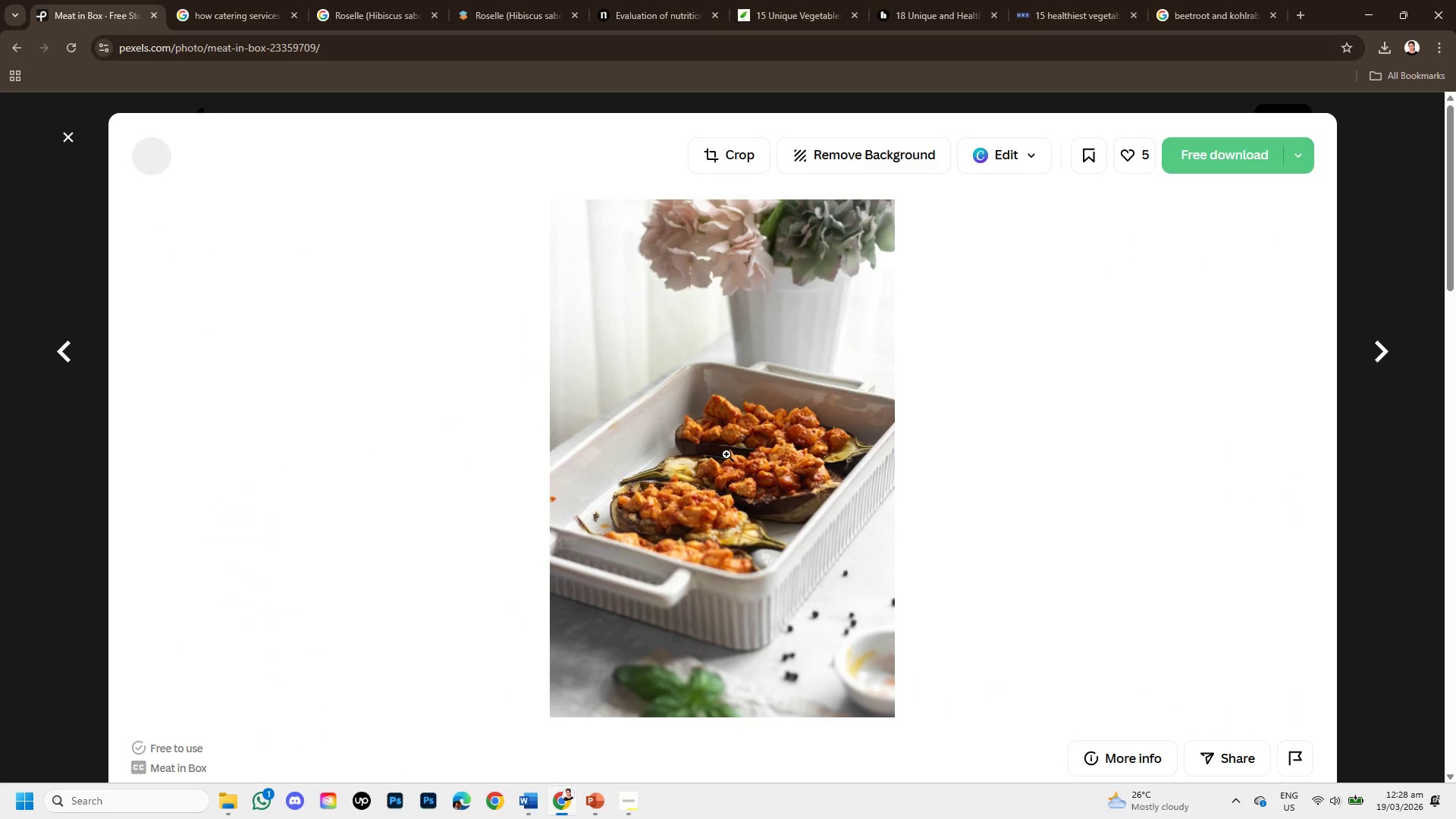 
scroll: coordinate [999, 568], scroll_direction: up, amount: 3.0
 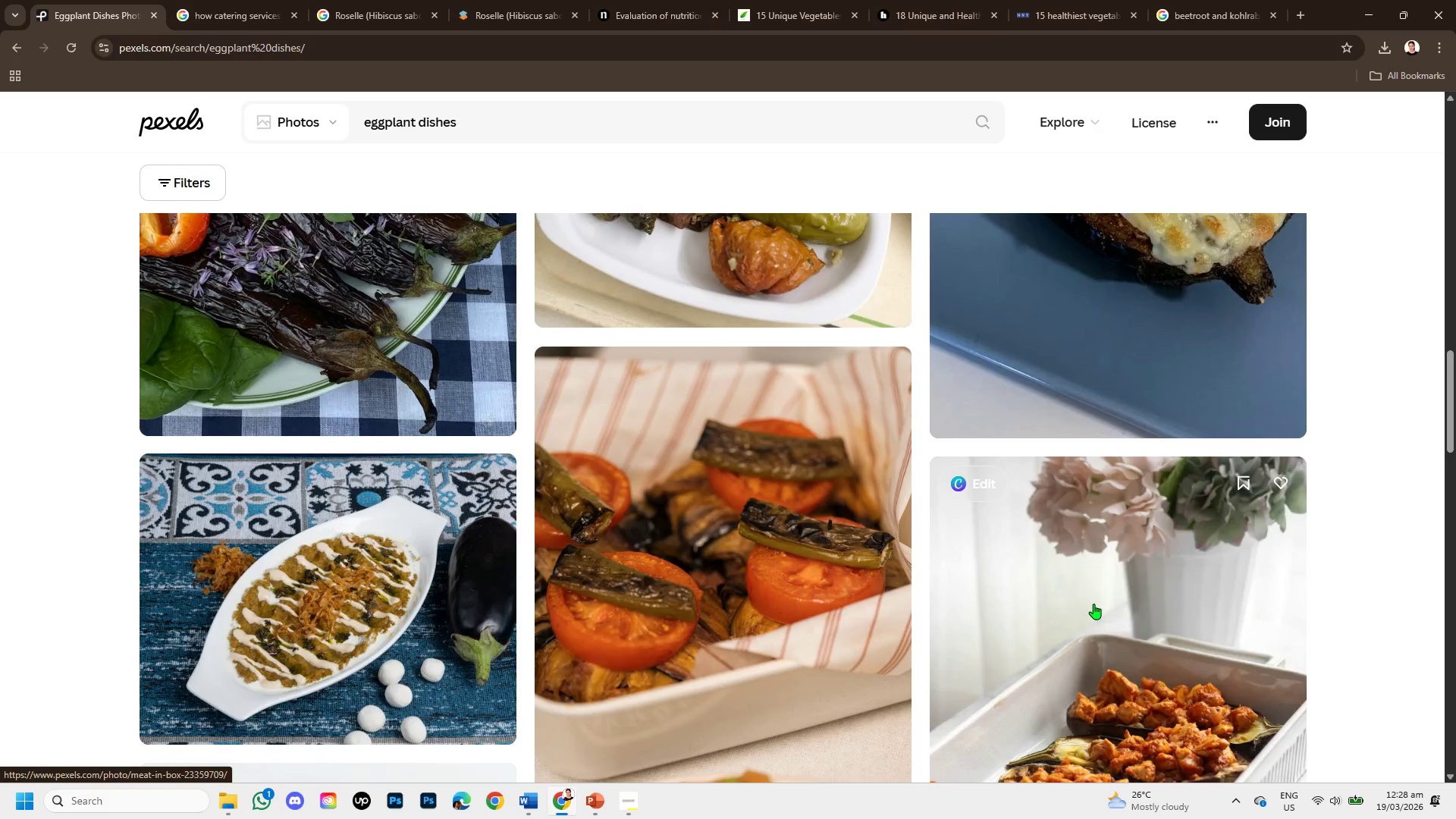 
scroll: coordinate [815, 485], scroll_direction: down, amount: 7.0
 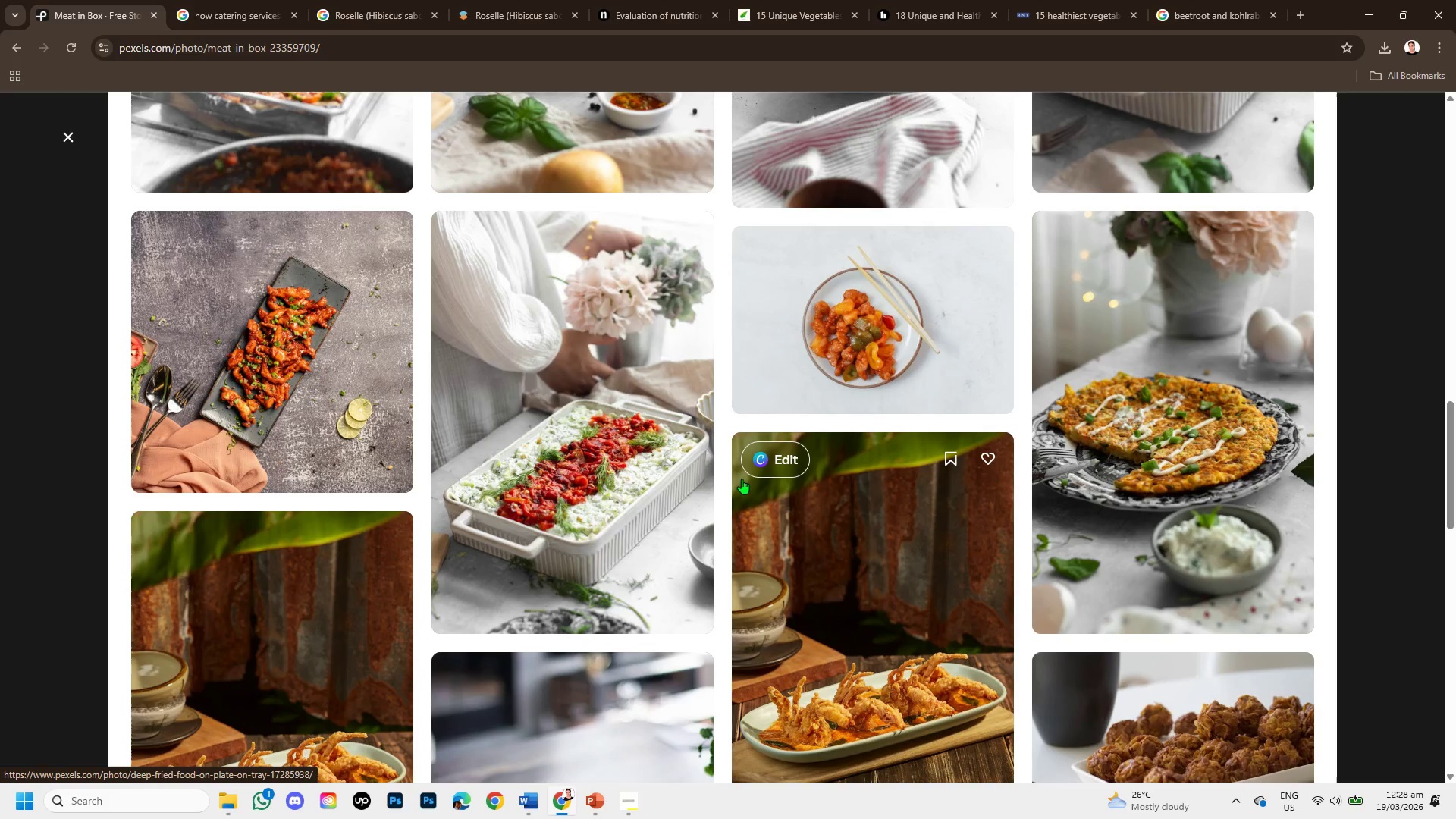 
right_click([742, 479])
 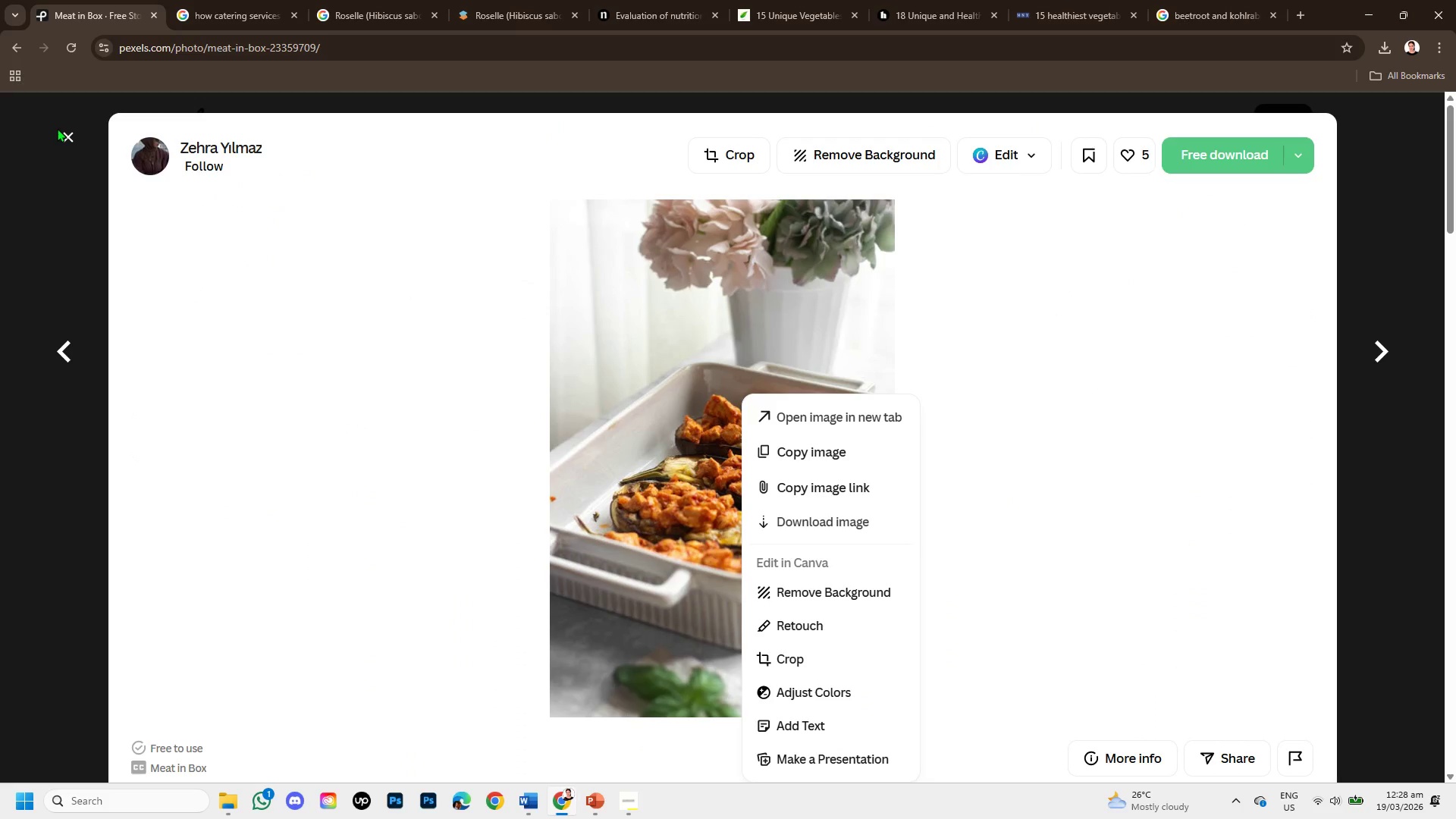 
scroll: coordinate [742, 479], scroll_direction: up, amount: 8.0
 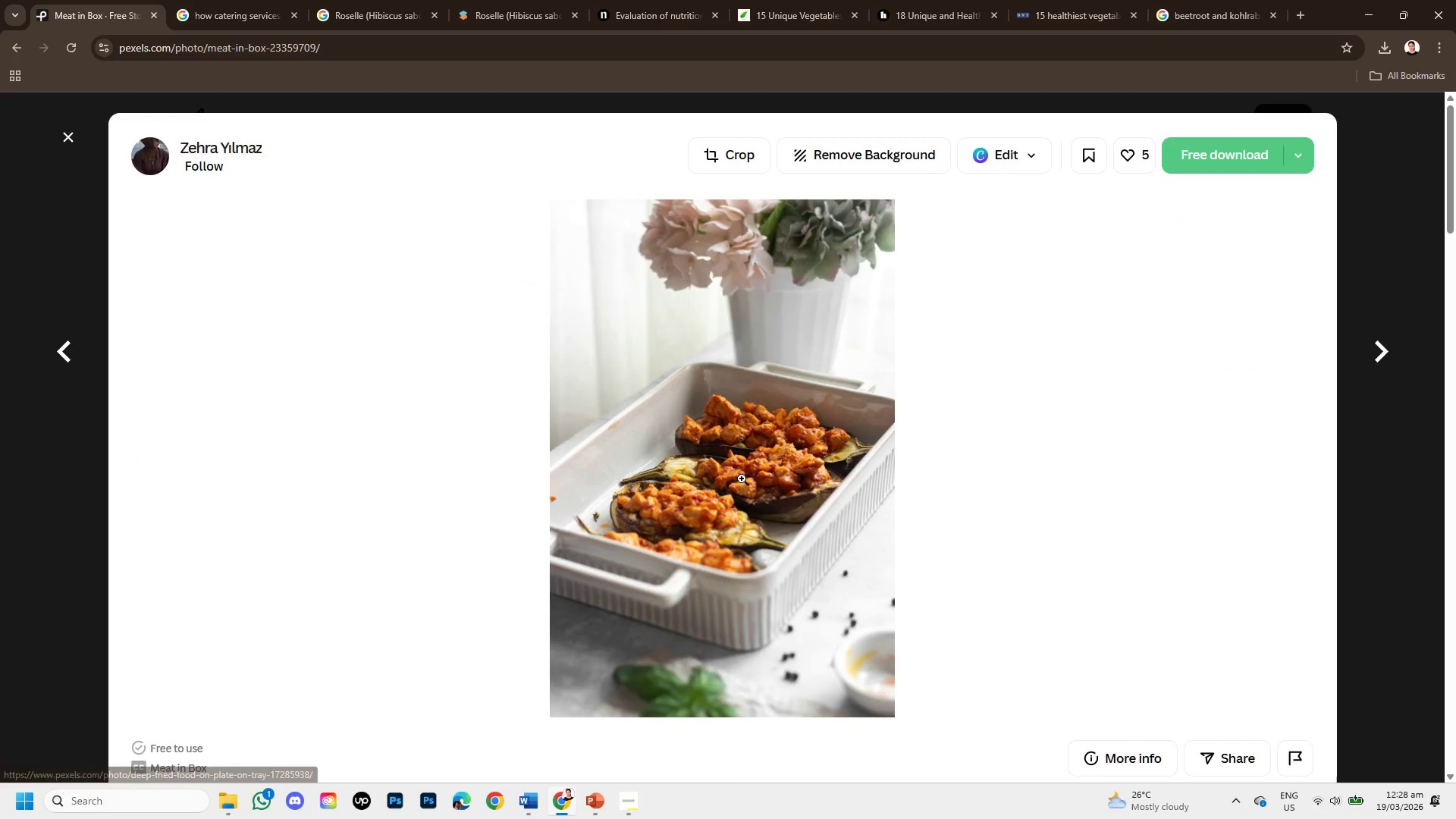 
left_click([57, 128])
 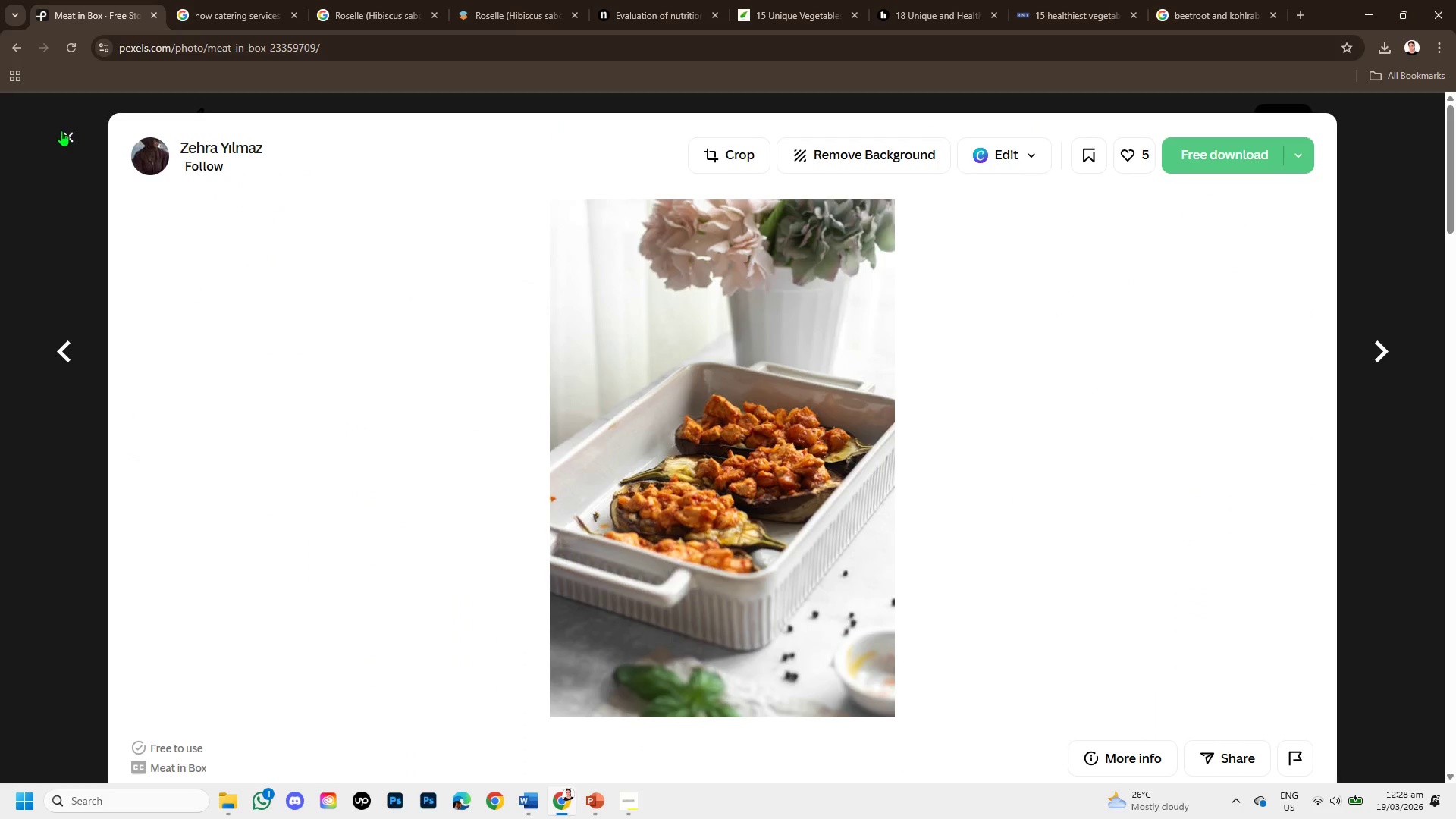 
left_click([61, 130])
 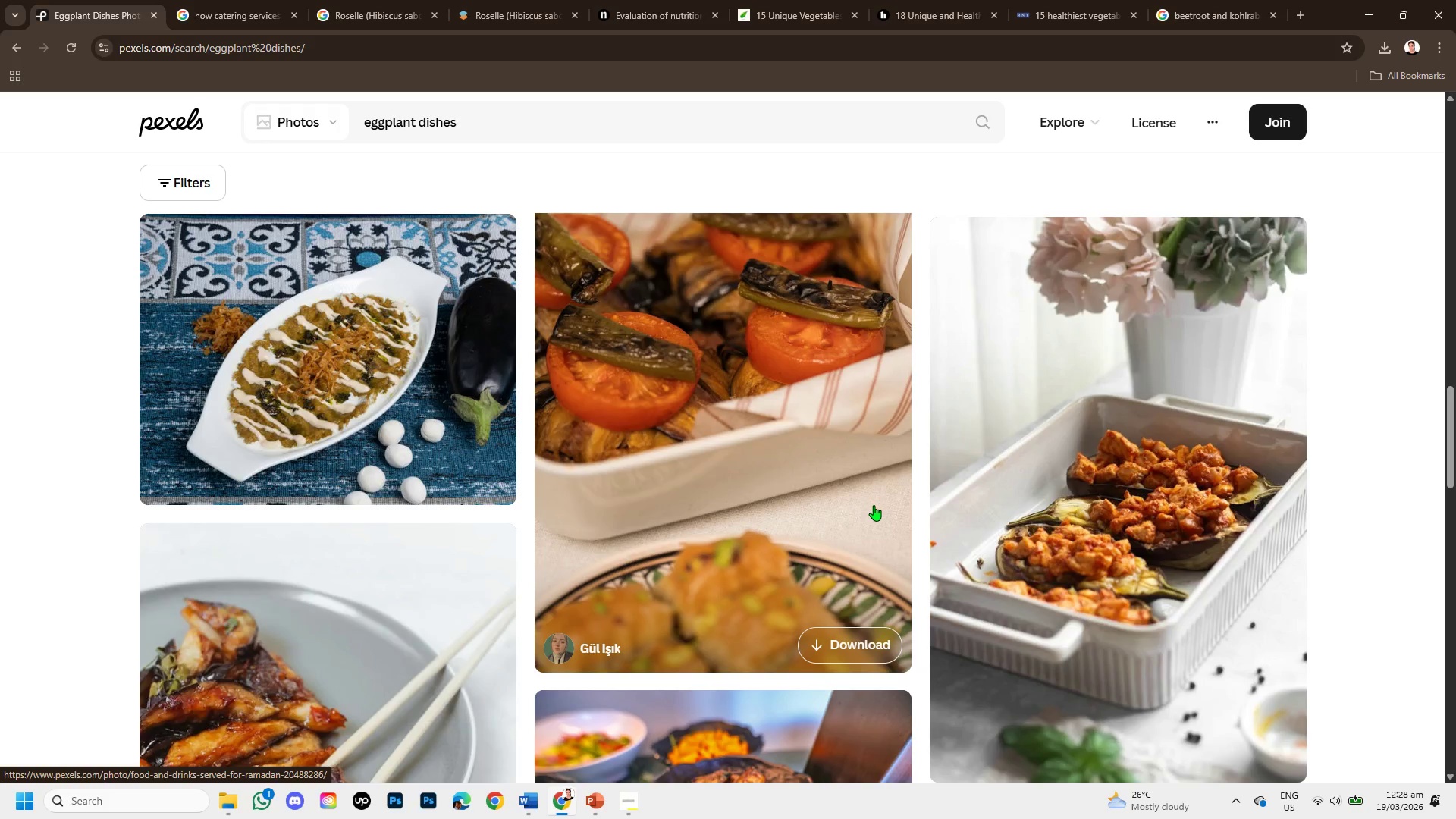 
scroll: coordinate [877, 506], scroll_direction: up, amount: 2.0
 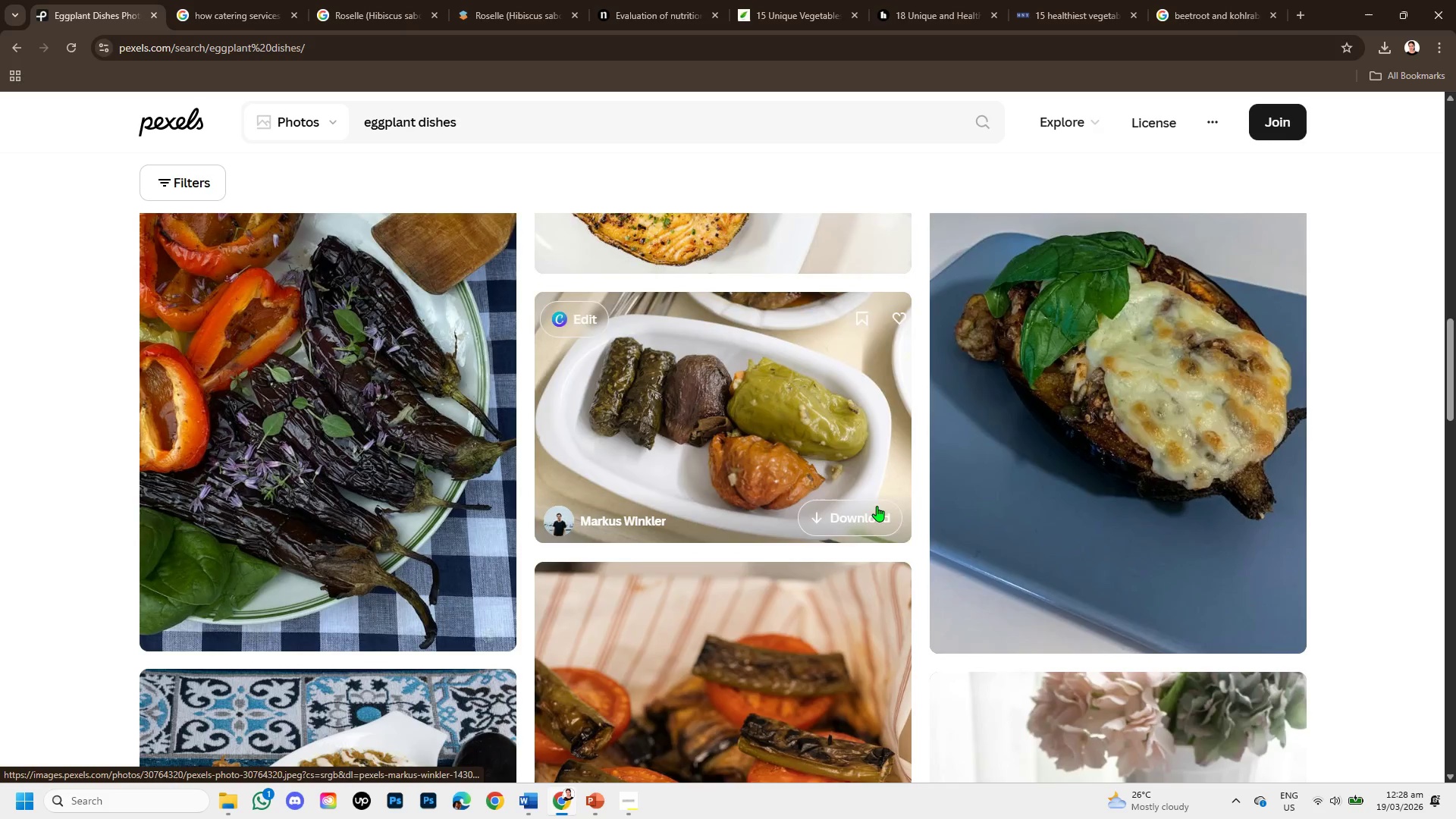 
scroll: coordinate [877, 506], scroll_direction: down, amount: 1.0
 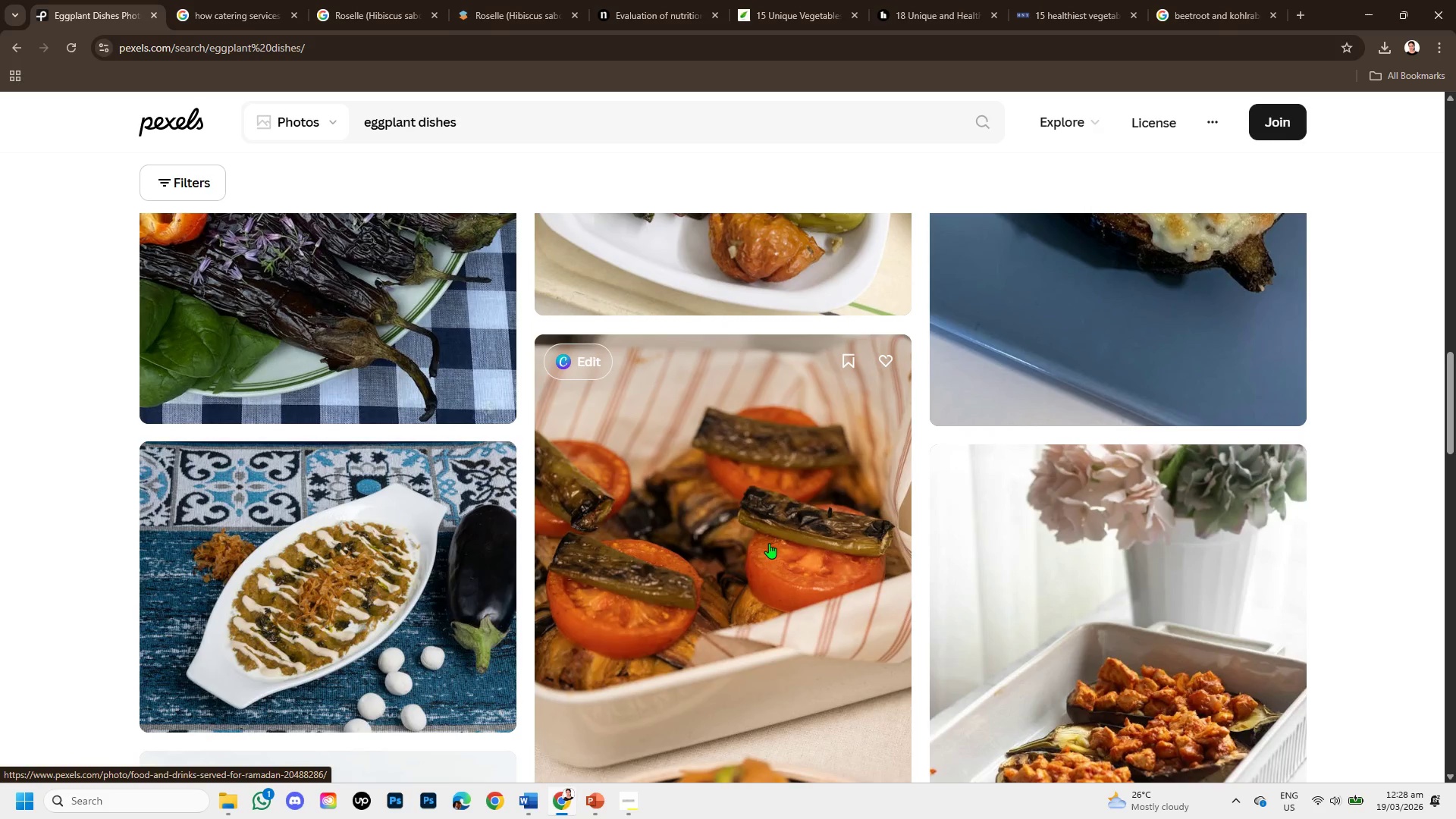 
left_click([750, 546])
 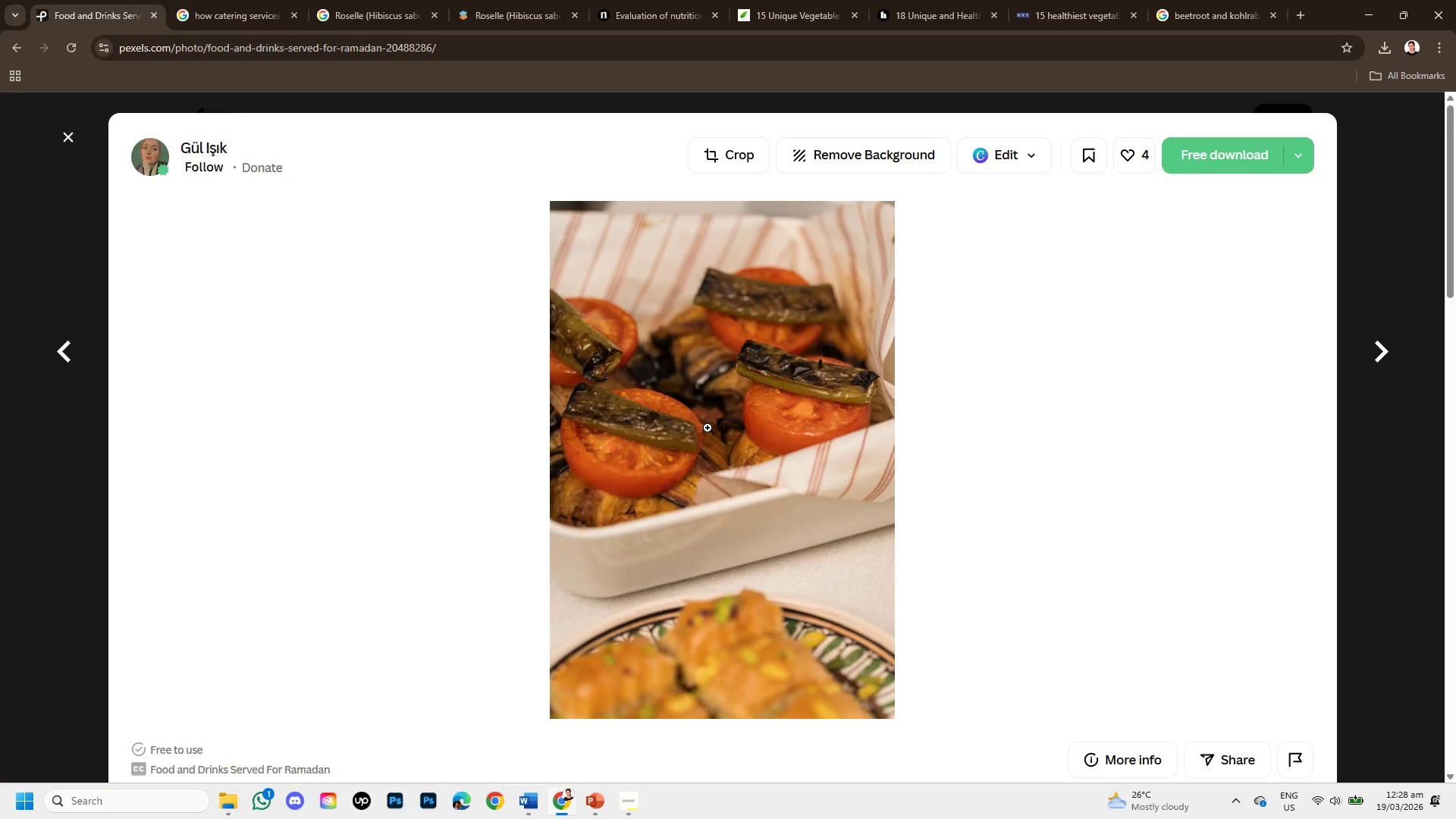 
scroll: coordinate [707, 428], scroll_direction: down, amount: 2.0
 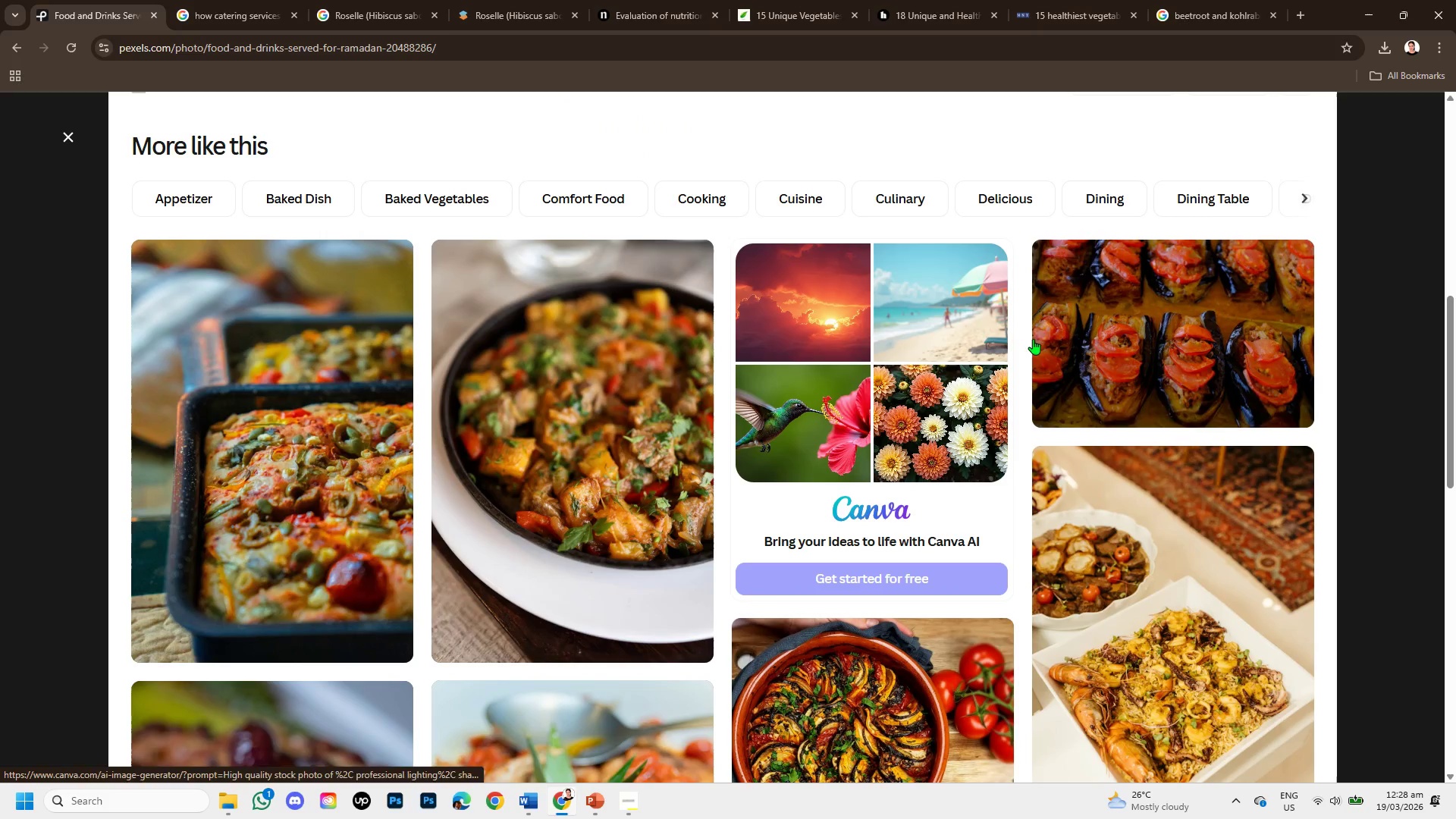 
left_click([1052, 322])
 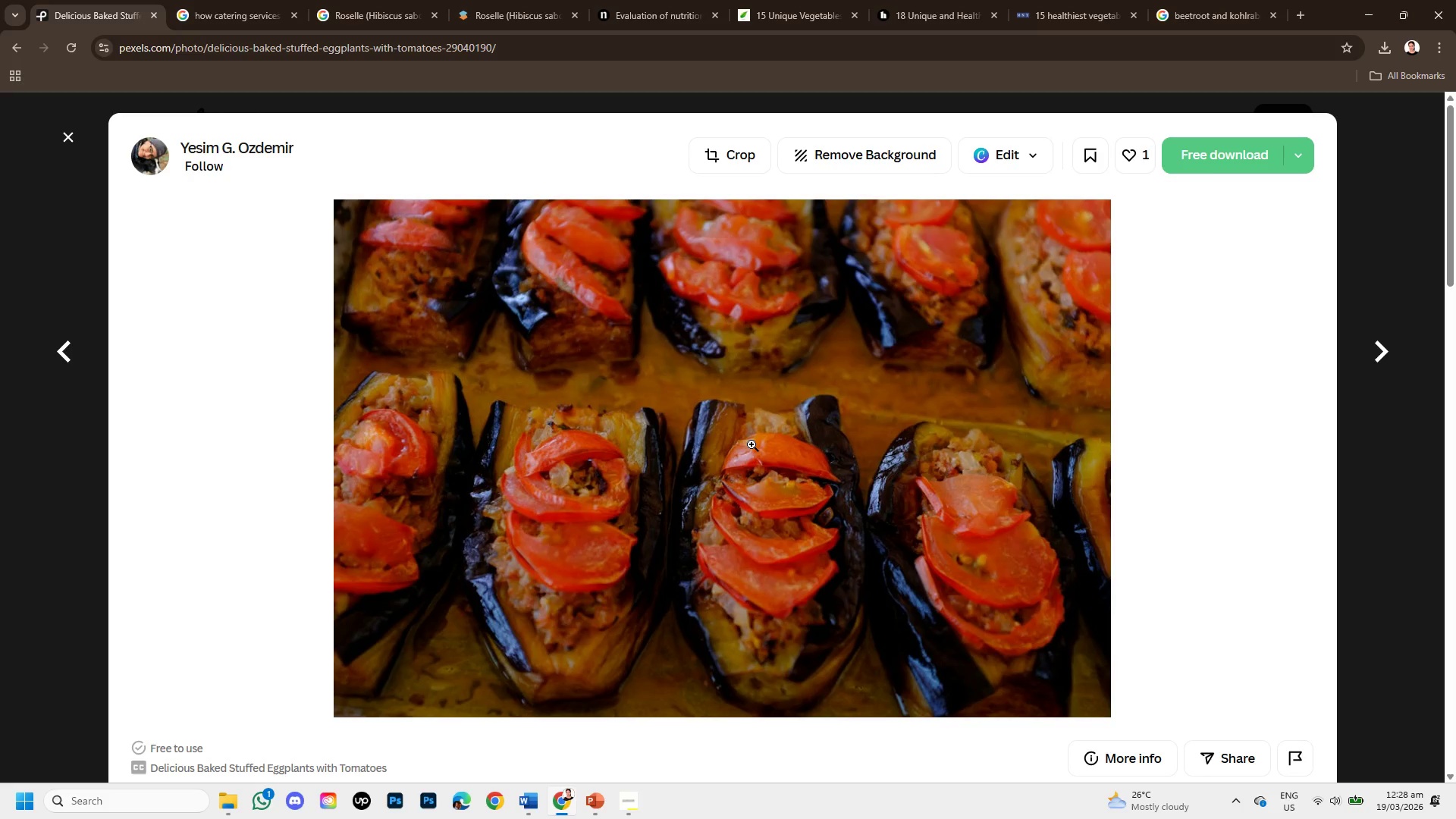 
scroll: coordinate [749, 438], scroll_direction: down, amount: 3.0
 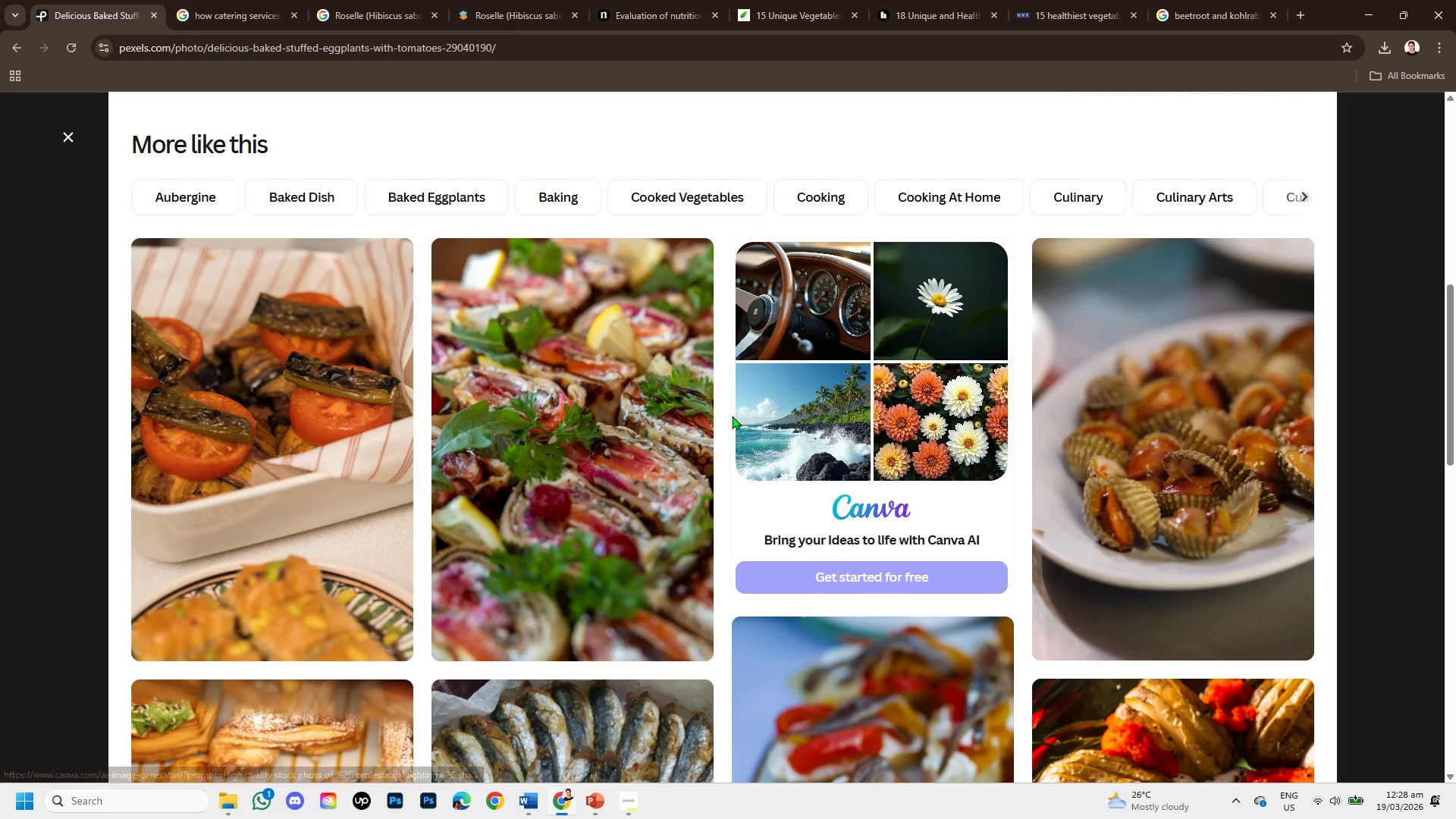 
right_click([748, 400])
 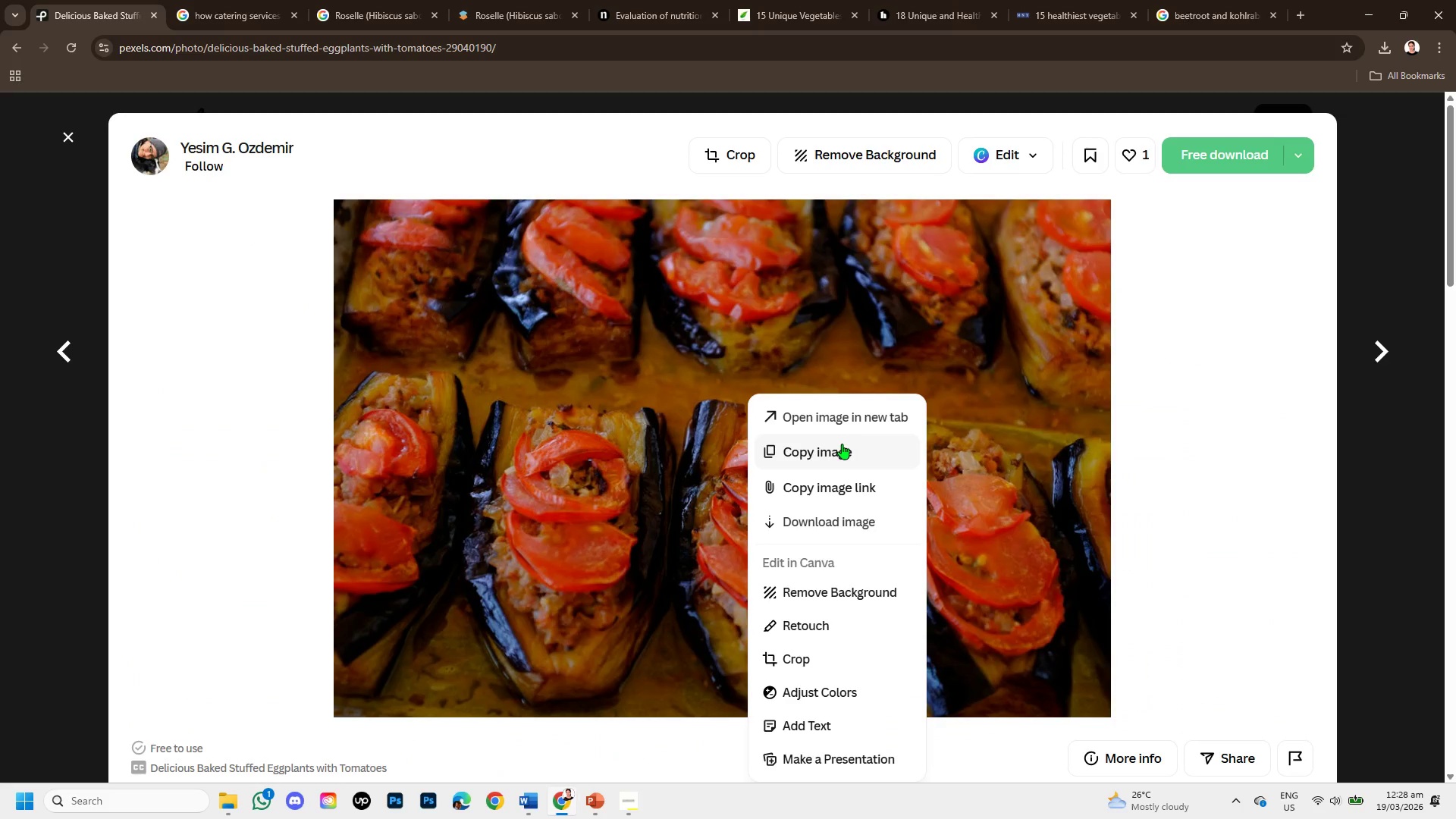 
scroll: coordinate [739, 416], scroll_direction: up, amount: 3.0
 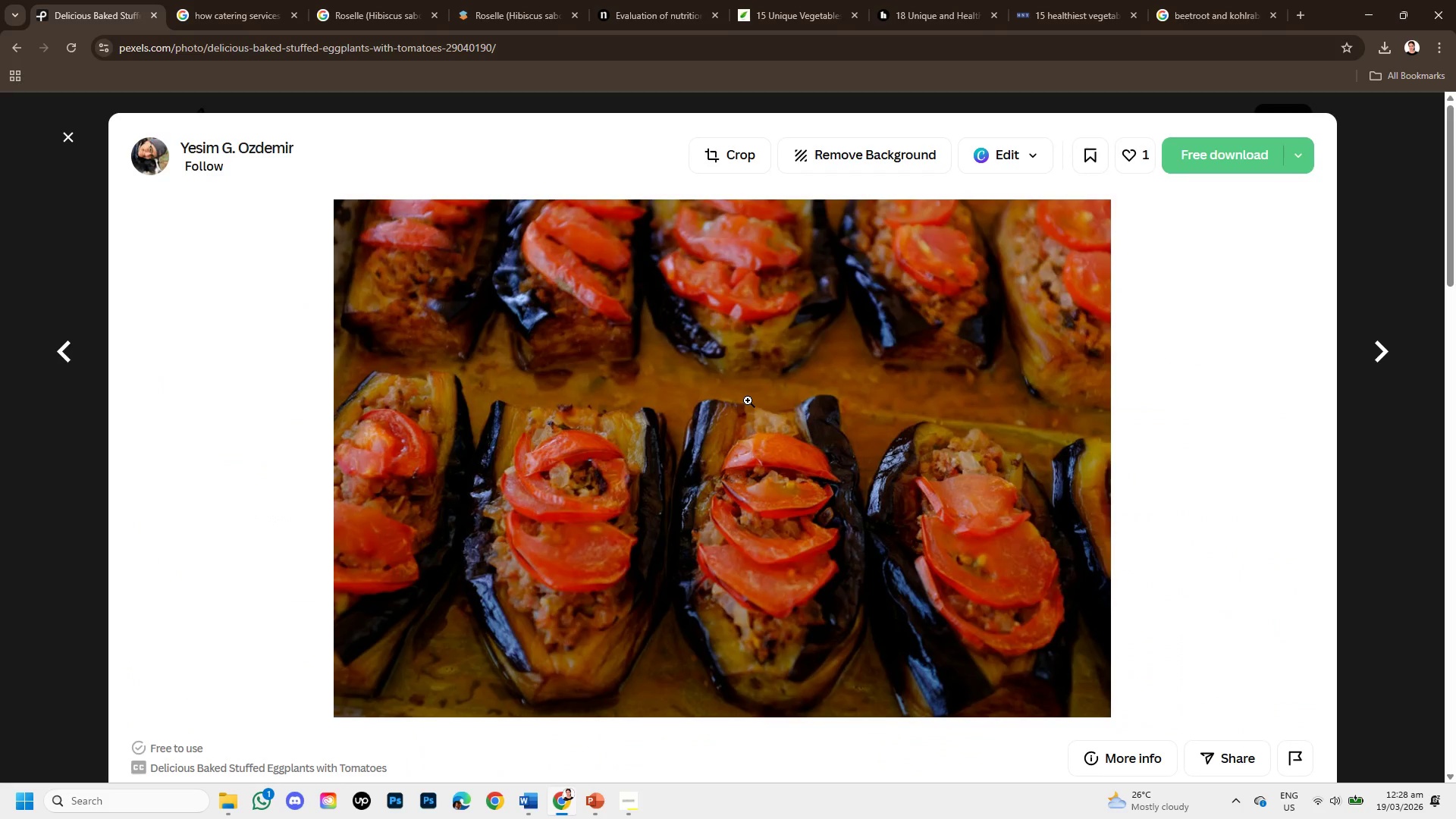 
left_click([842, 444])
 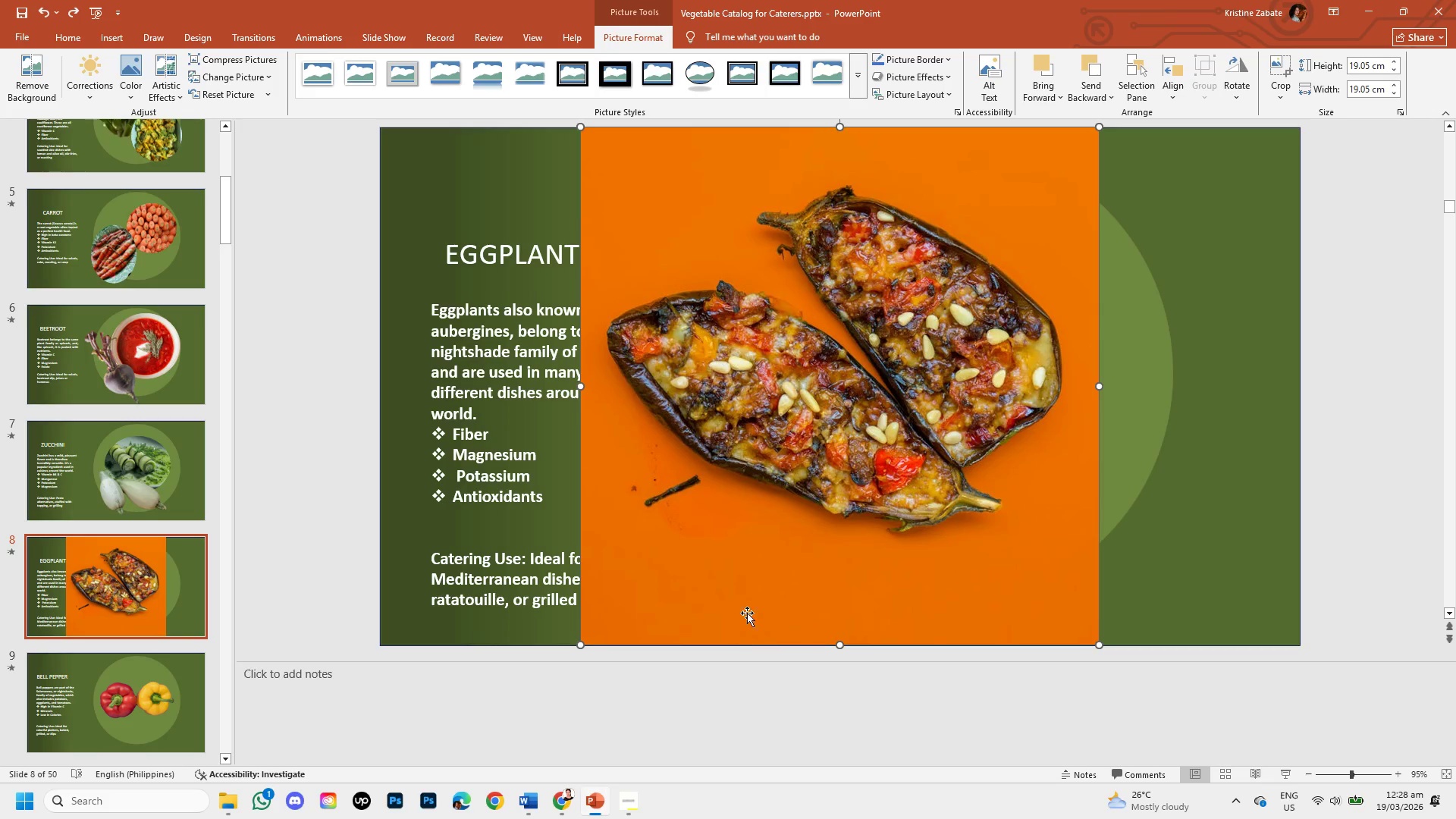 
left_click([771, 546])
 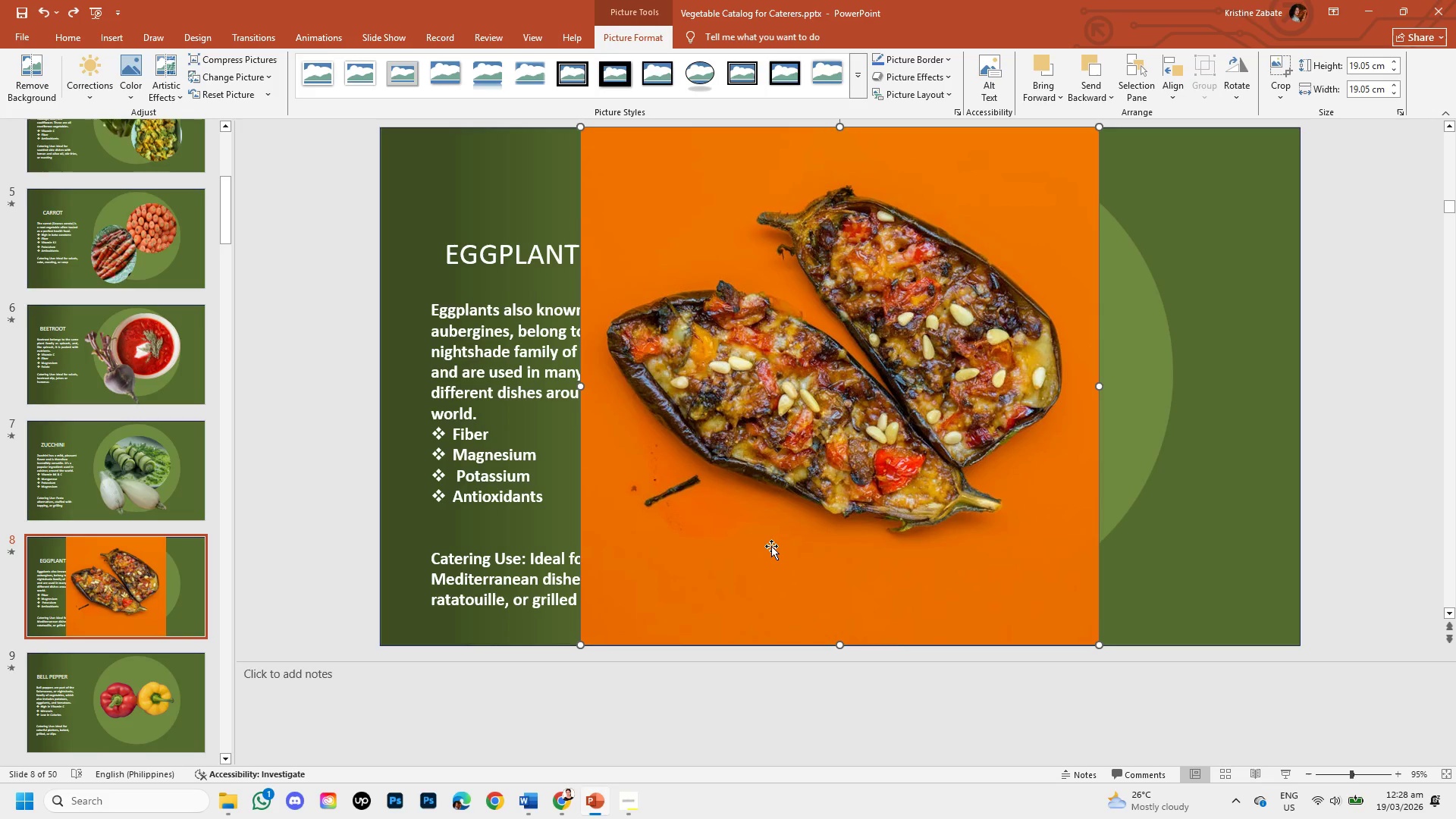 
key(Backspace)
 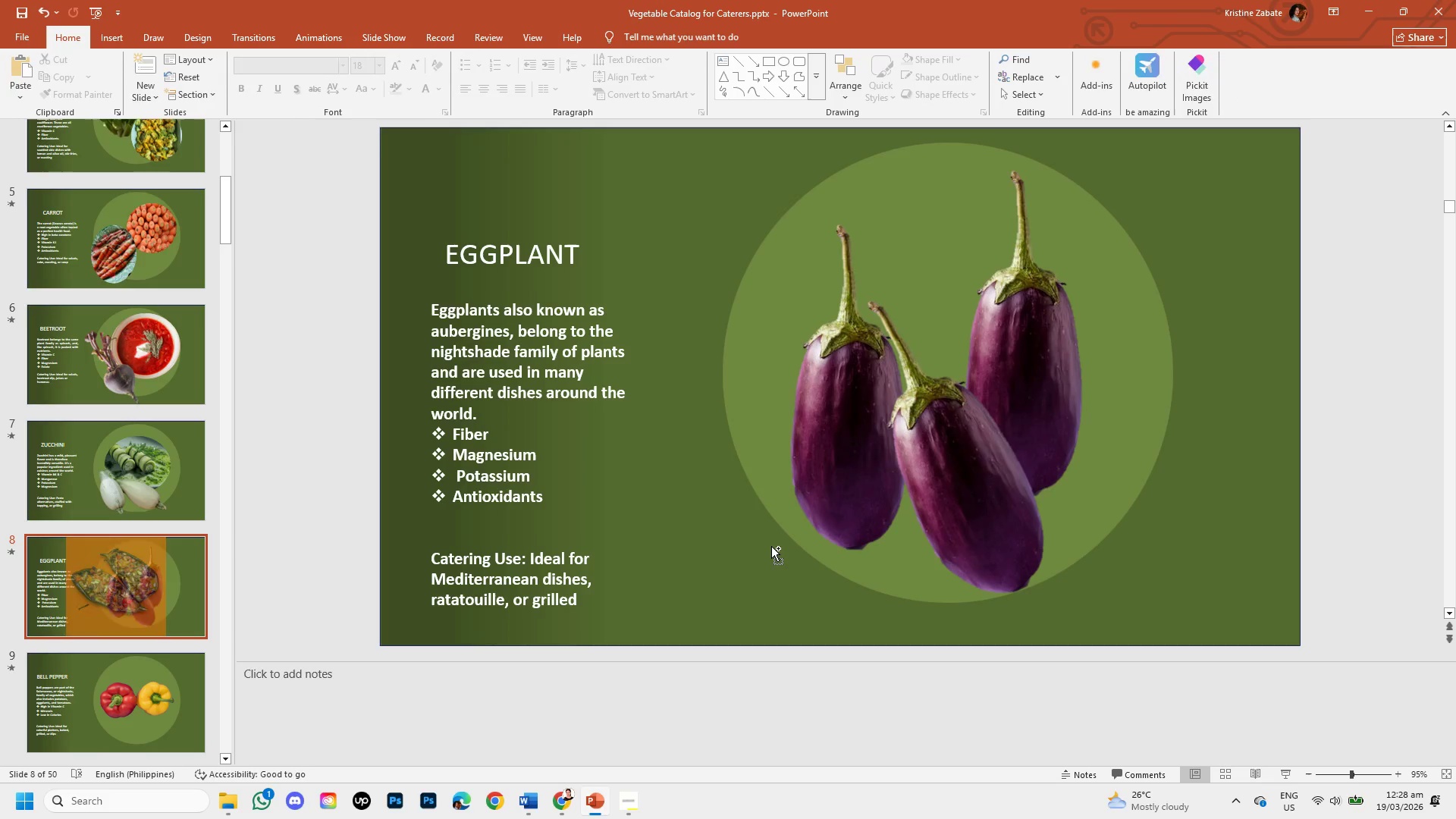 
key(Control+V)
 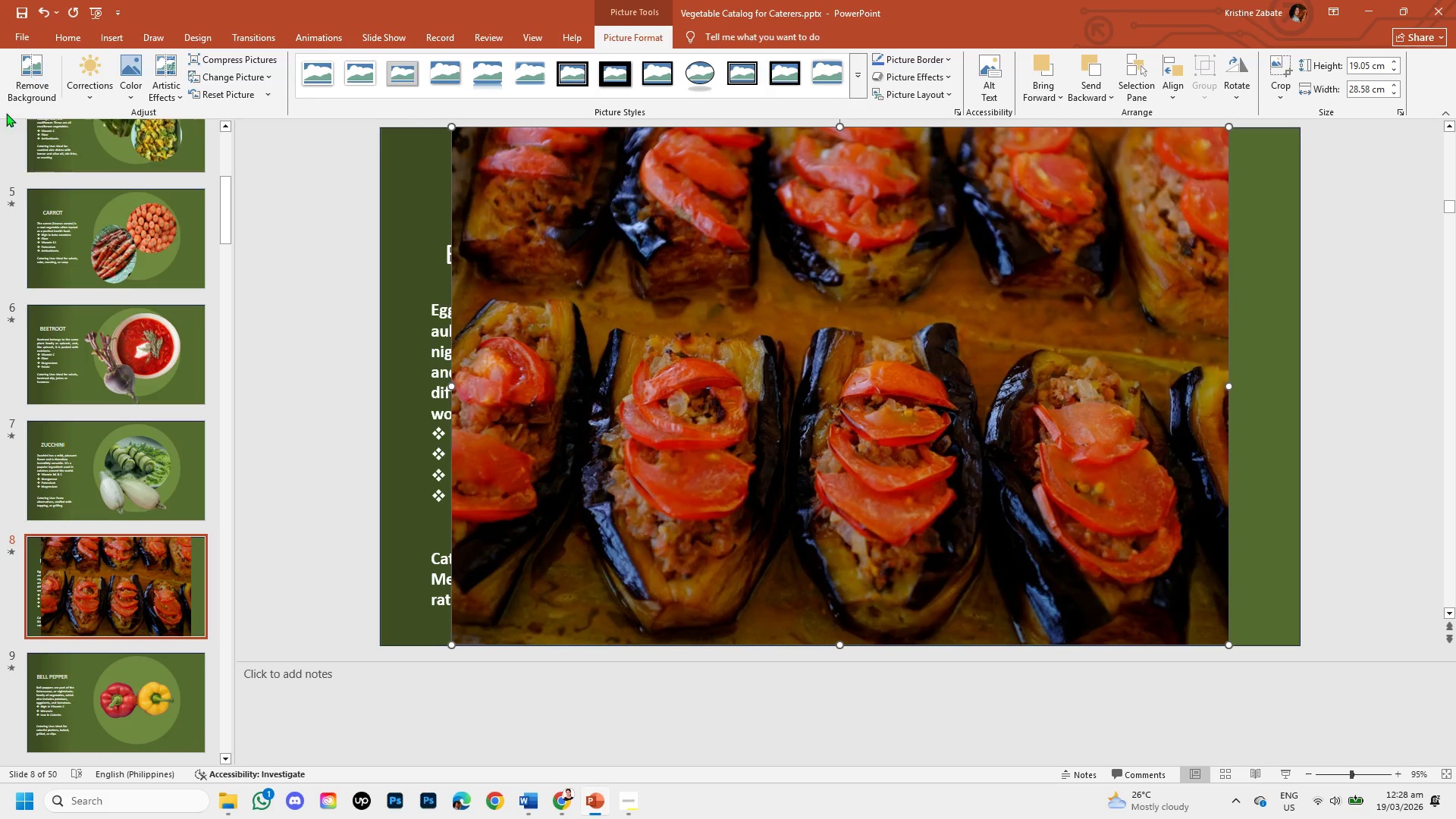 
left_click([18, 74])
 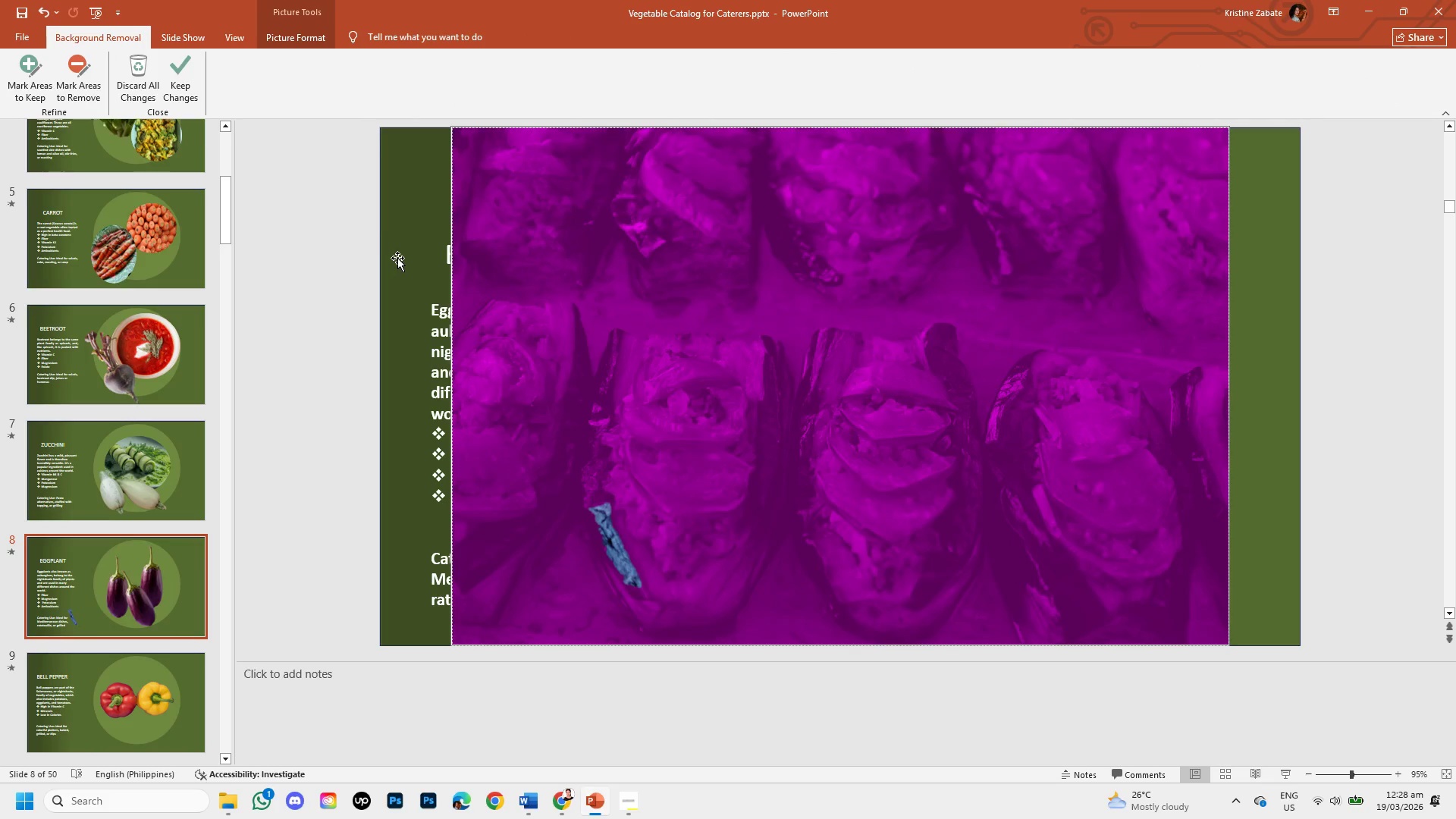 
left_click([353, 259])
 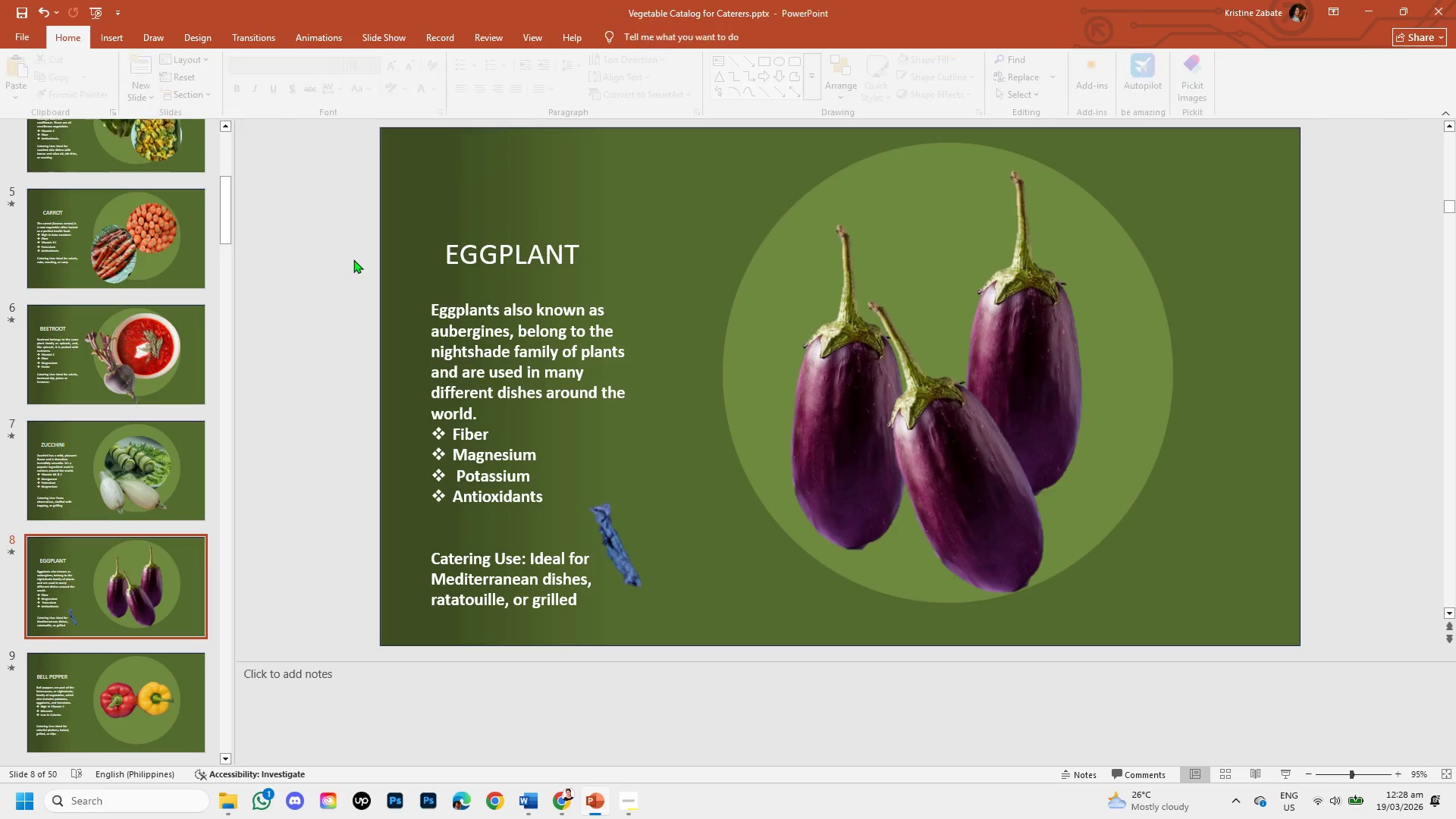 
key(Control+Z)
 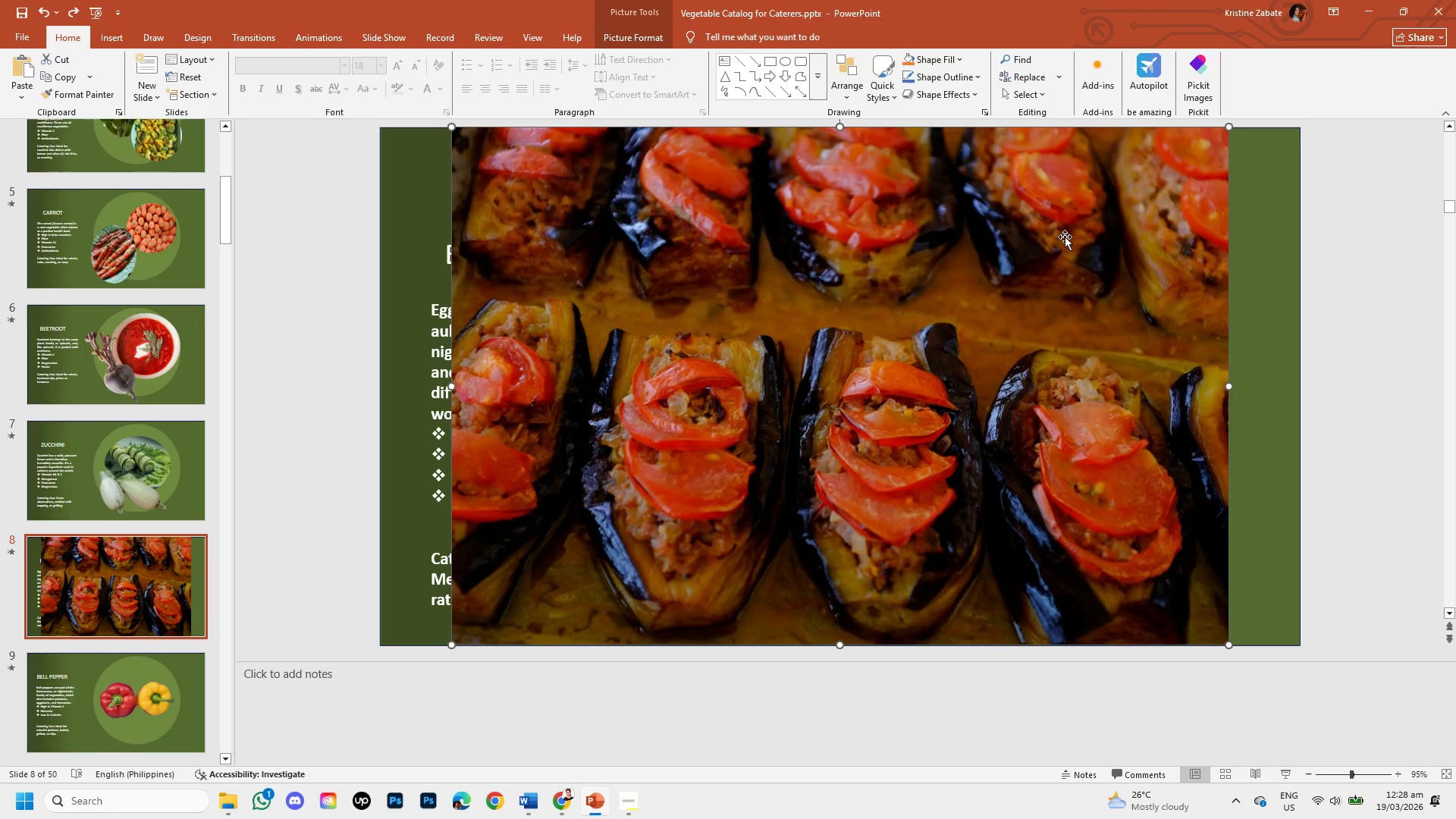 
double_click([1036, 268])
 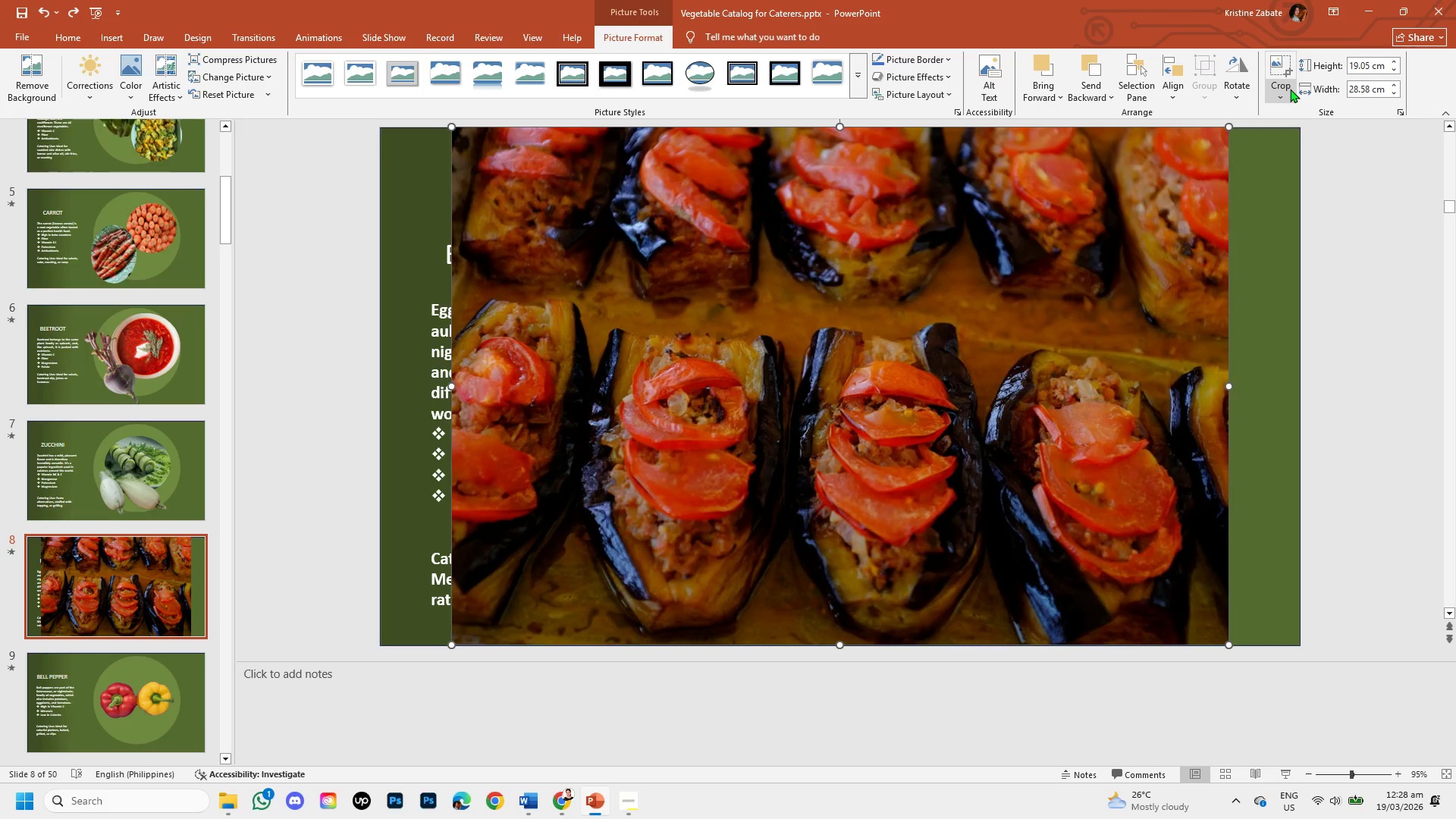 
left_click([1290, 89])
 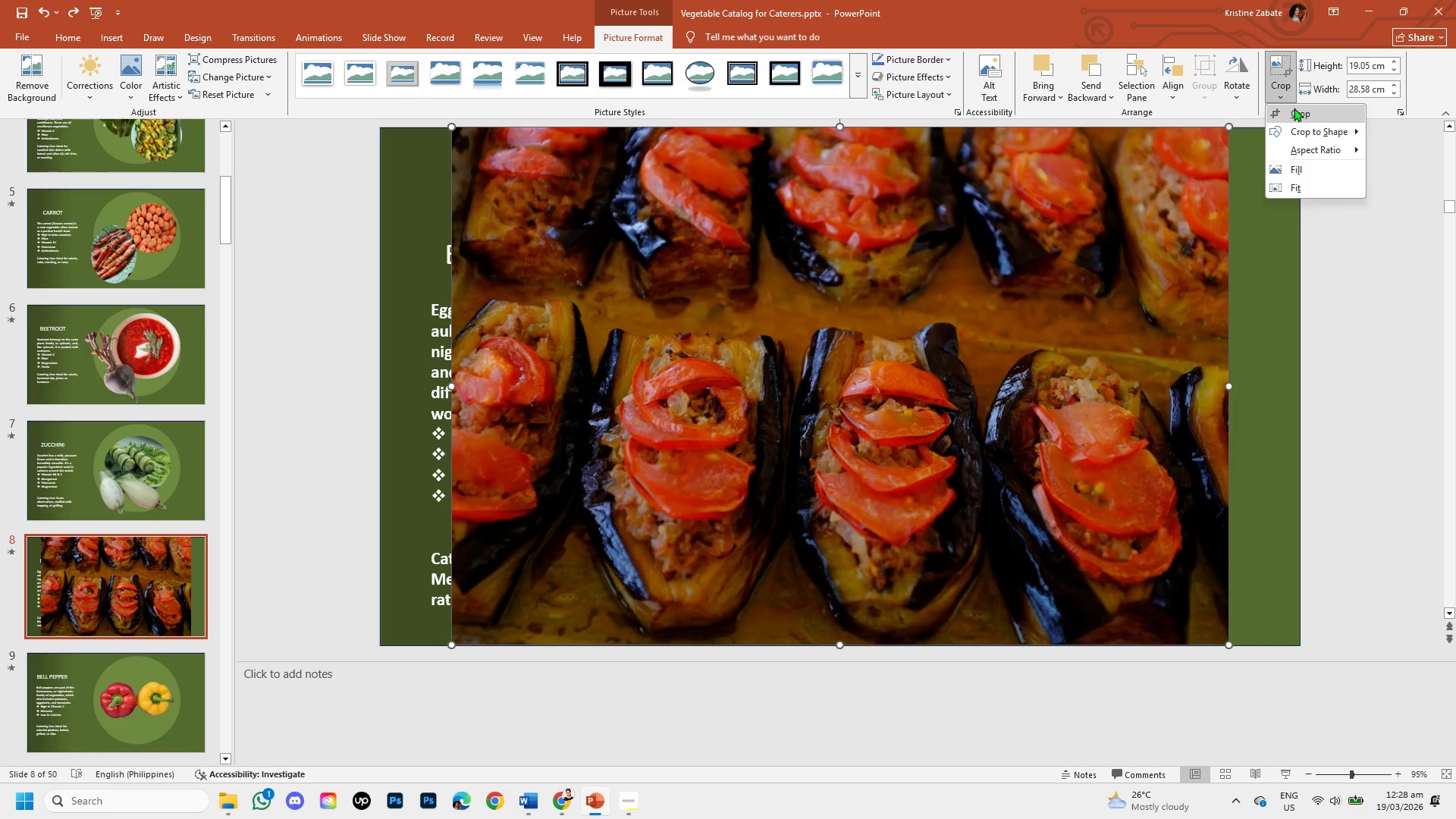 
left_click([1294, 108])
 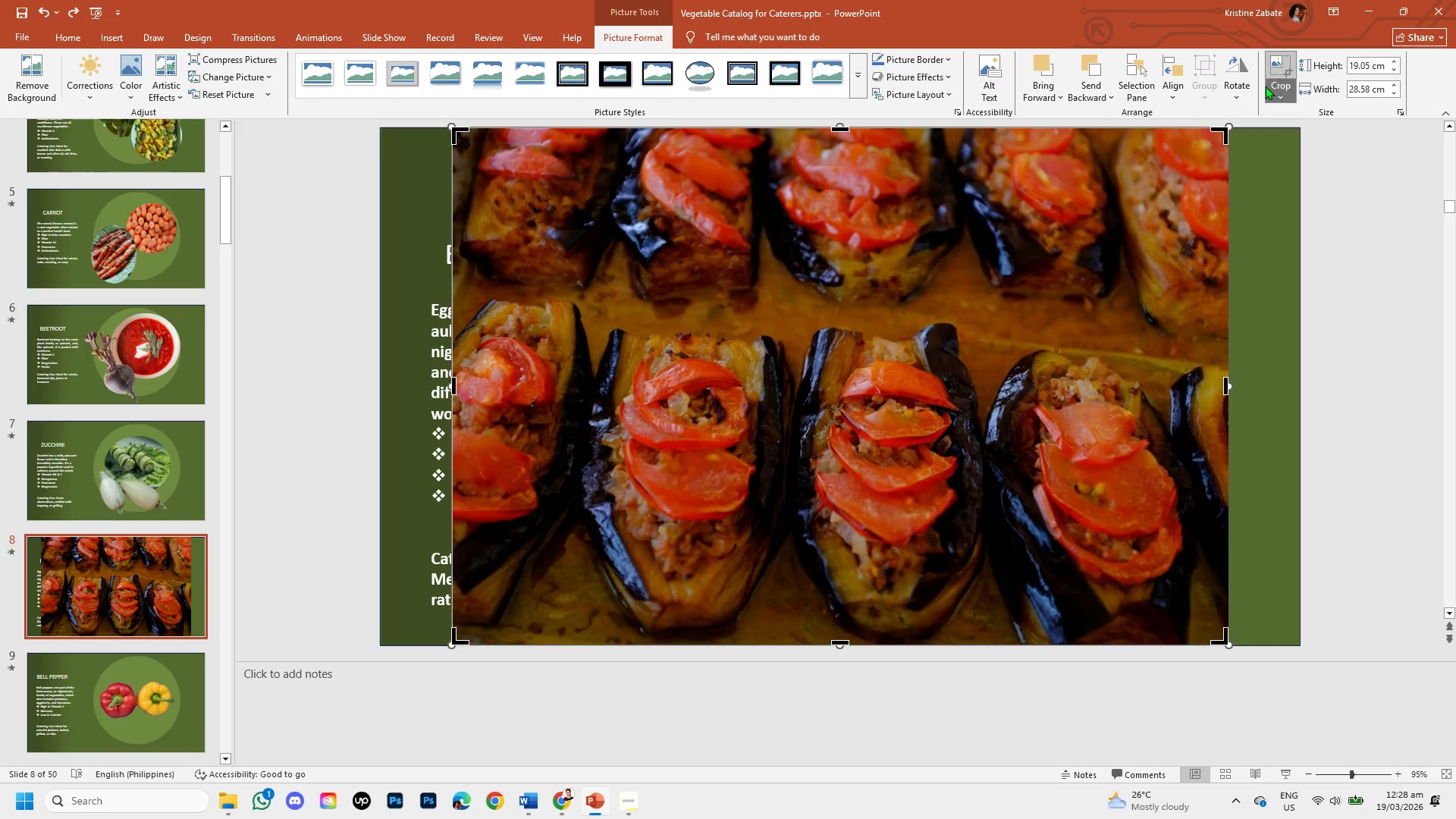 
left_click([1265, 86])
 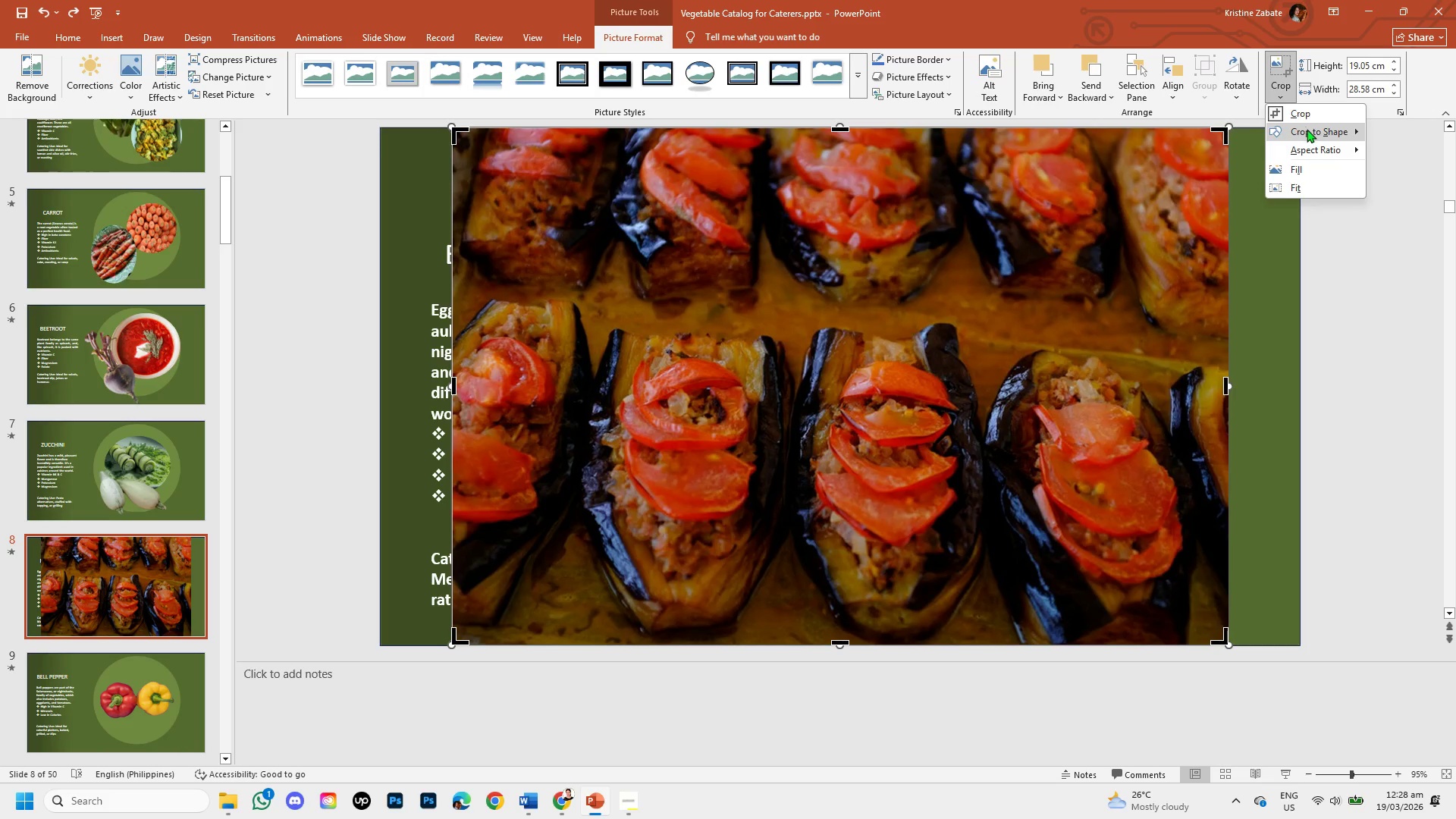 
left_click([1307, 129])
 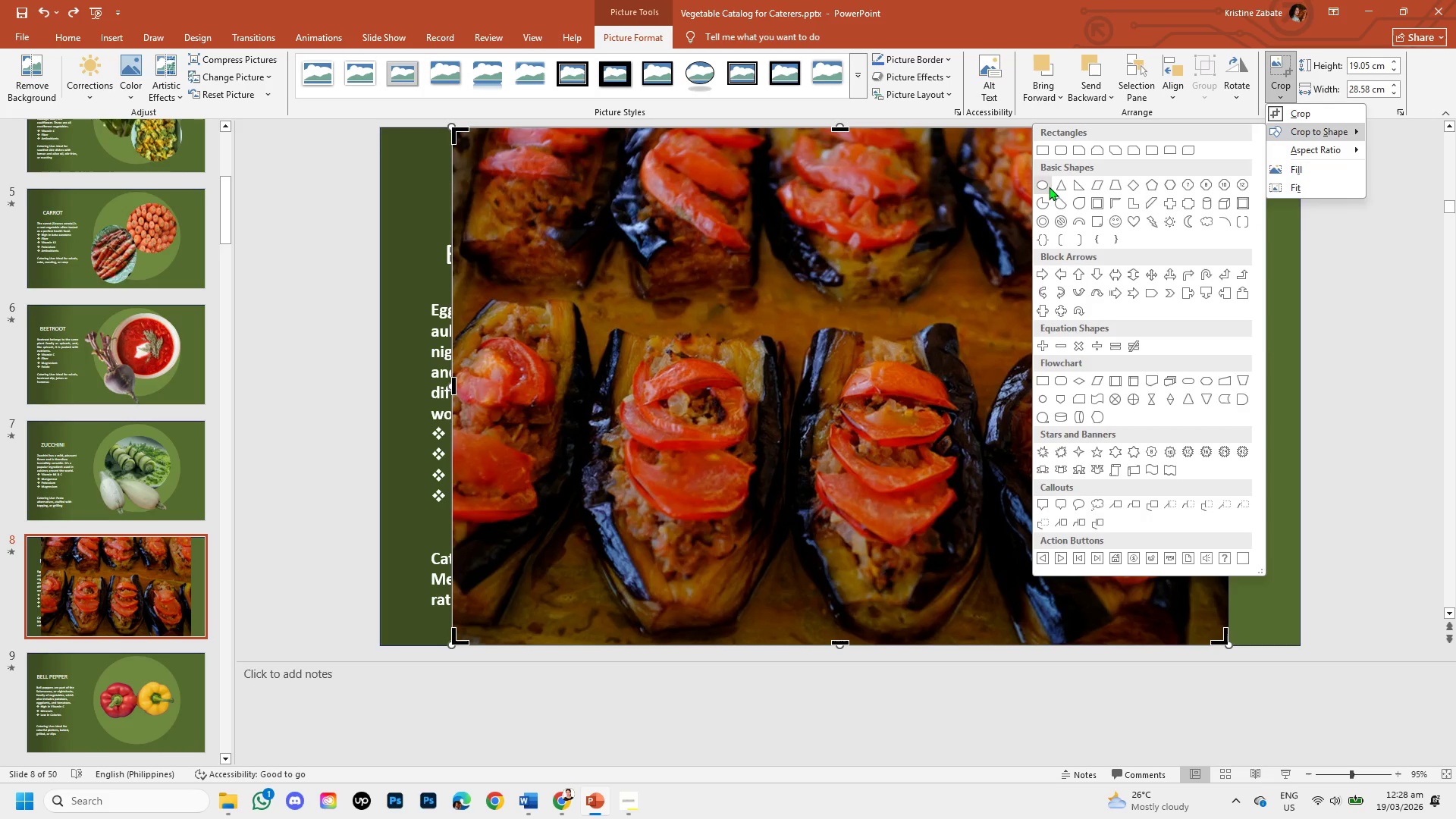 
left_click([1046, 188])
 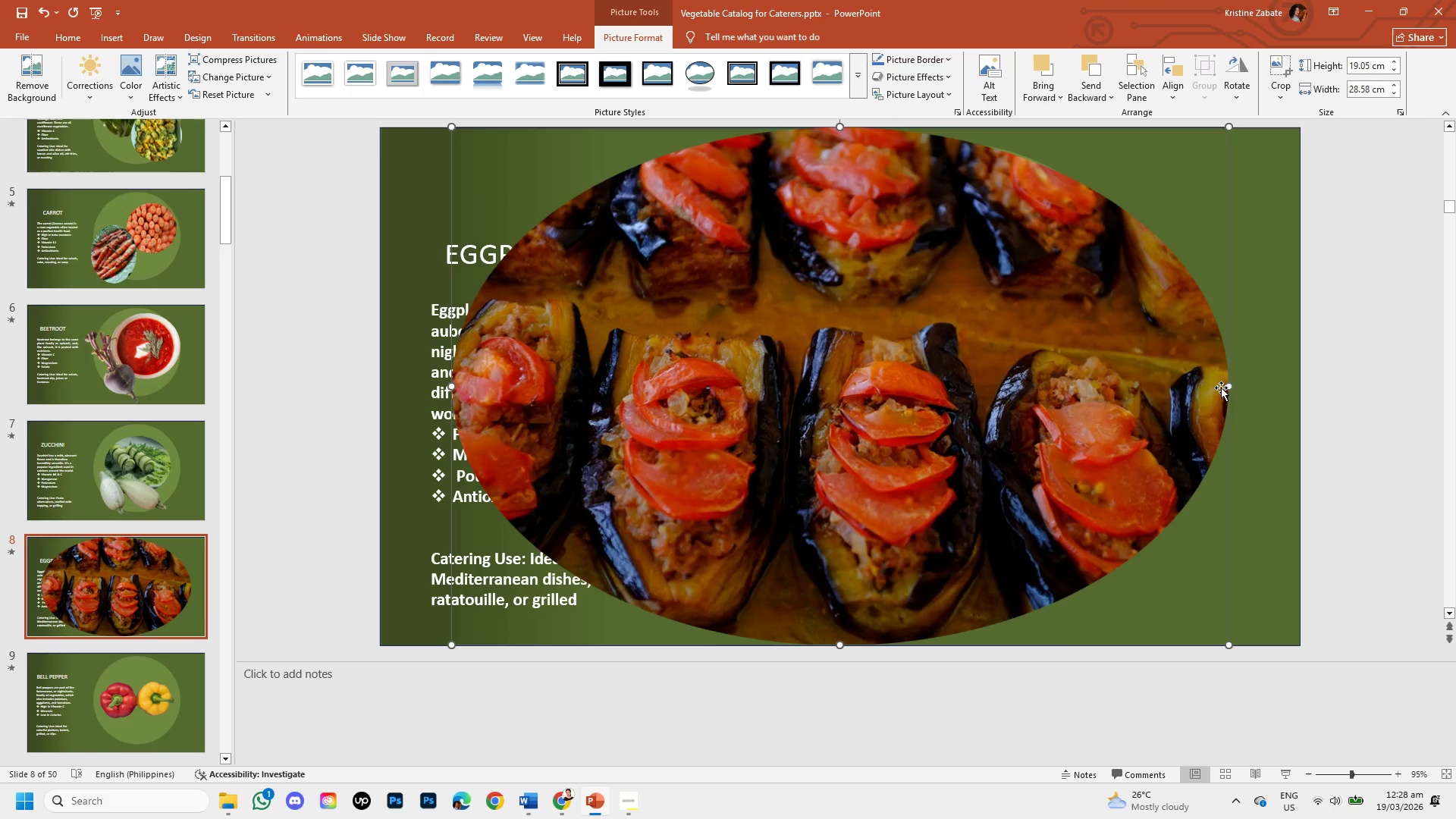 
right_click([960, 340])
 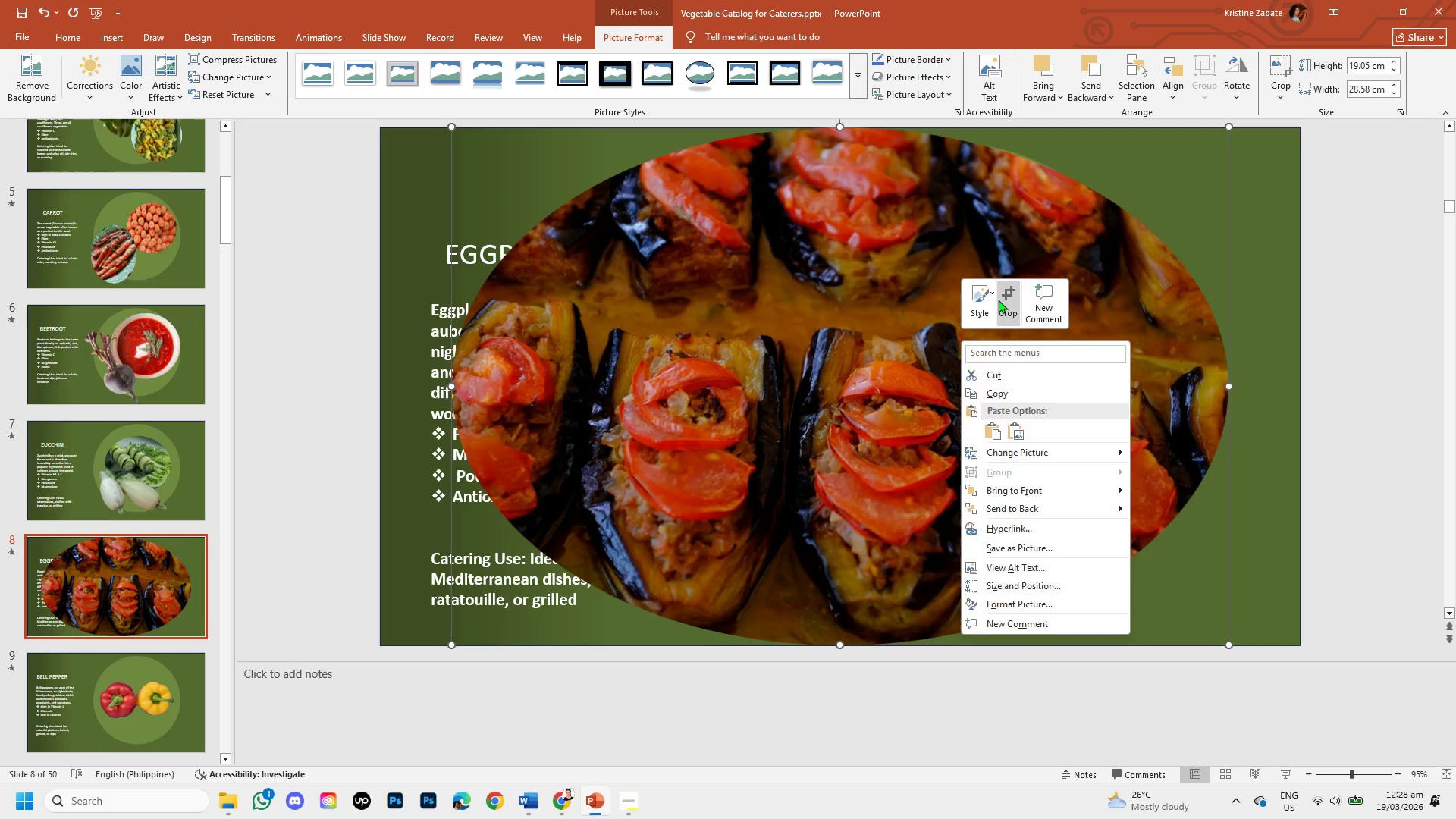 
left_click([998, 300])
 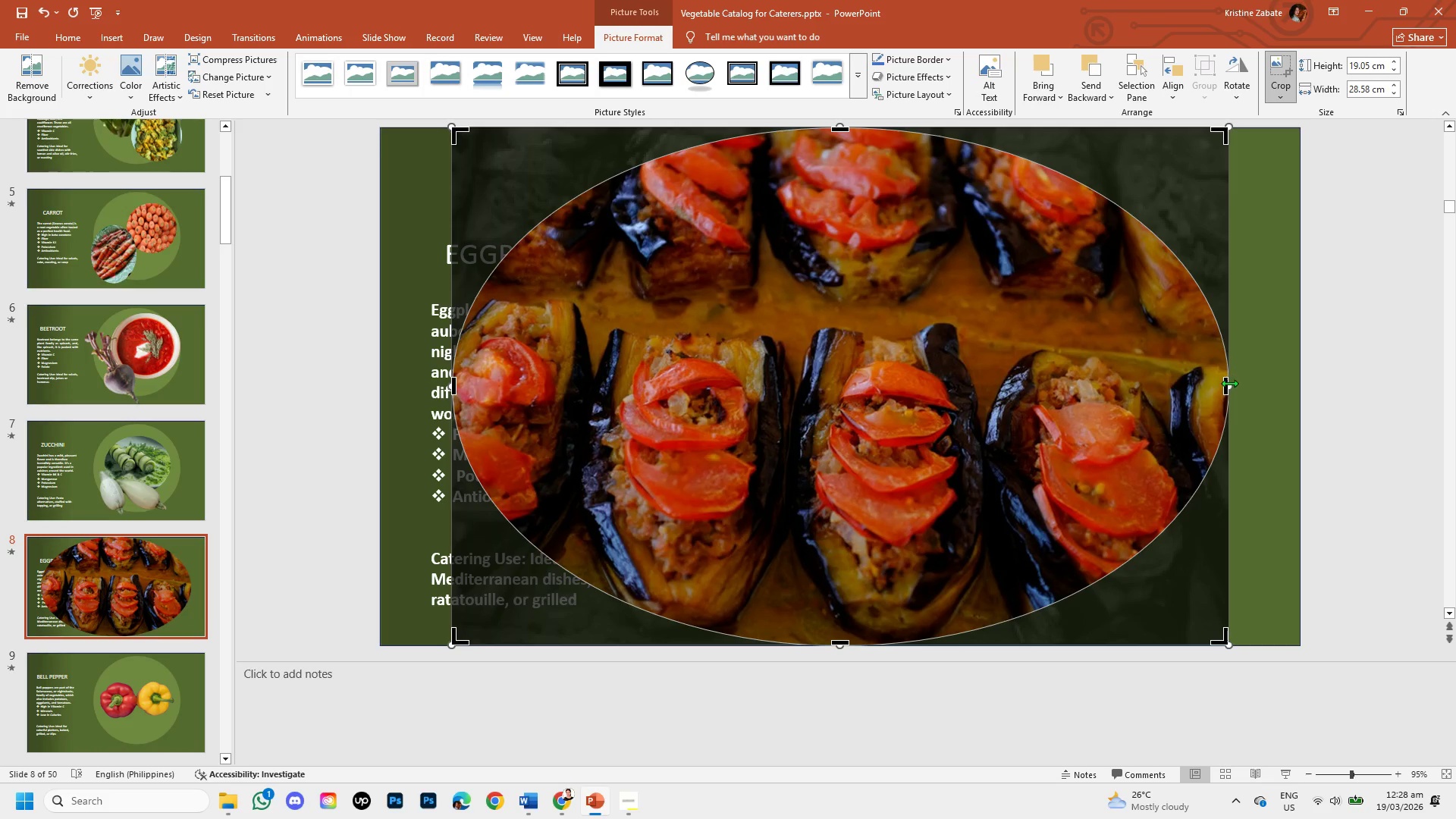 
left_click_drag(start_coordinate=[1228, 386], to_coordinate=[1020, 419])
 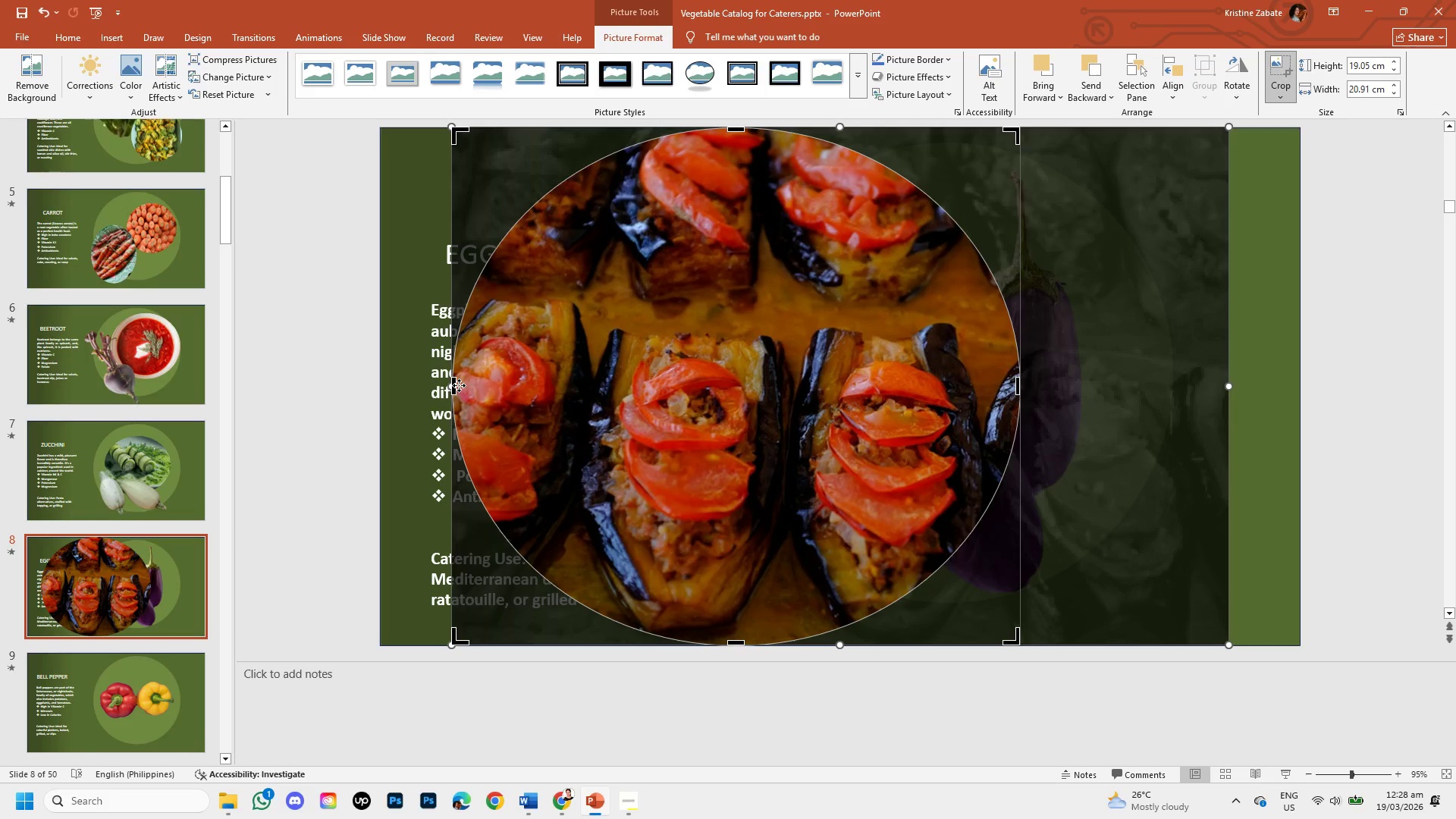 
left_click_drag(start_coordinate=[454, 385], to_coordinate=[504, 388])
 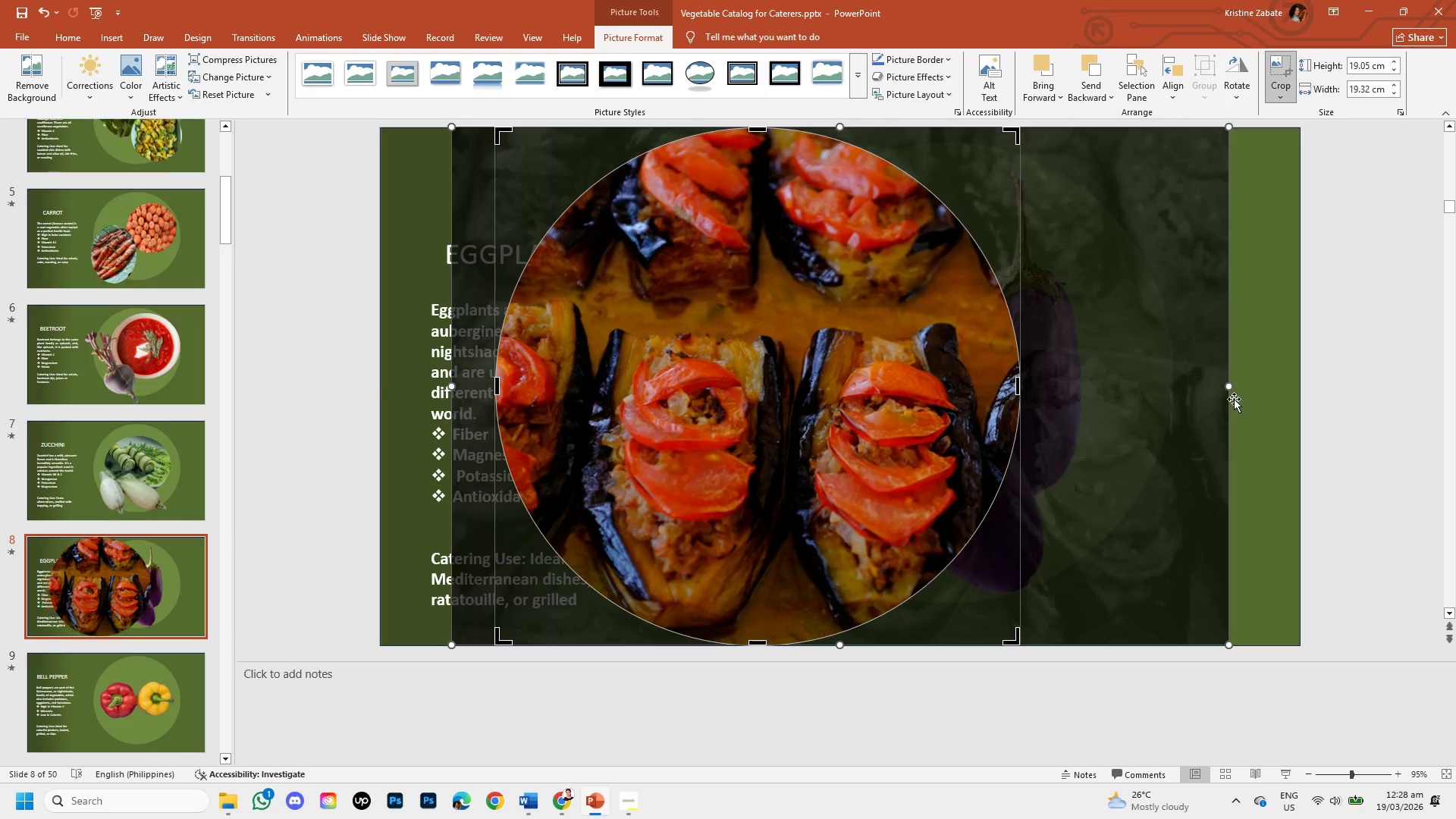 
left_click([1234, 399])
 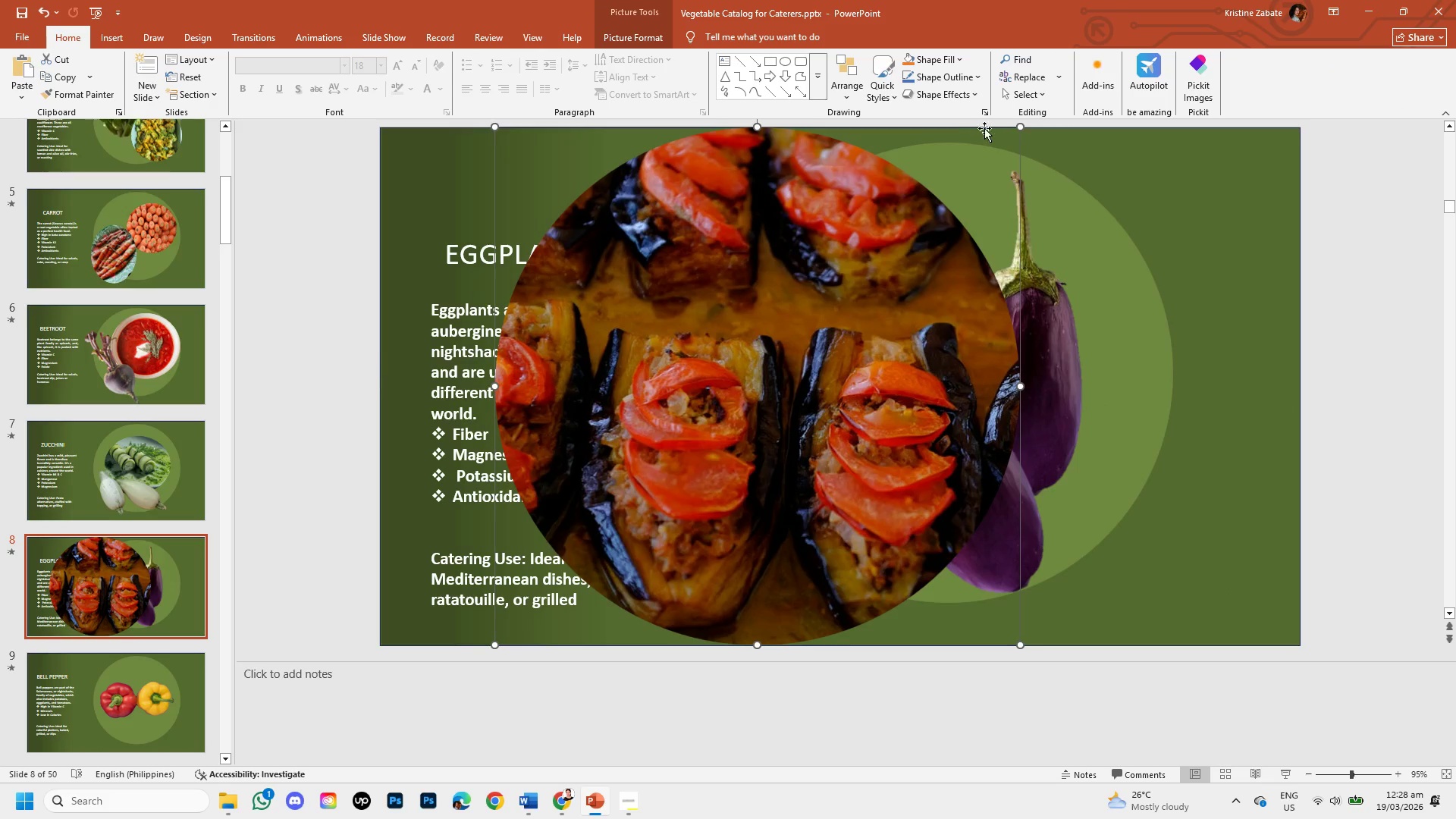 
left_click_drag(start_coordinate=[1018, 130], to_coordinate=[875, 259])
 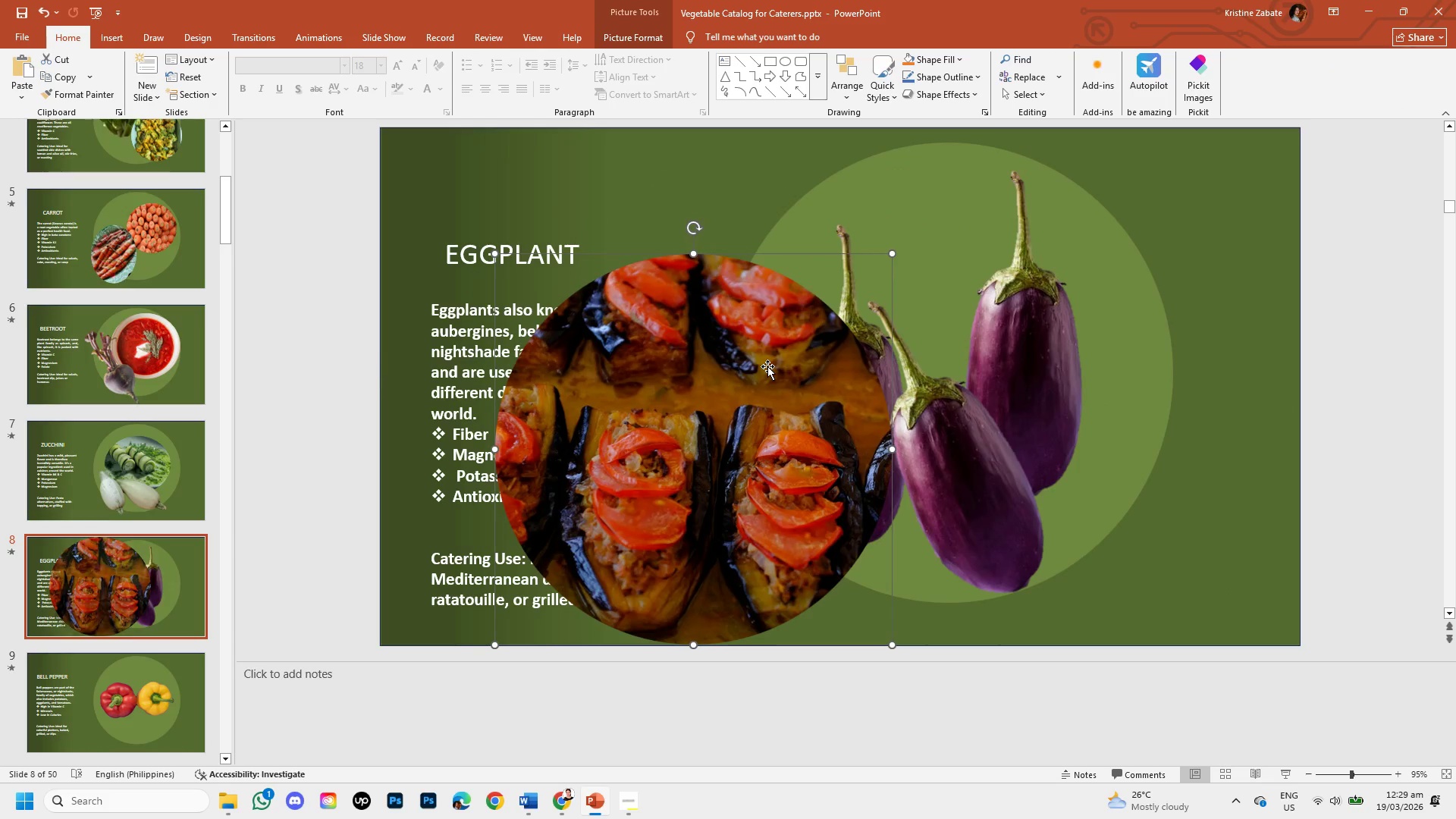 
left_click_drag(start_coordinate=[766, 366], to_coordinate=[760, 367])
 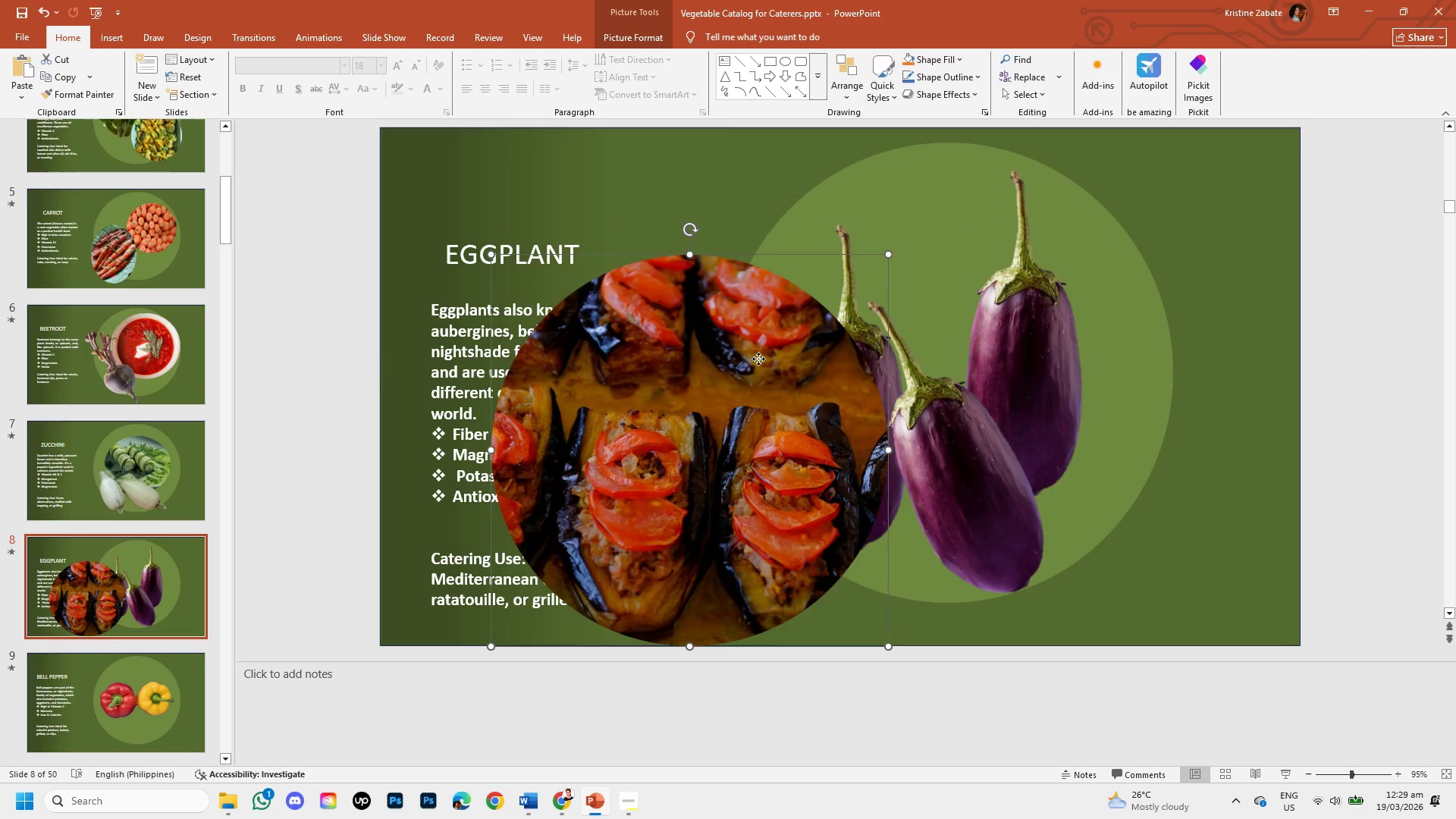 
double_click([758, 359])
 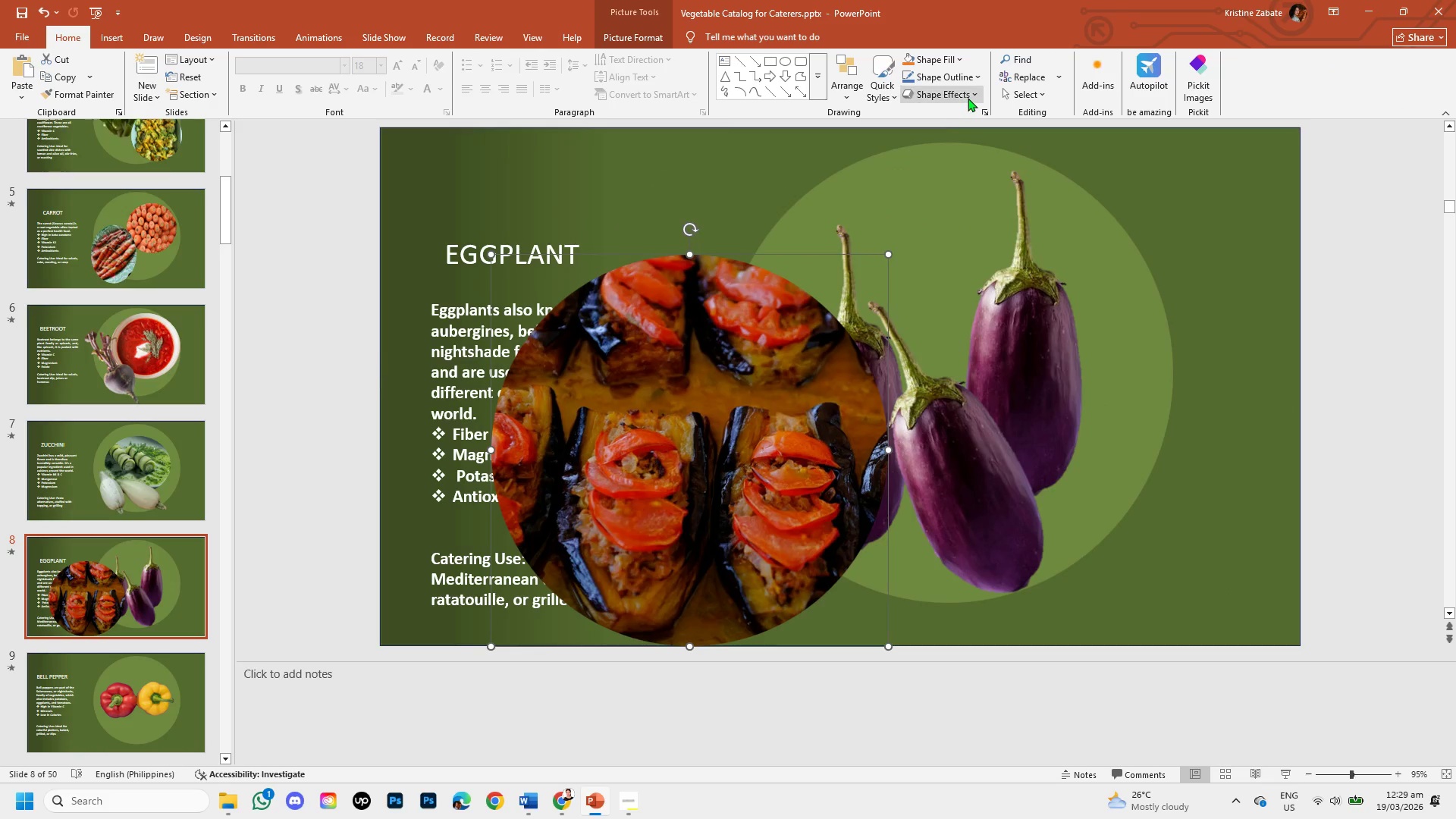 
left_click([968, 98])
 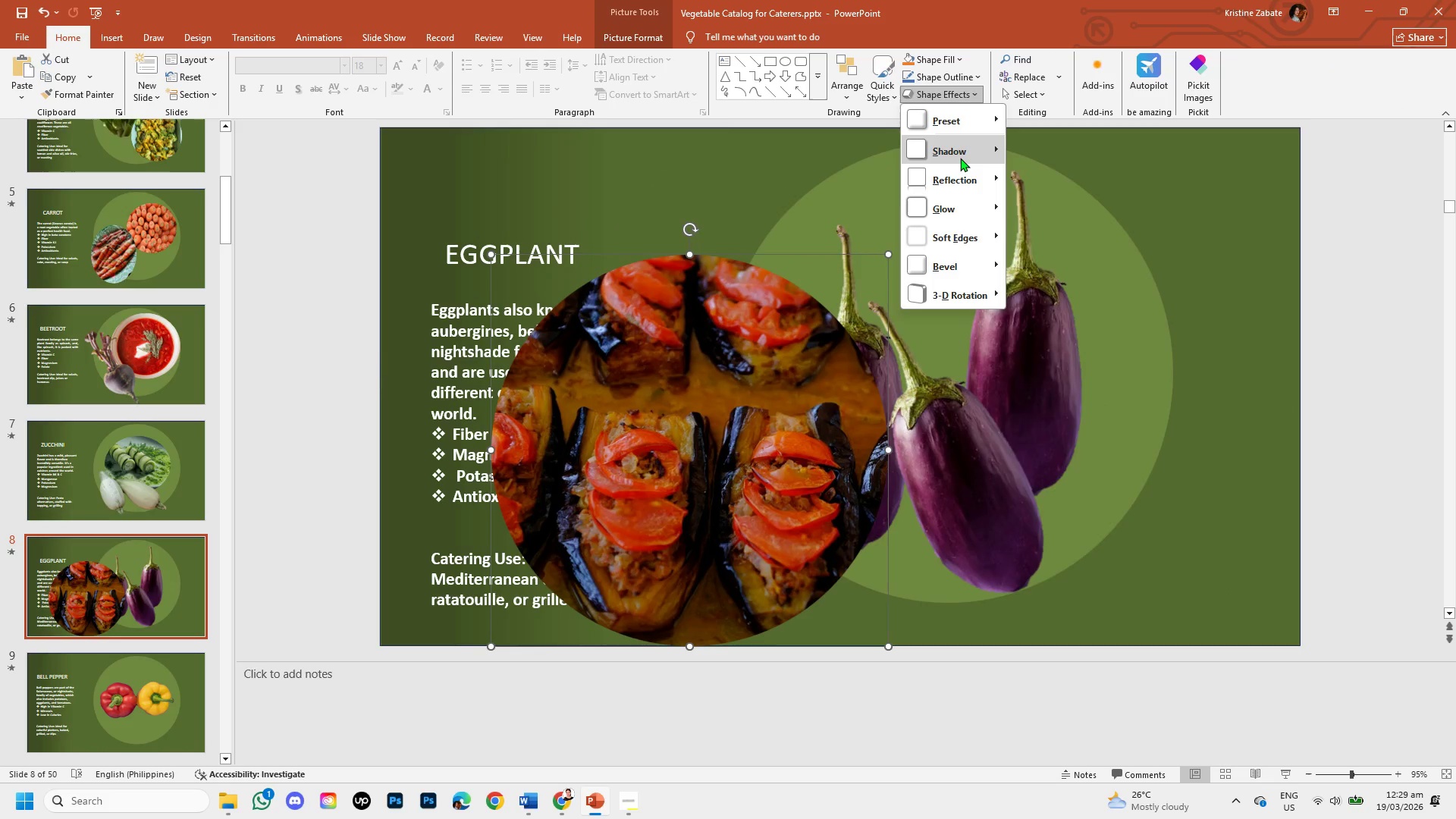 
left_click([960, 158])
 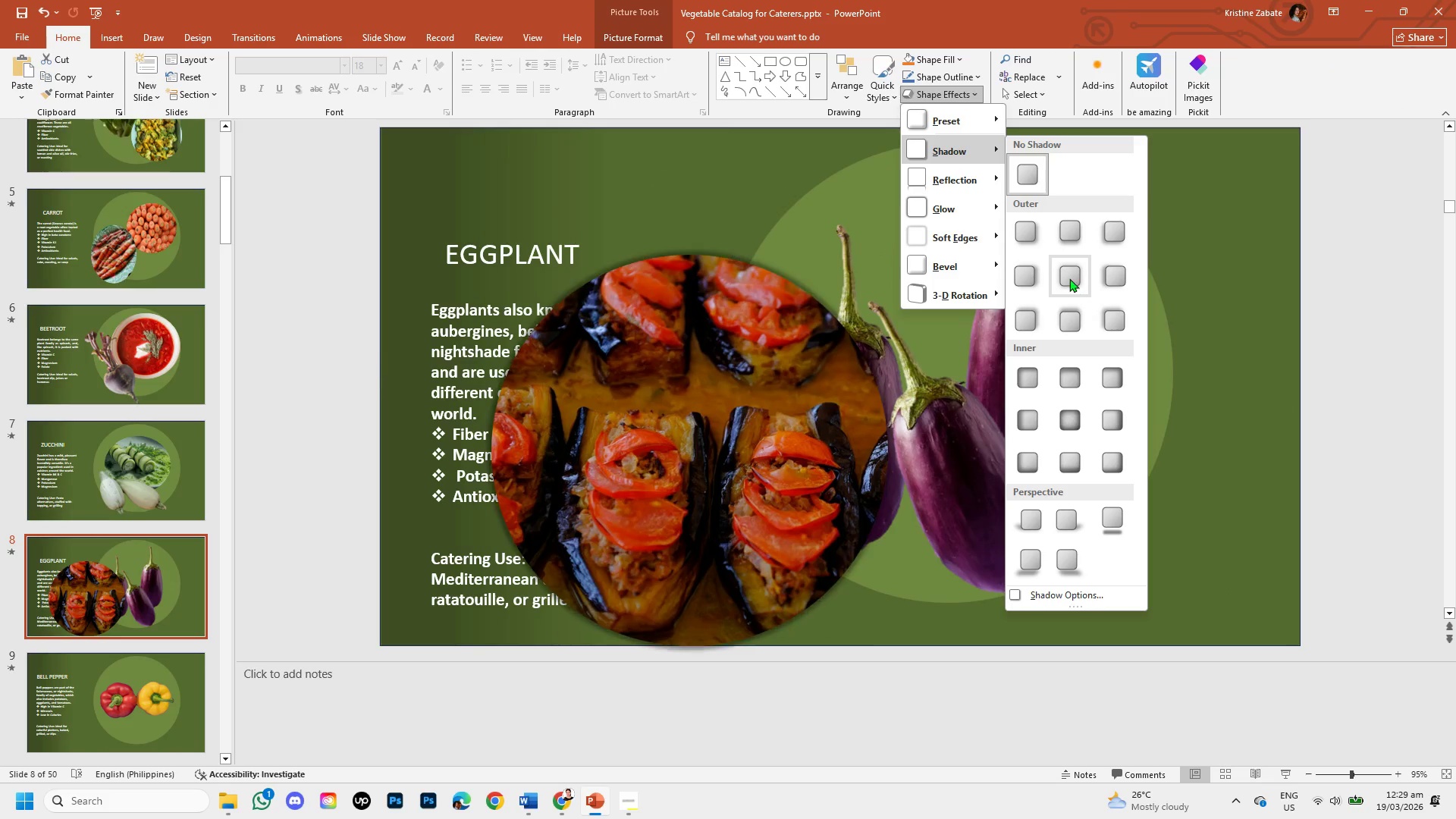 
left_click([1069, 278])
 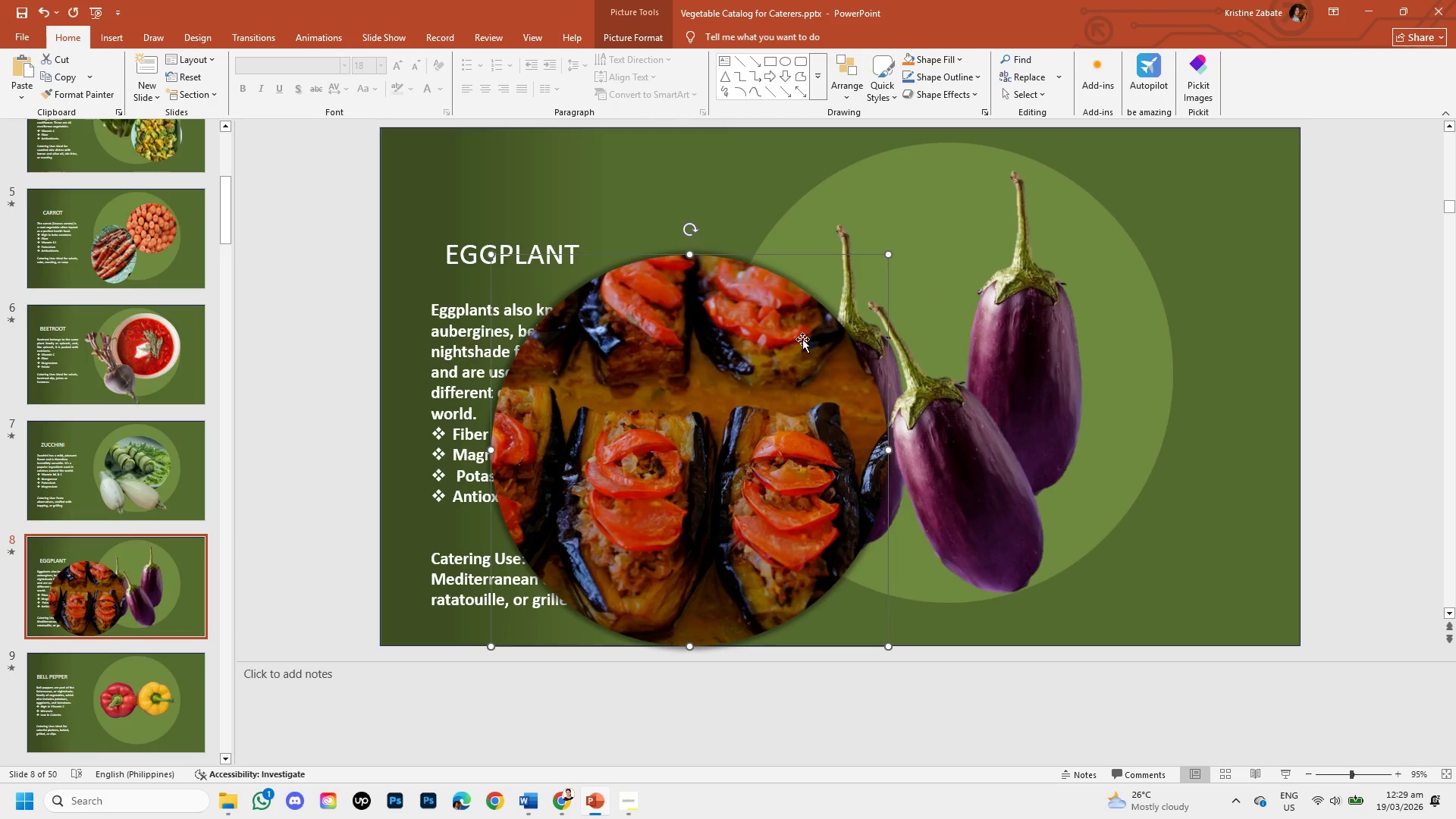 
left_click_drag(start_coordinate=[791, 345], to_coordinate=[1241, 278])
 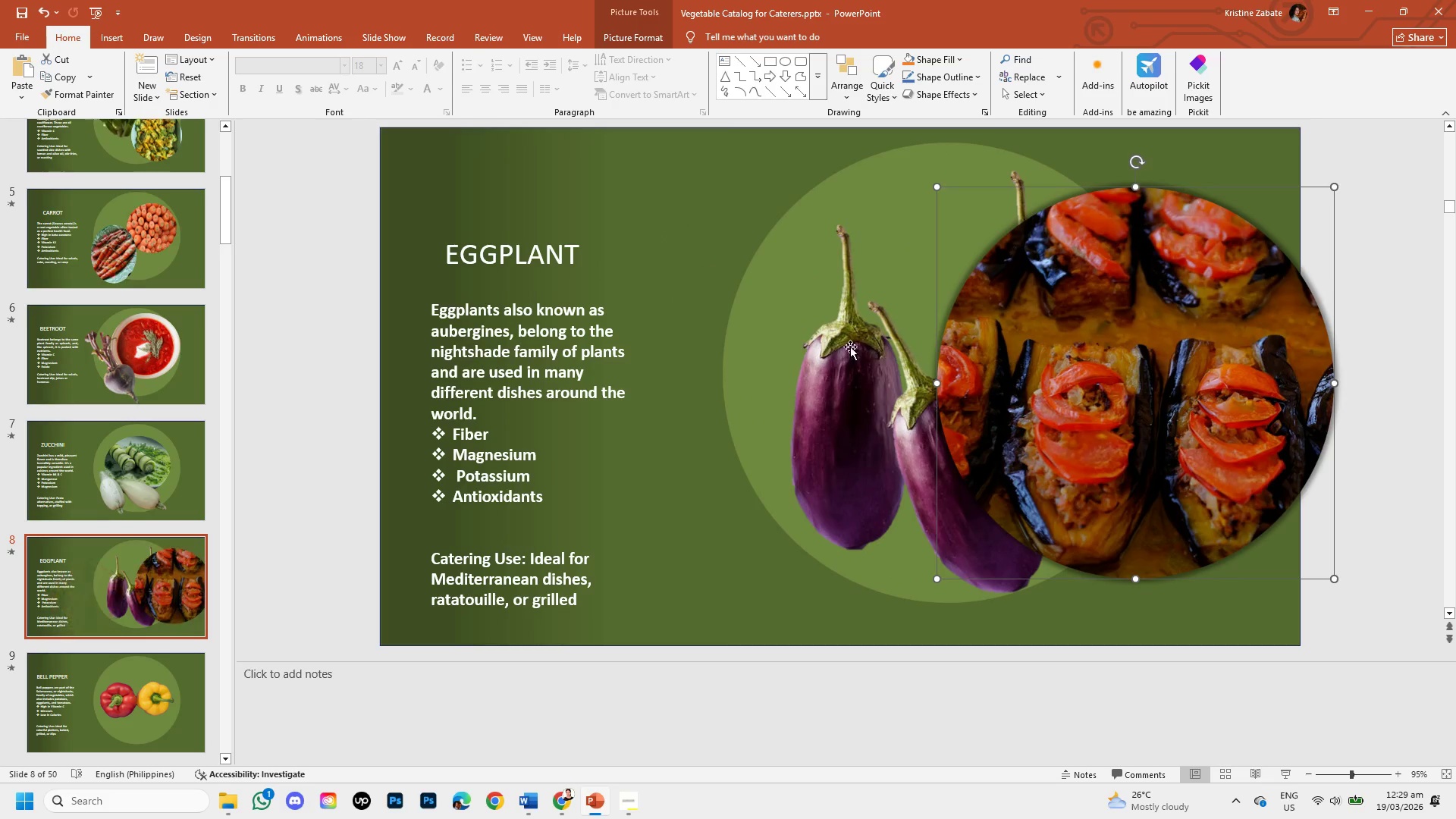 
left_click([837, 350])
 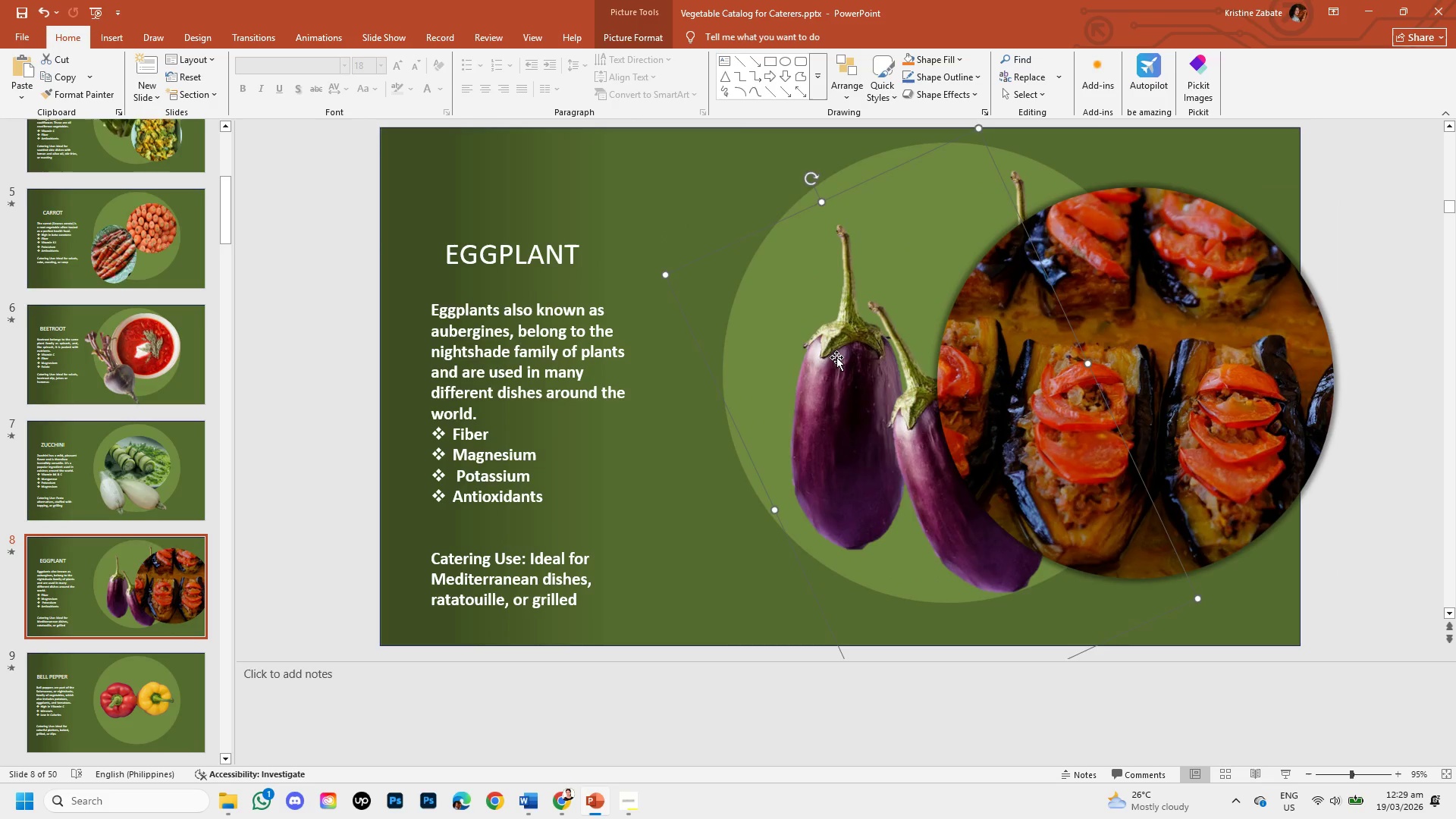 
left_click_drag(start_coordinate=[836, 357], to_coordinate=[646, 352])
 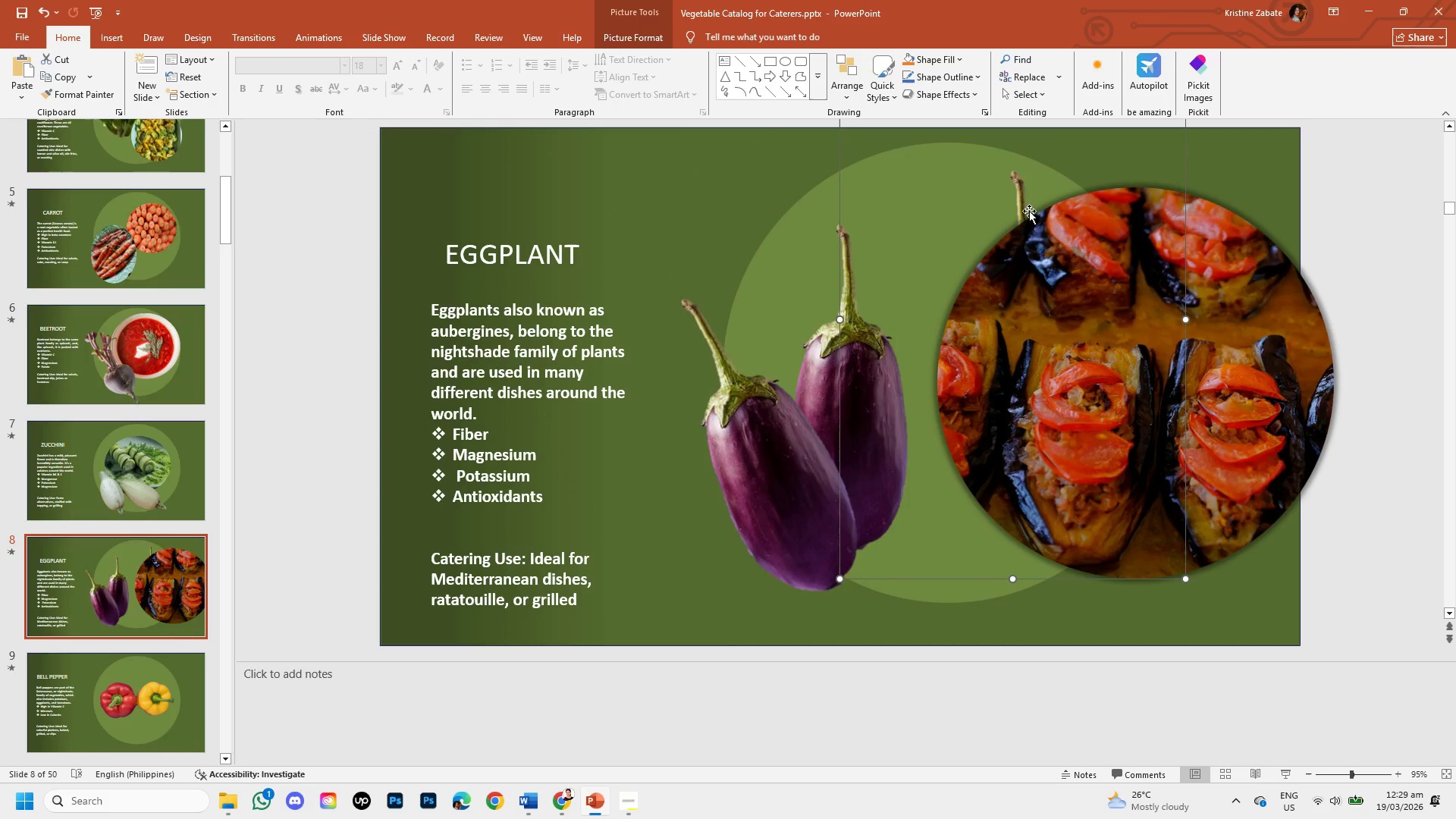 
key(Backspace)
 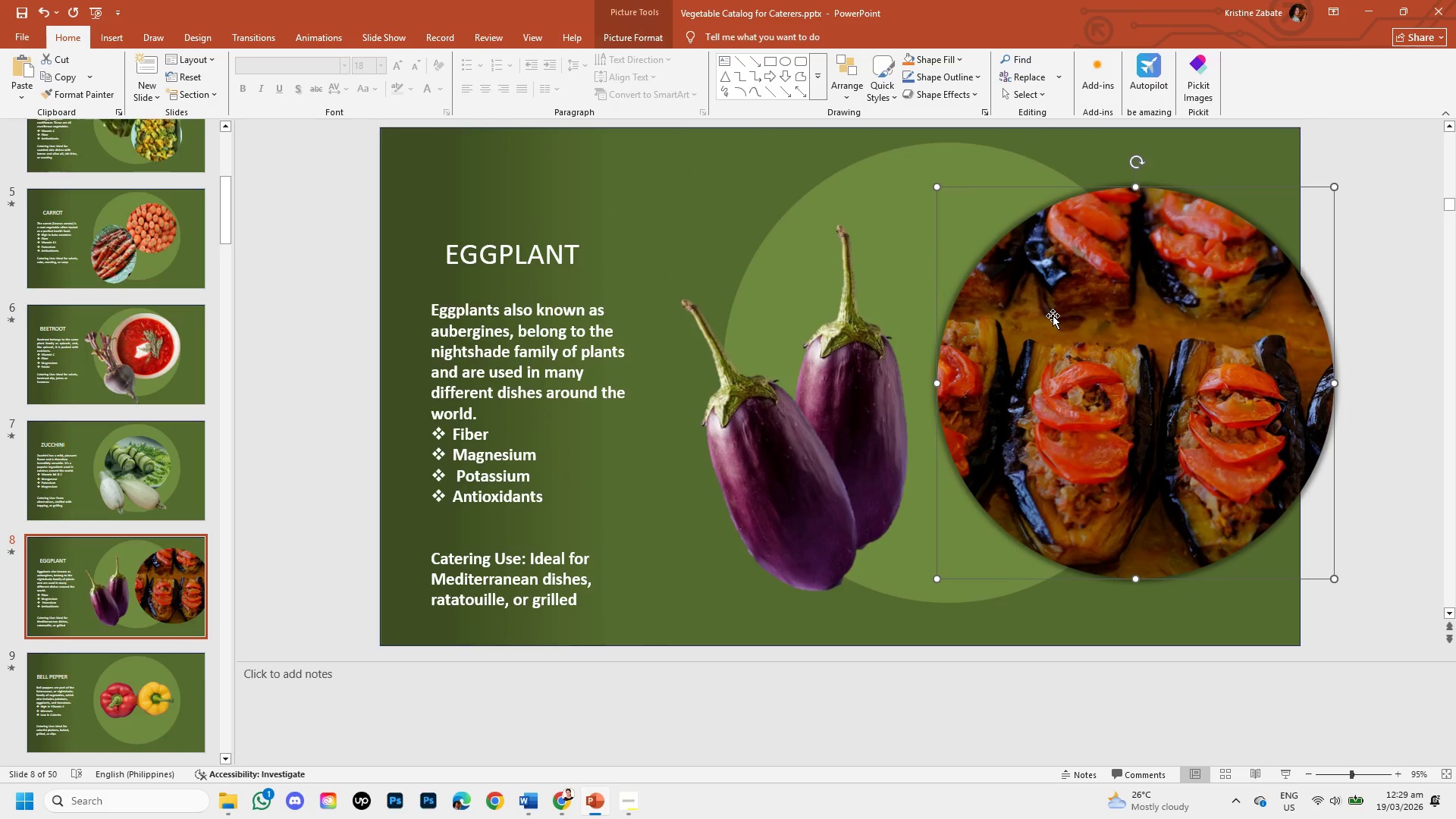 
left_click_drag(start_coordinate=[1053, 315], to_coordinate=[1017, 316])
 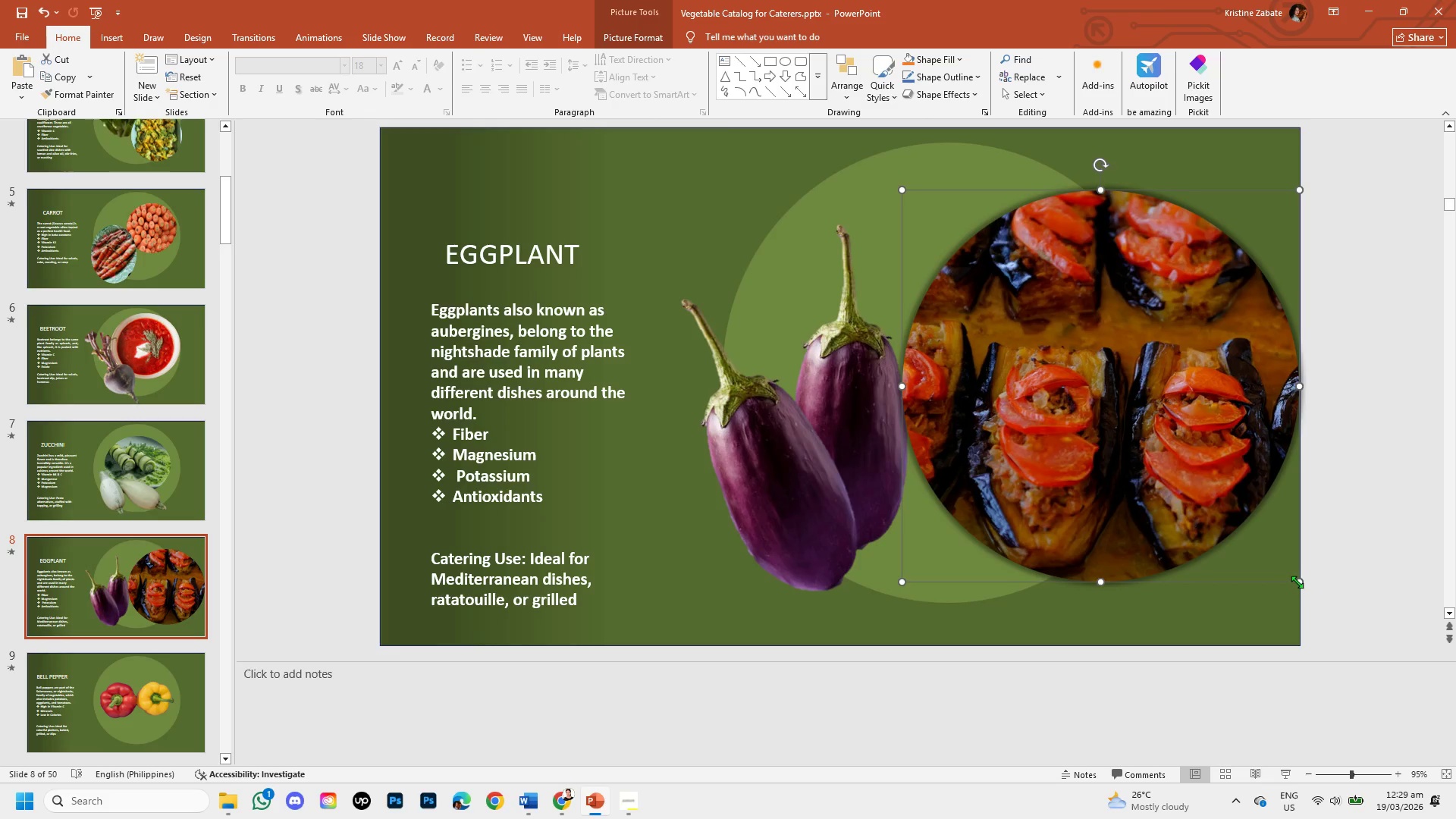 
left_click_drag(start_coordinate=[1297, 581], to_coordinate=[1192, 474])
 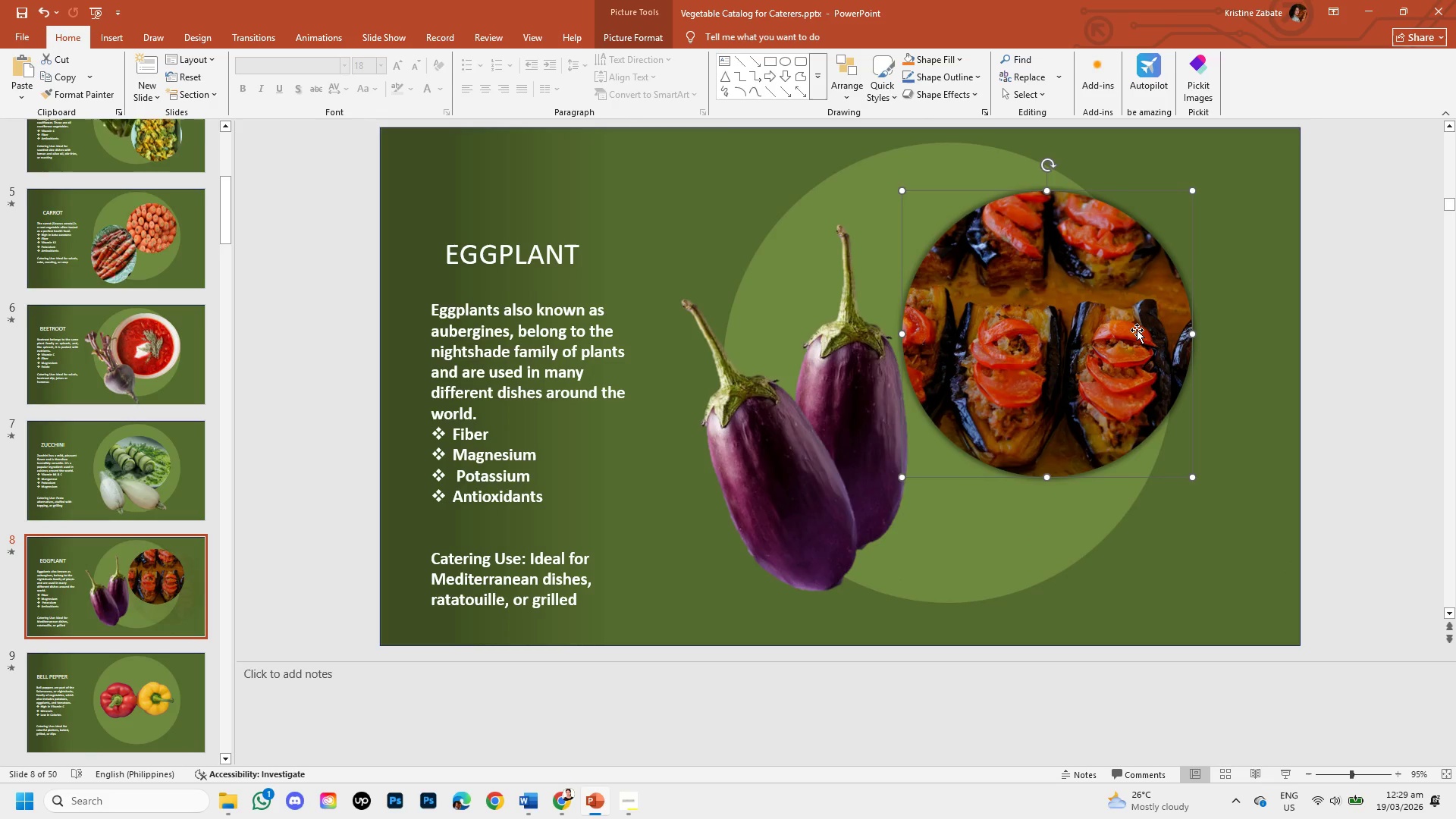 
left_click_drag(start_coordinate=[1137, 330], to_coordinate=[1107, 345])
 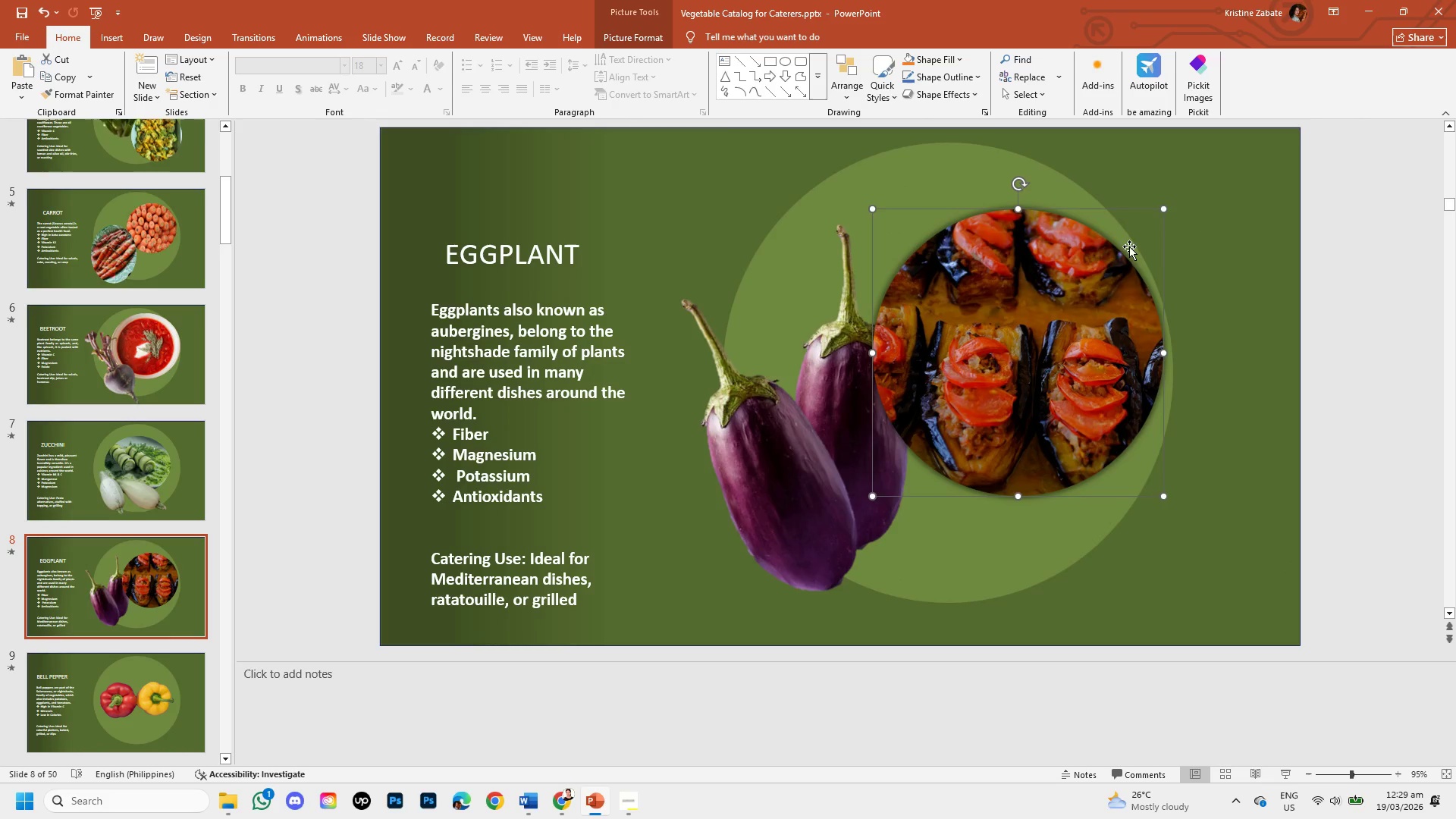 
left_click([1090, 323])
 